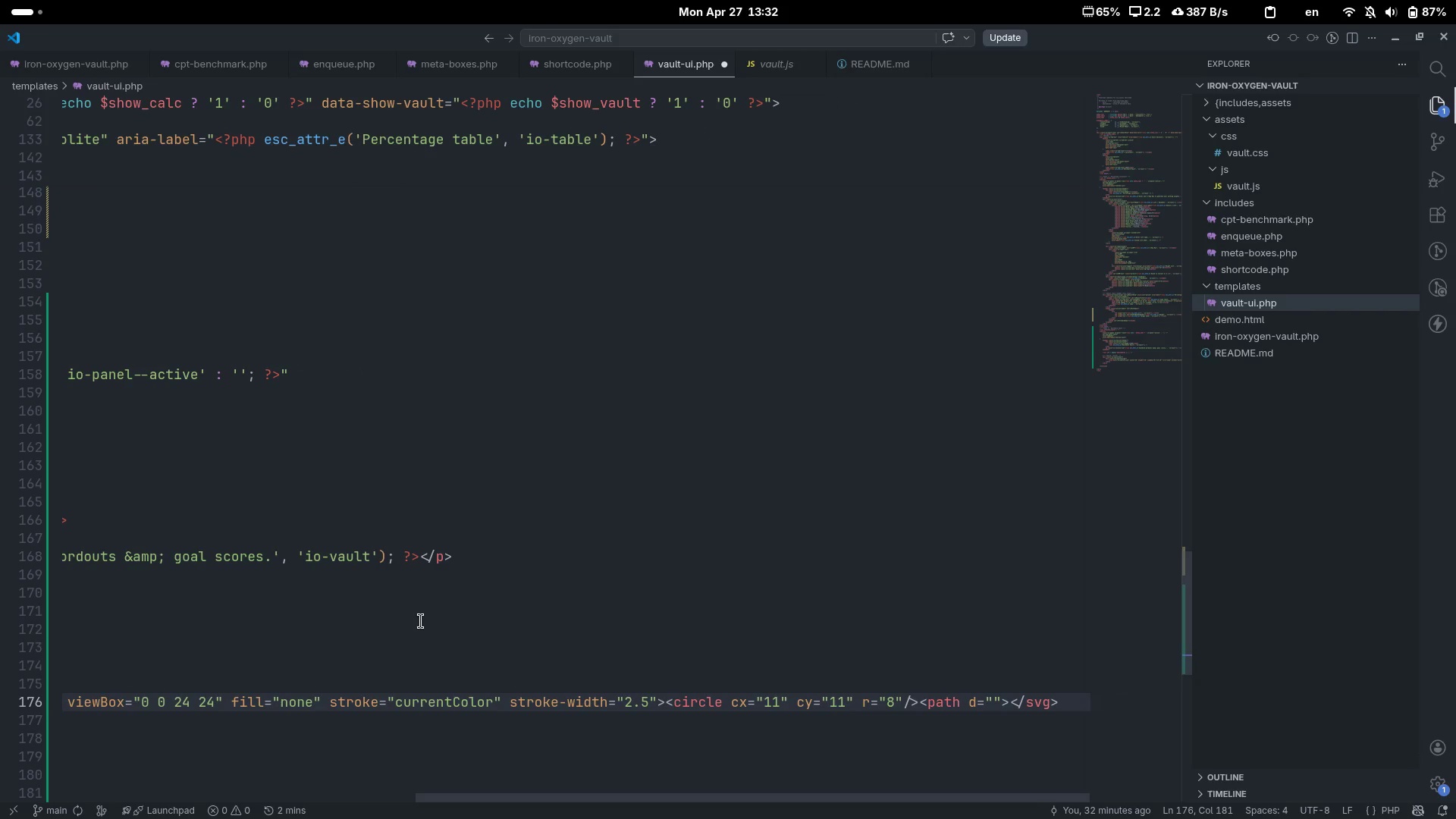 
type(m21)
 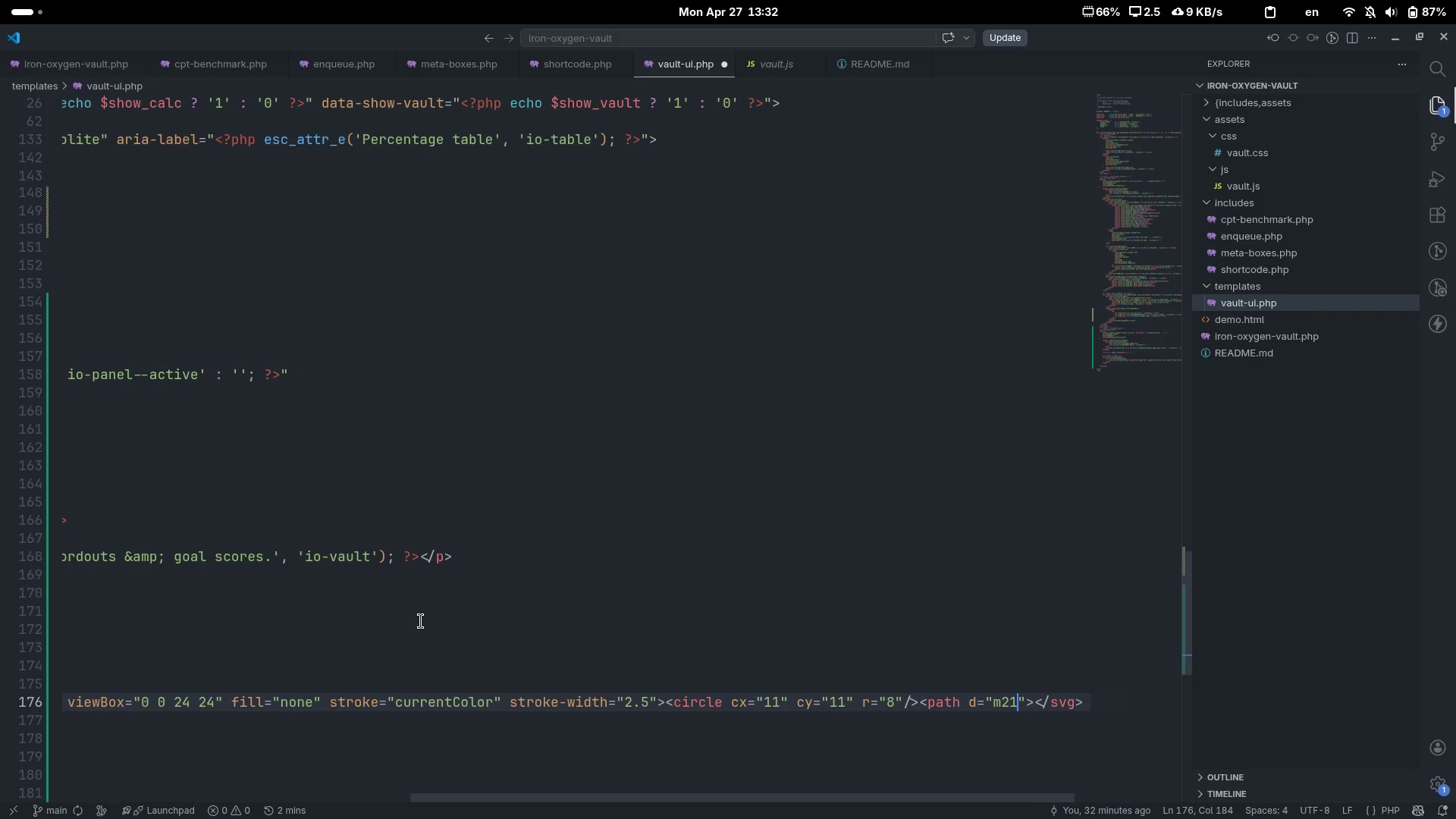 
type( 21-)
 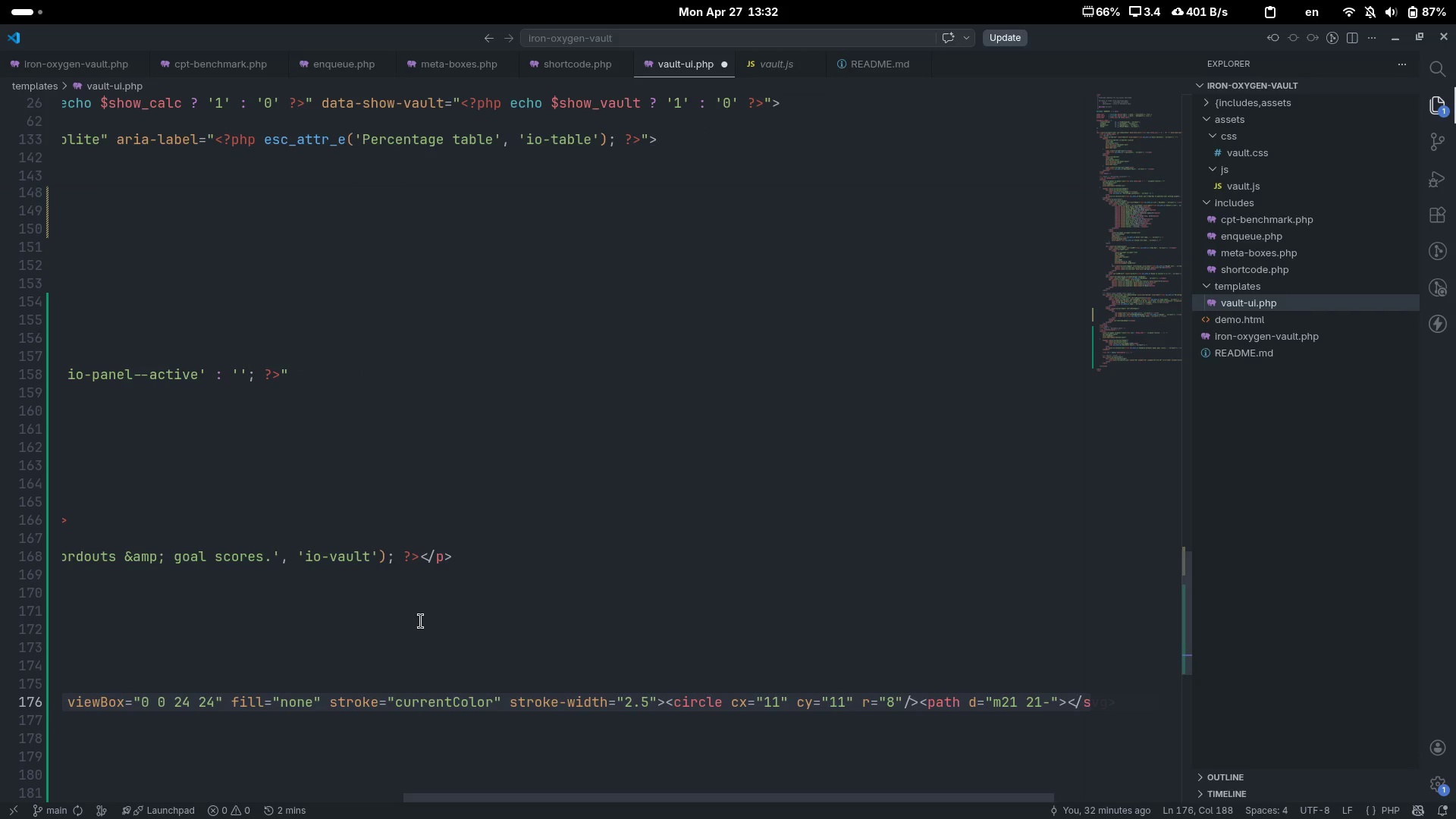 
key(4)
 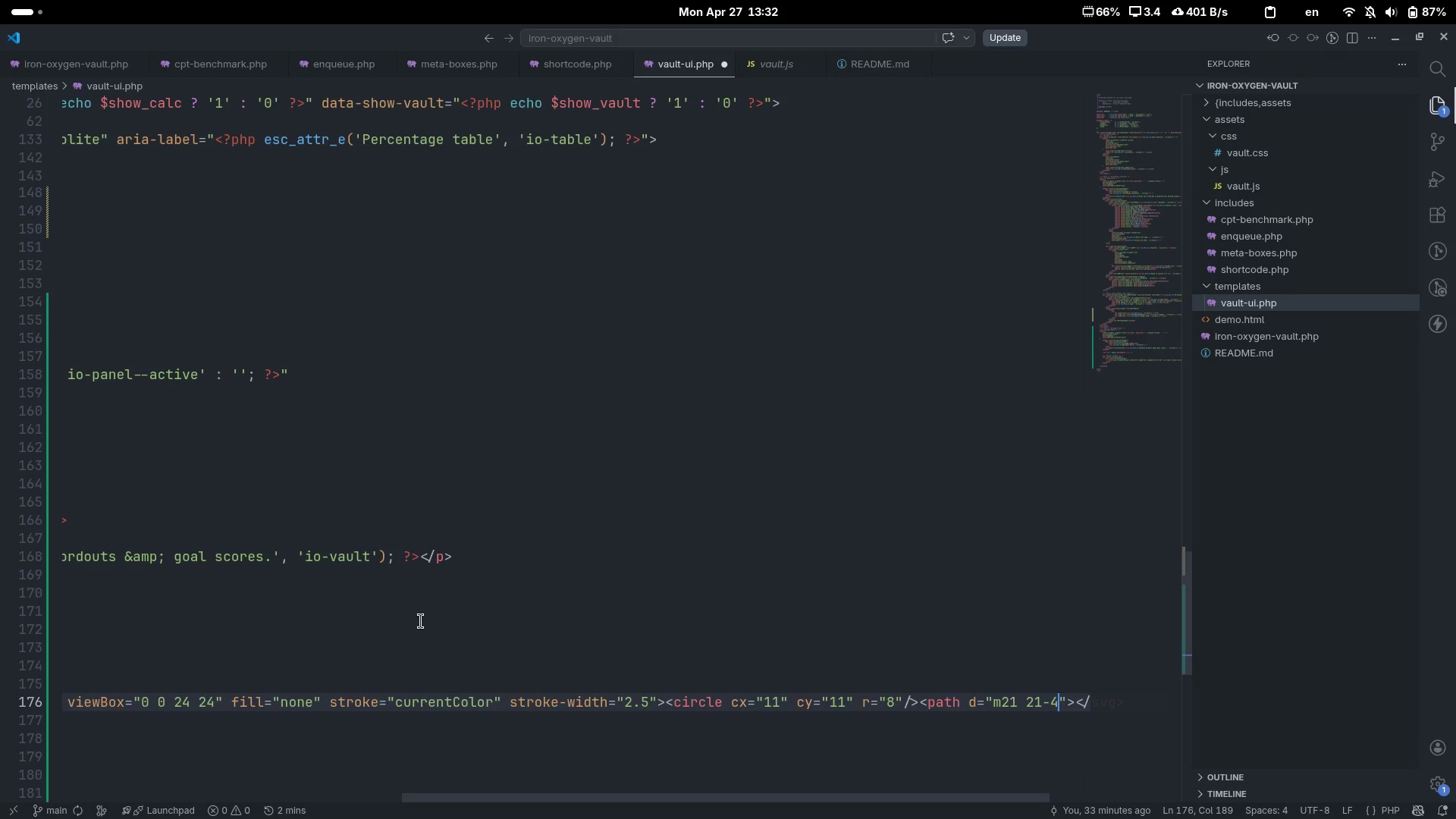 
key(Period)
 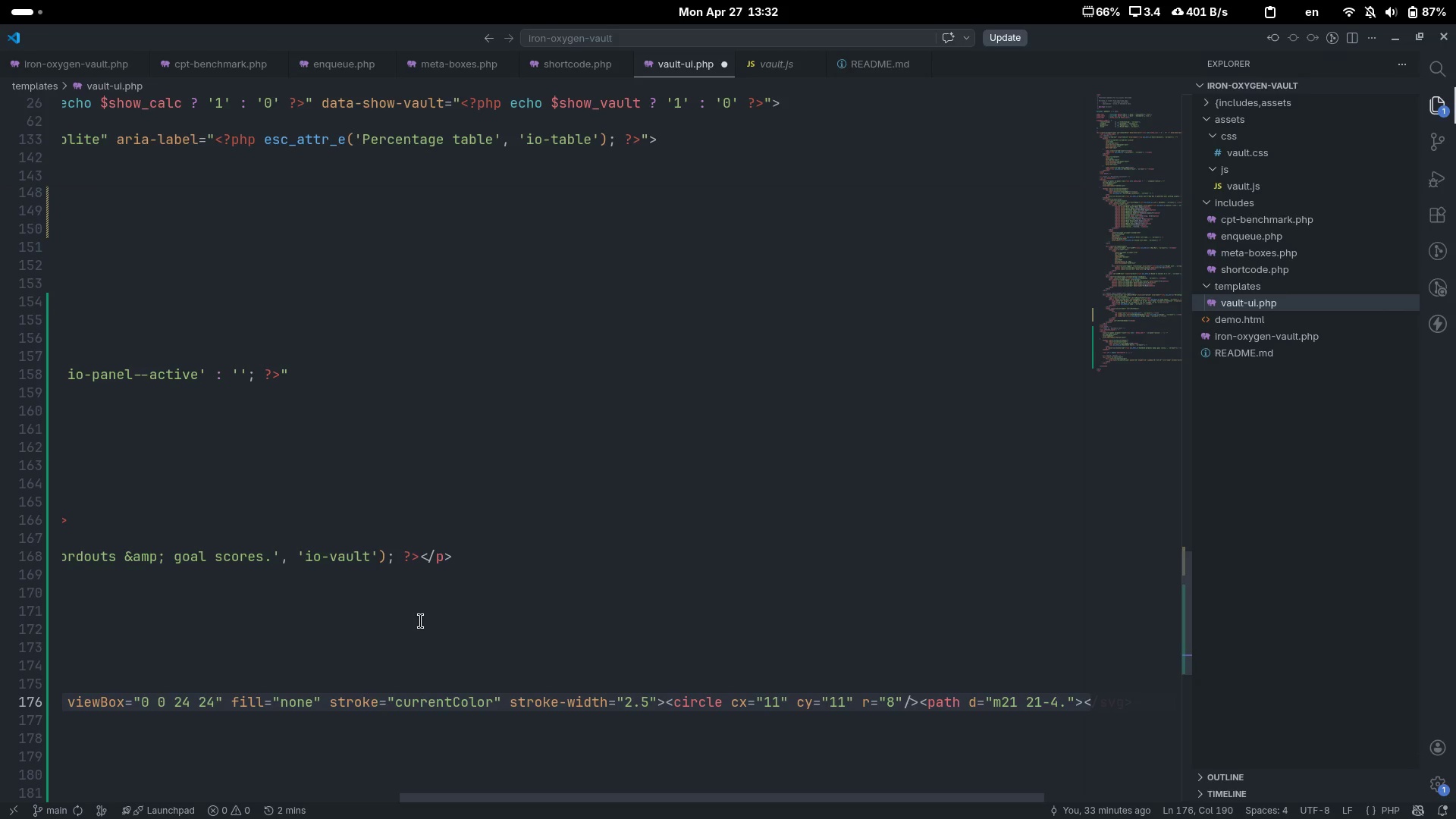 
scroll: coordinate [421, 621], scroll_direction: down, amount: 9.0
 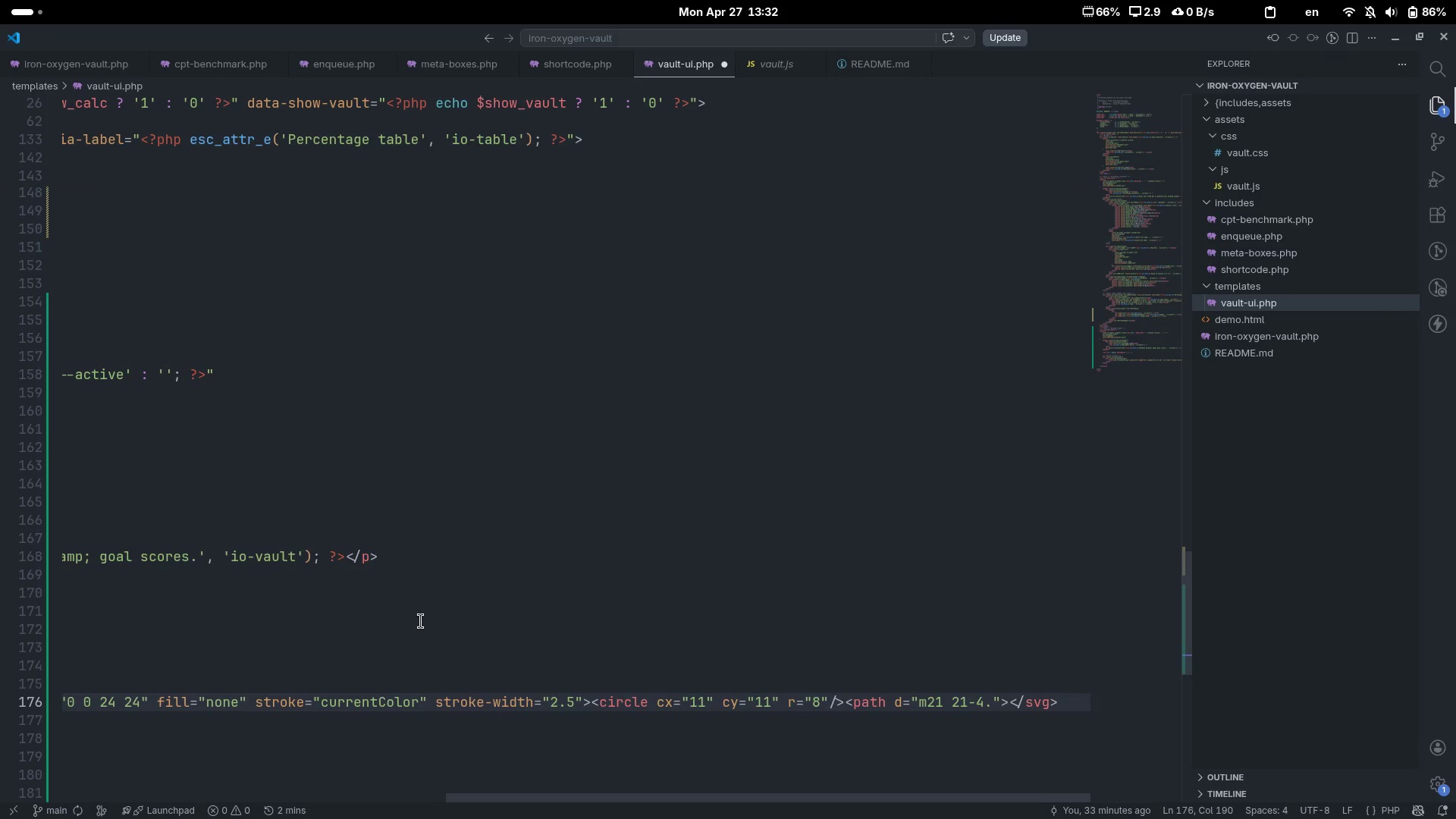 
wait(6.53)
 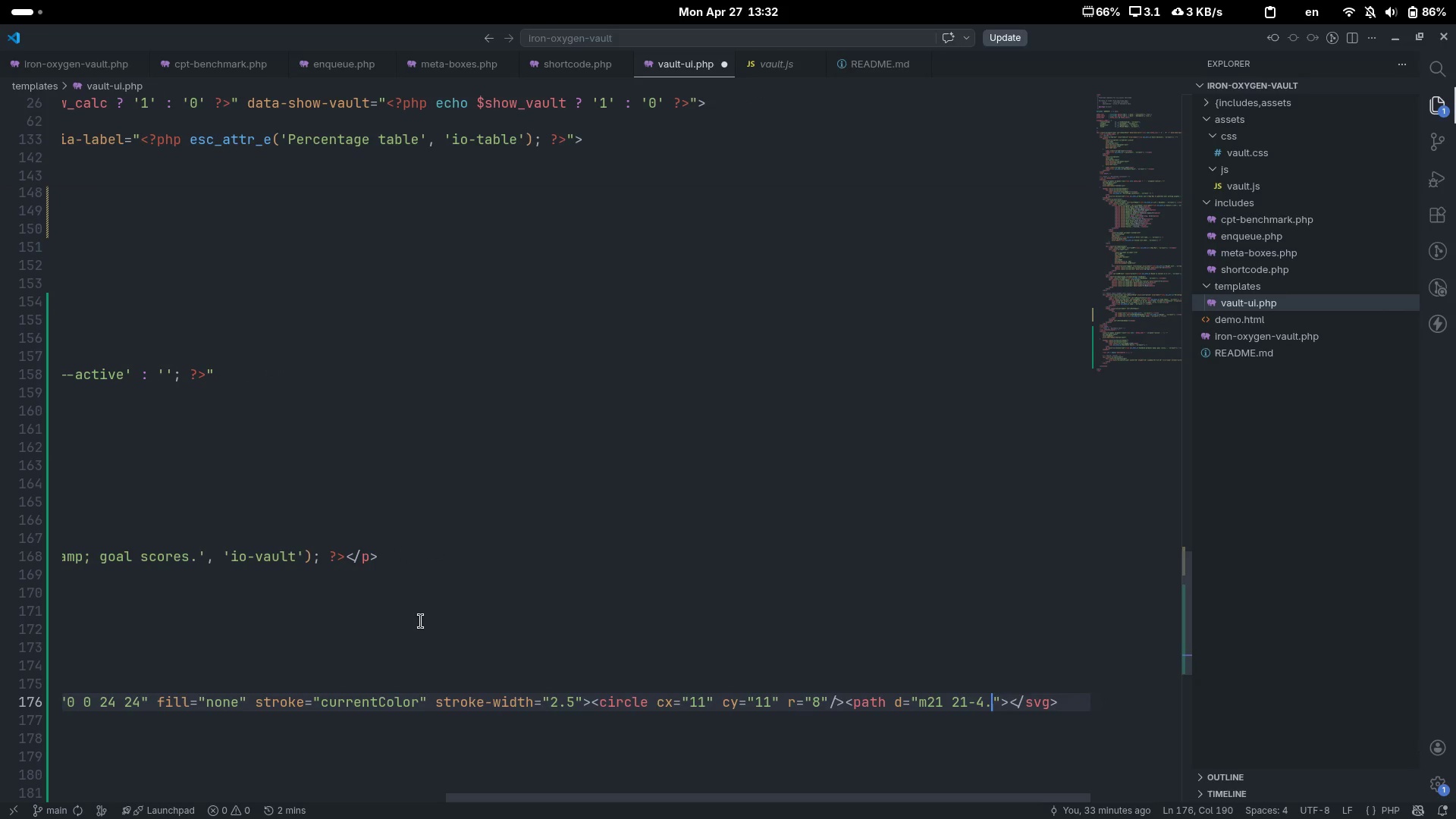 
type(35.)
key(Backspace)
type(-)
 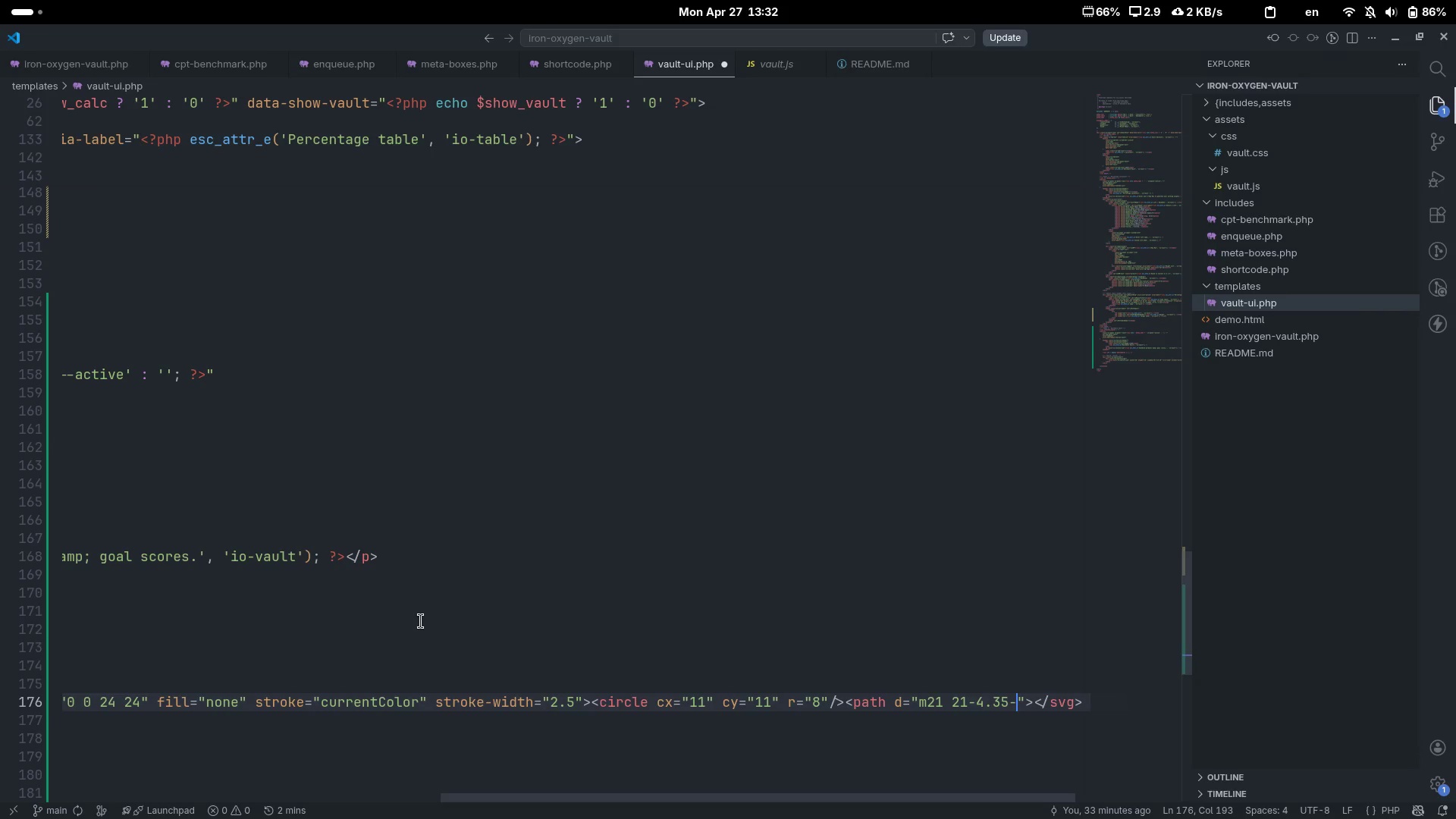 
type(4.35)
 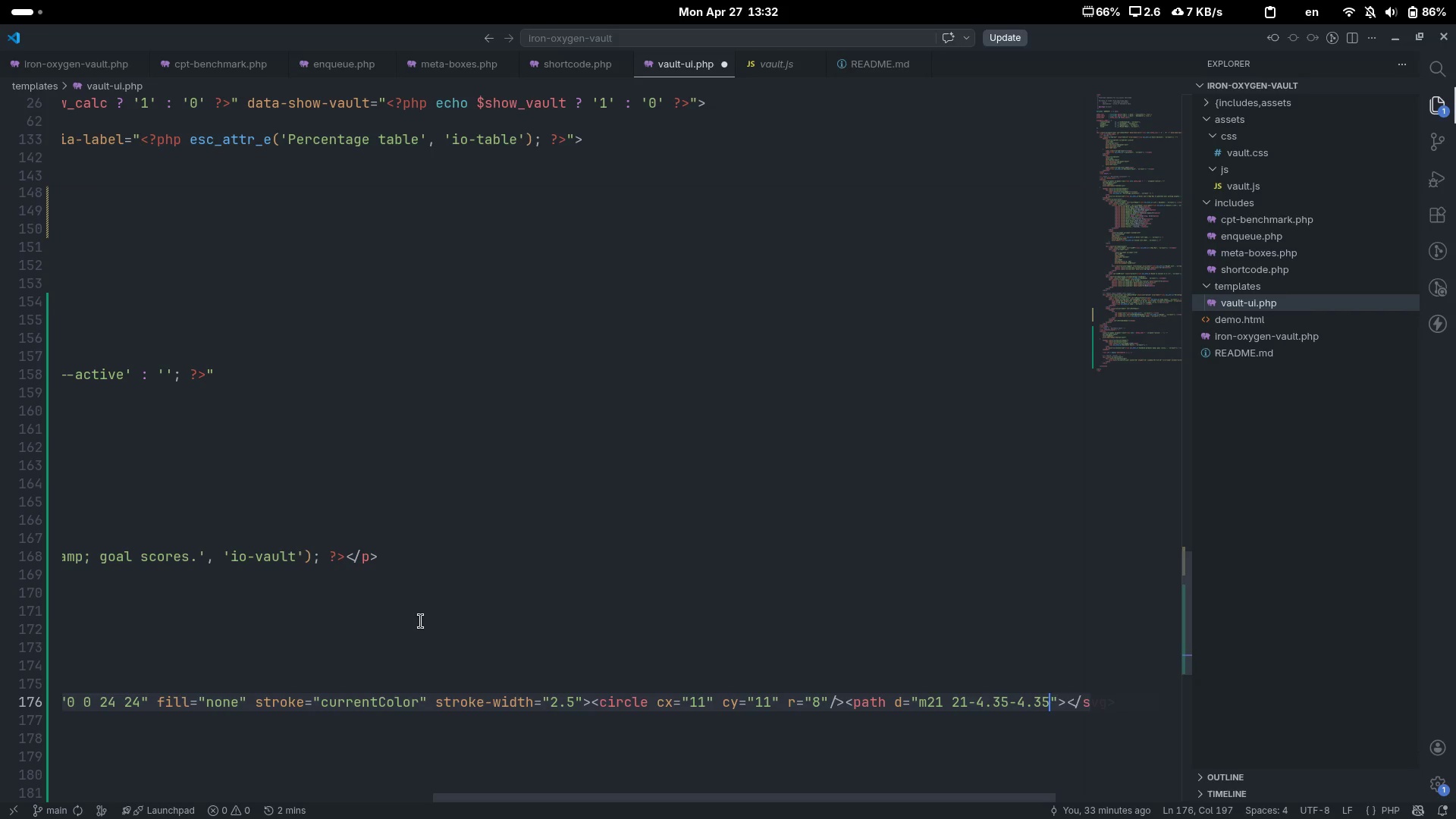 
wait(10.04)
 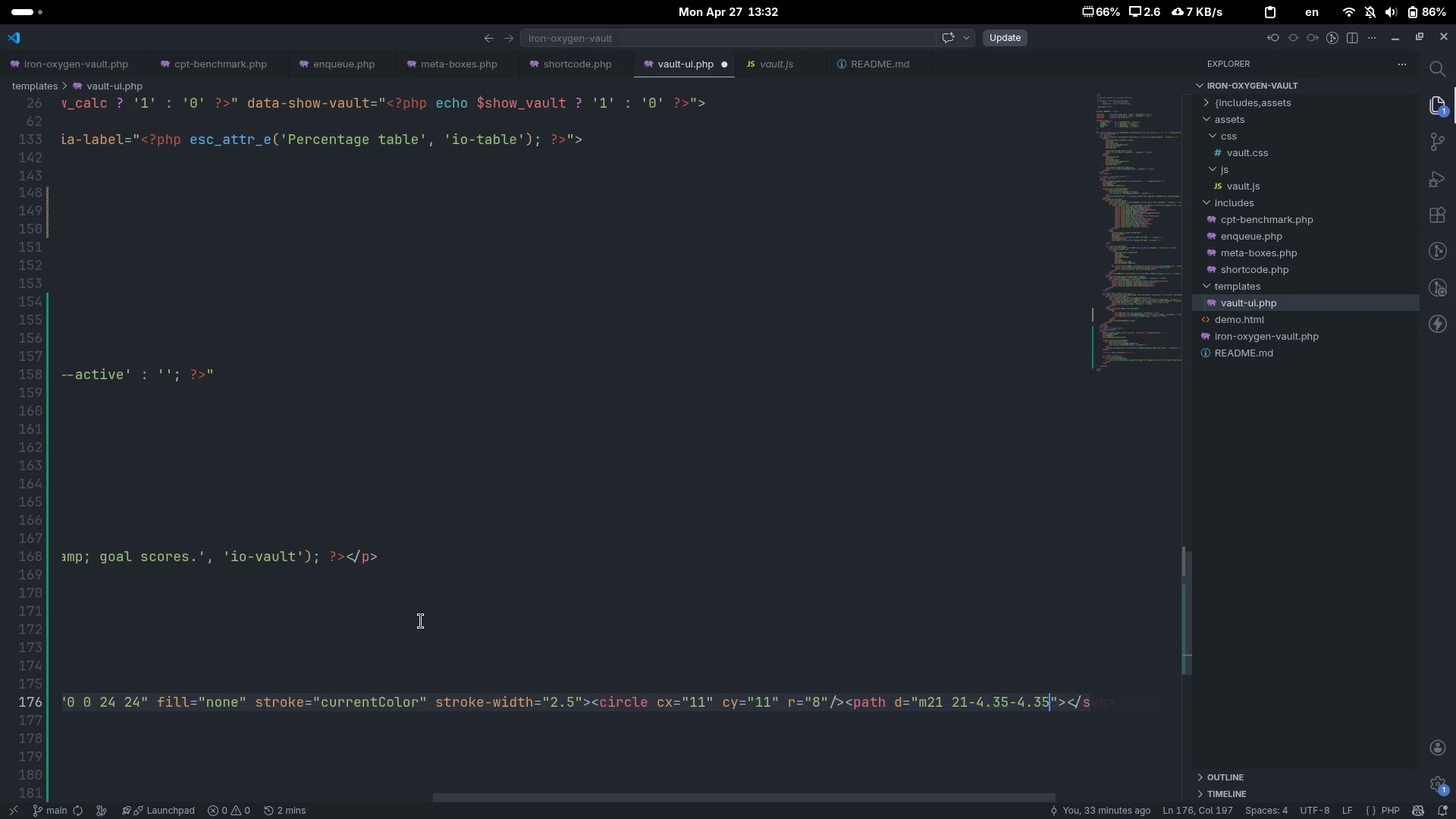 
scroll: coordinate [421, 621], scroll_direction: down, amount: 21.0
 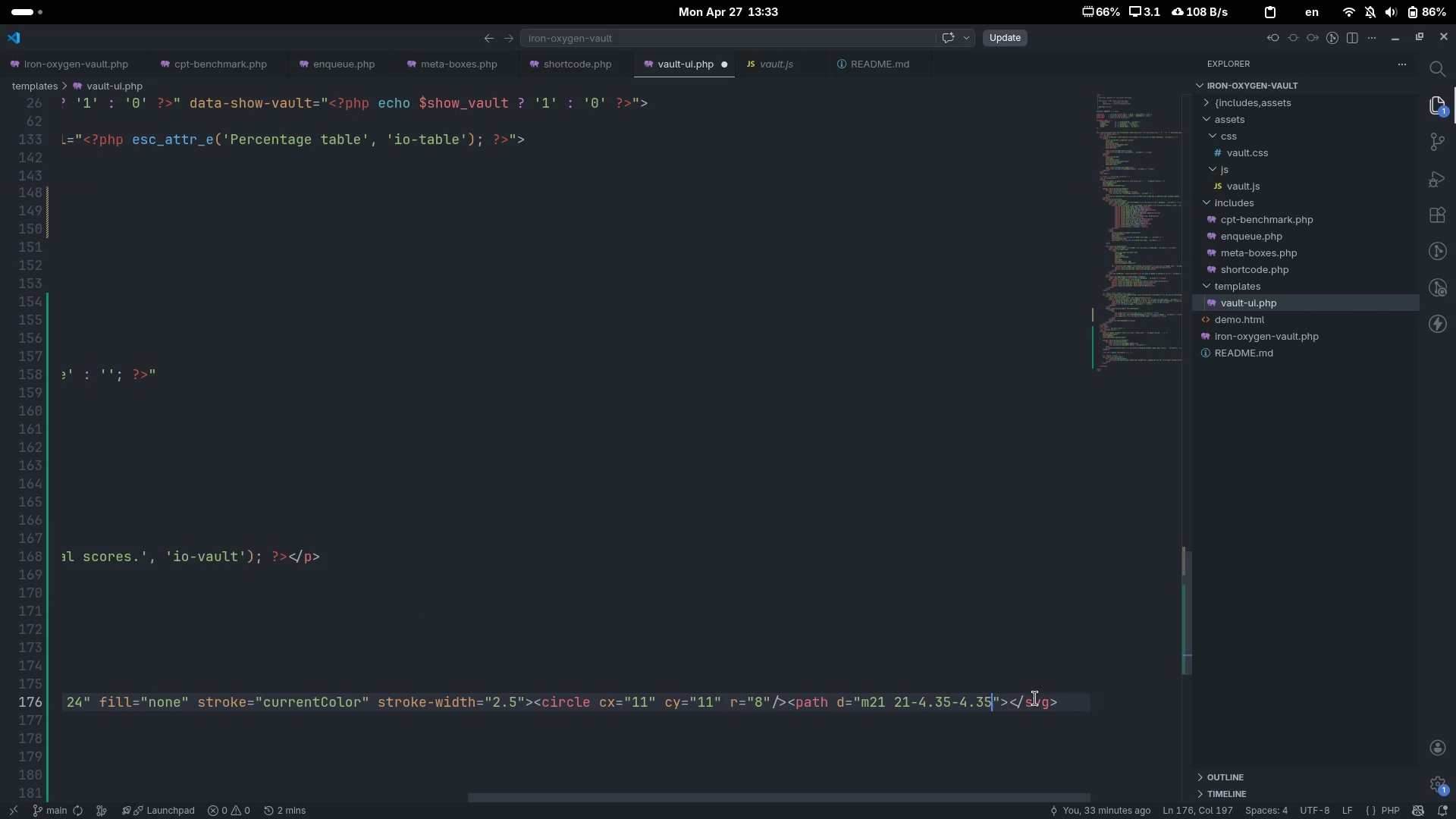 
key(ArrowRight)
 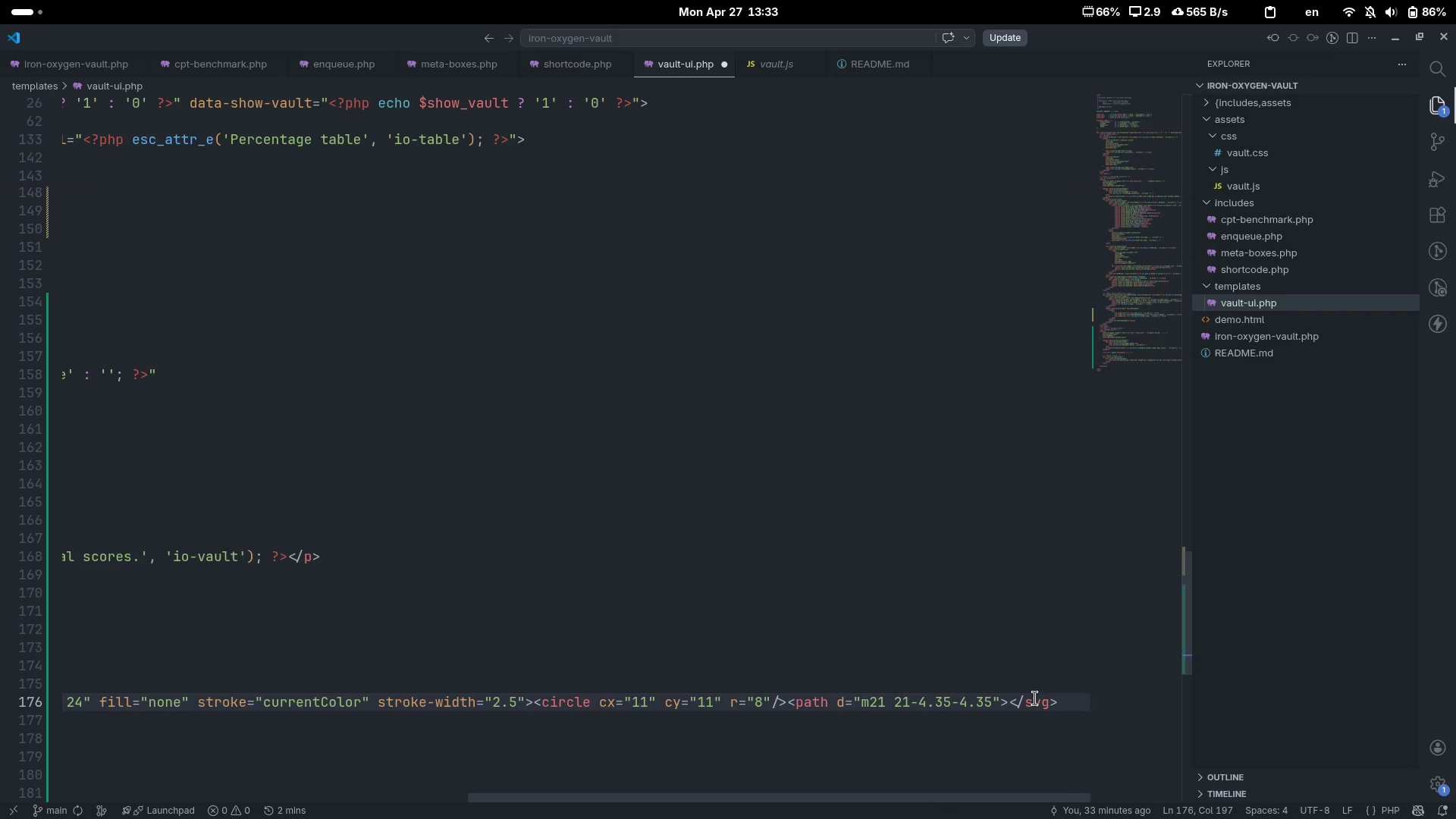 
key(Control+ControlLeft)
 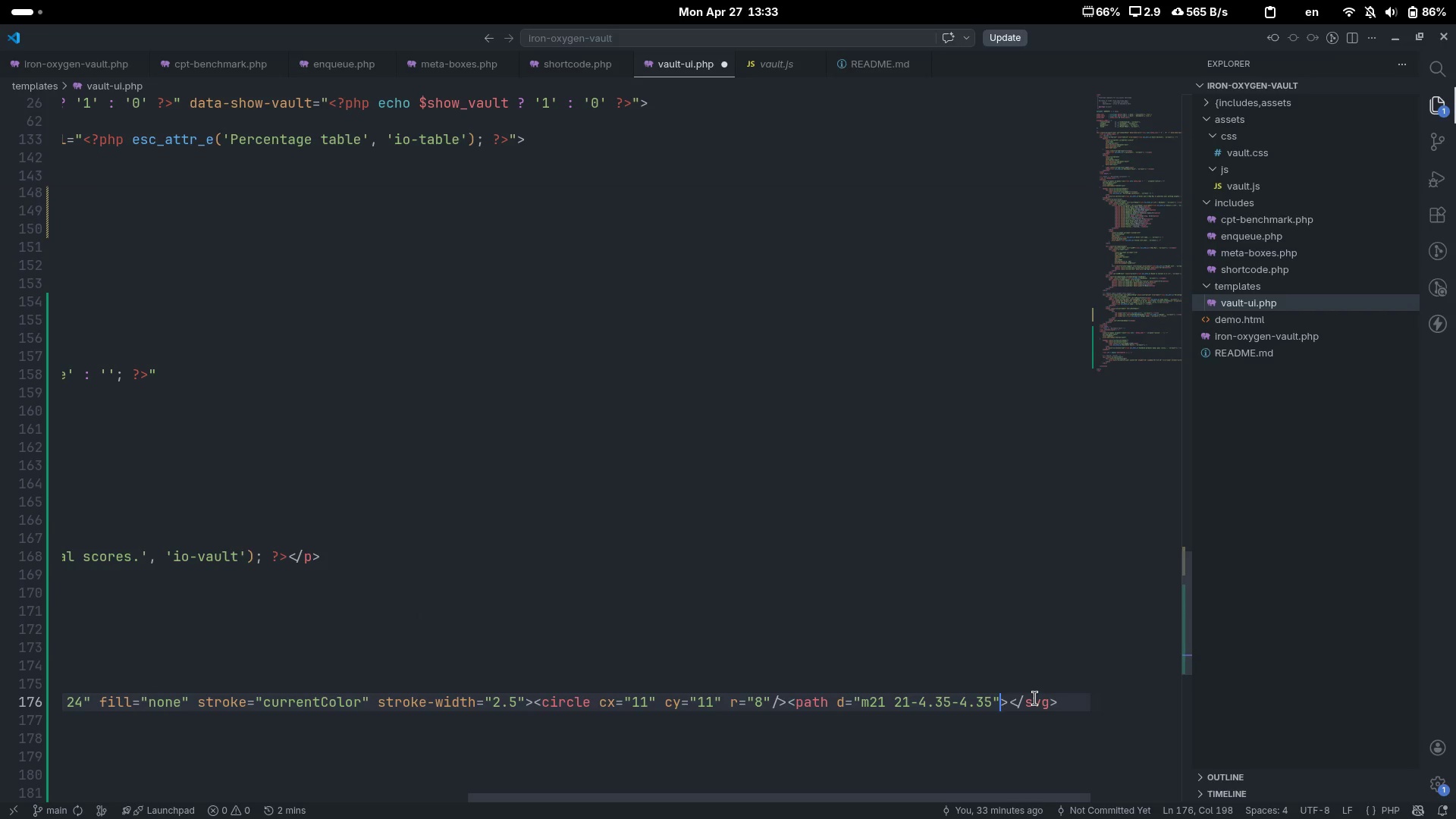 
key(Control+ArrowRight)
 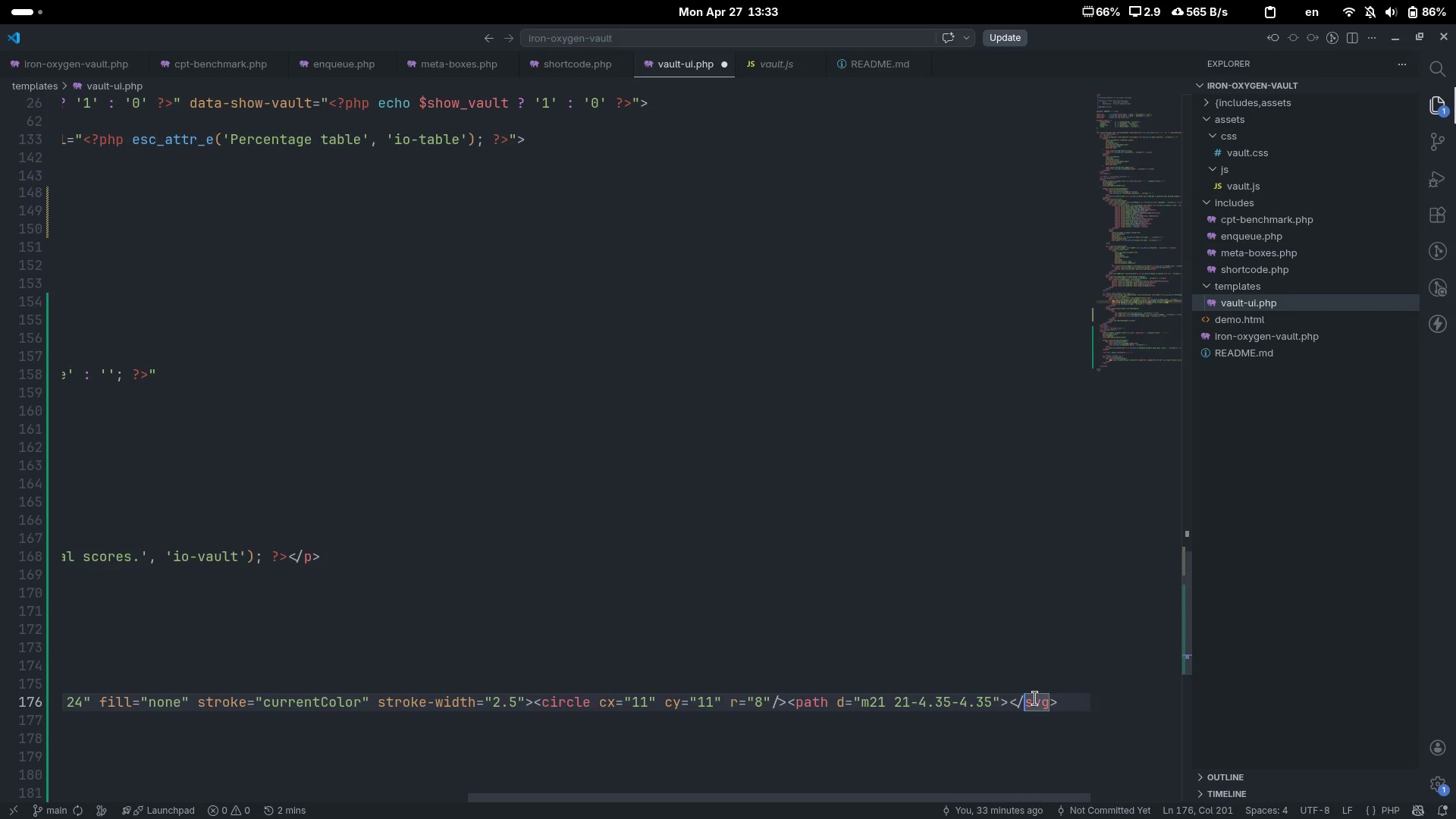 
key(Control+ArrowRight)
 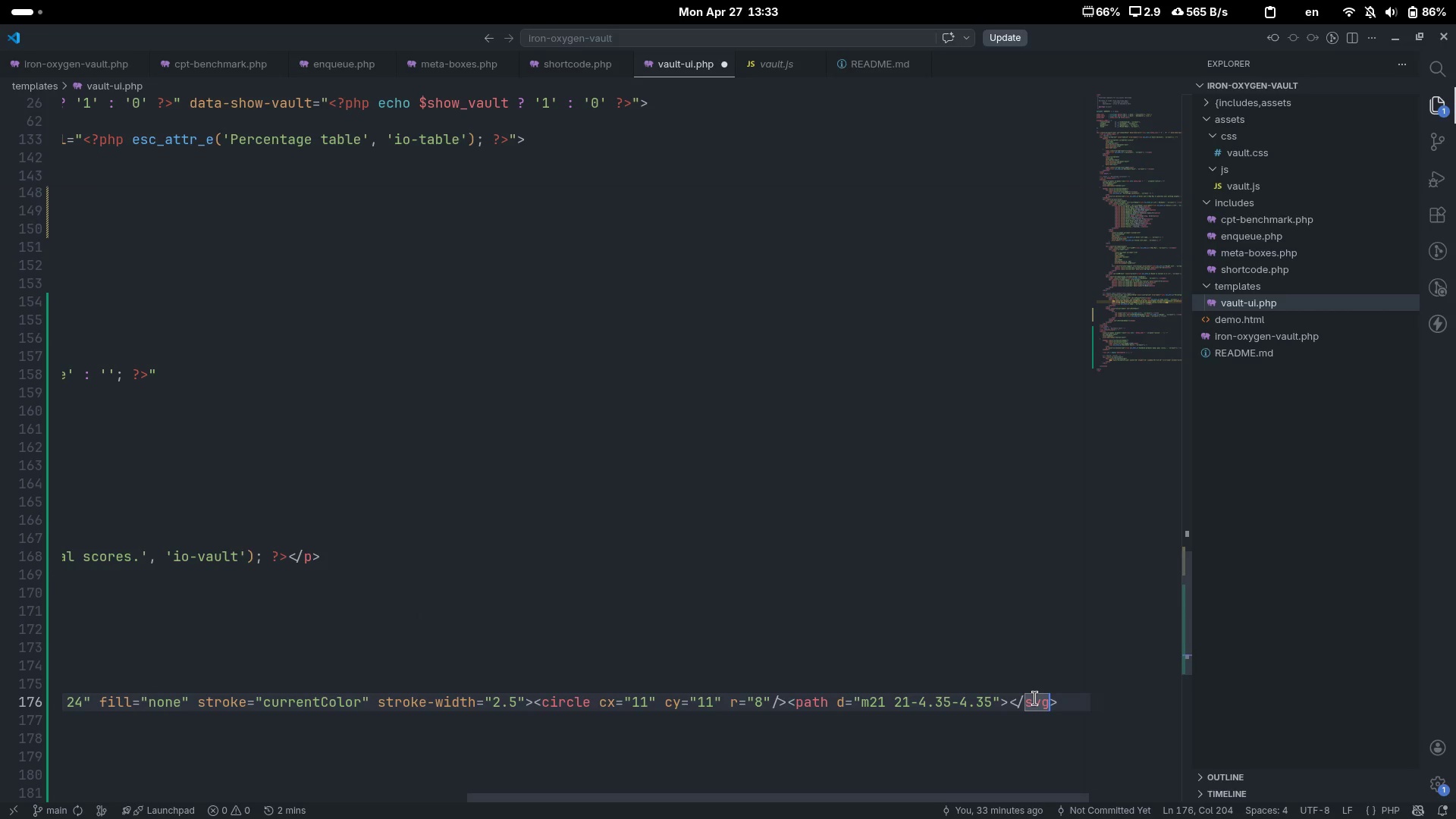 
key(ArrowRight)
 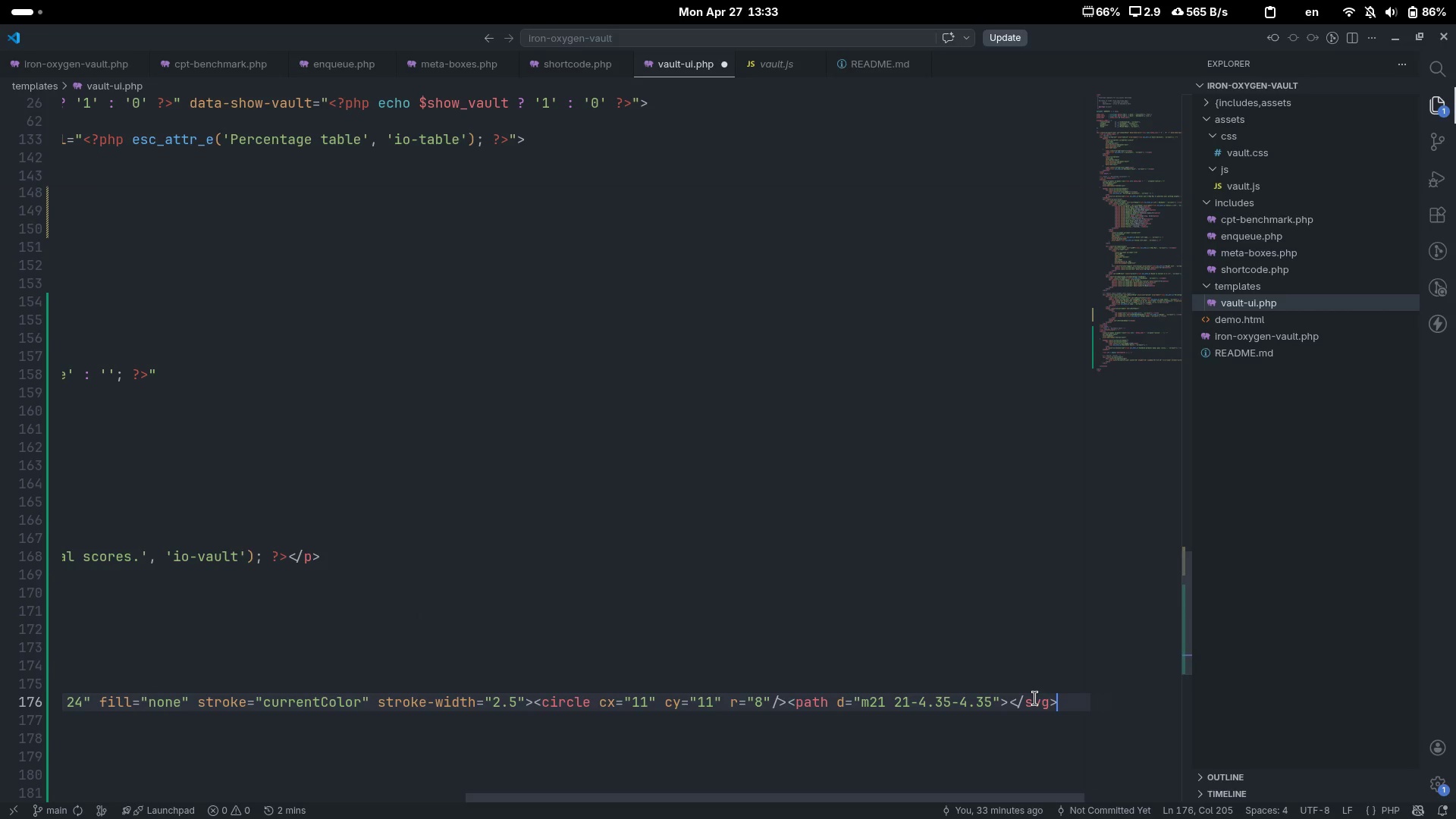 
key(Enter)
 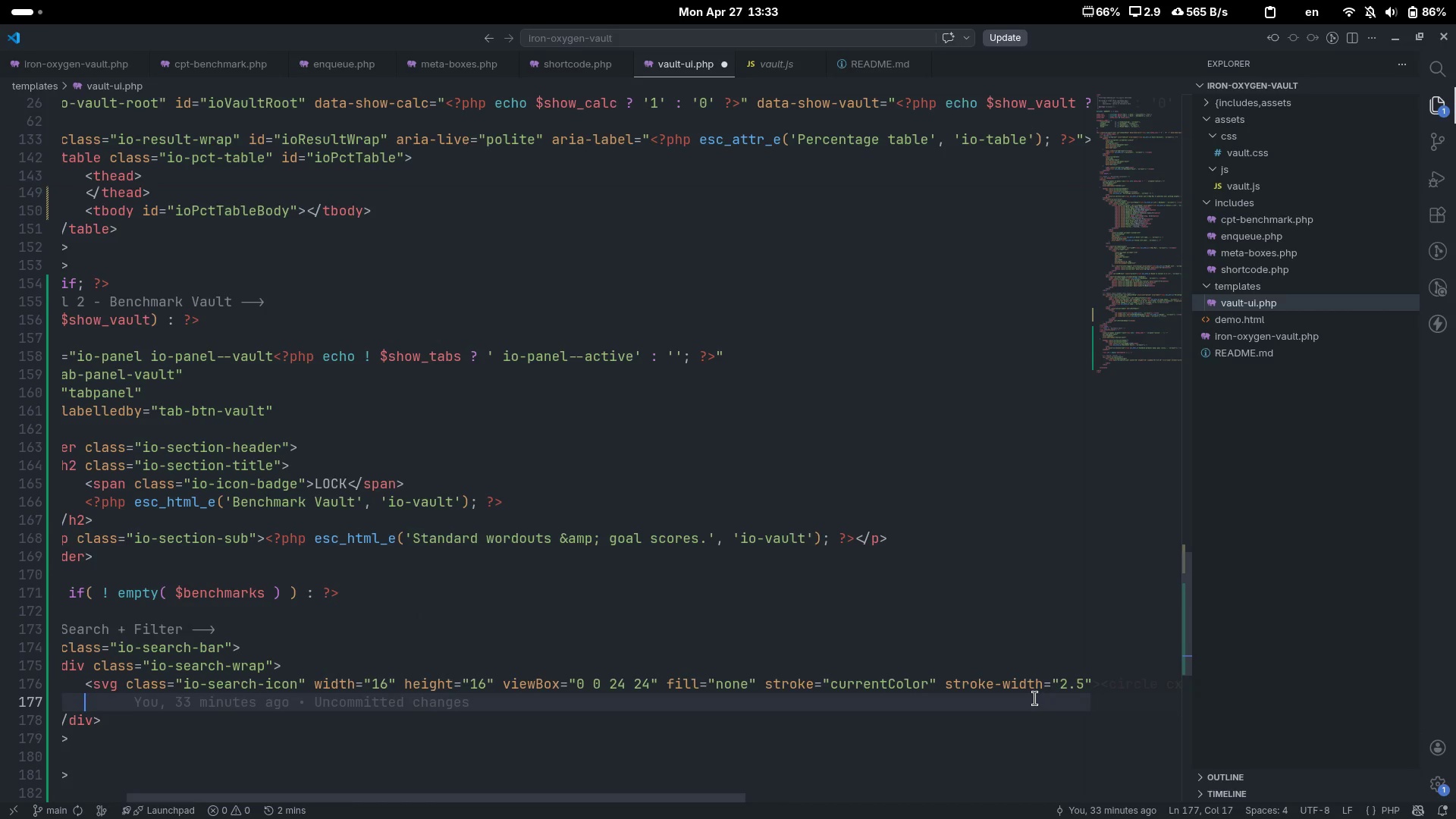 
scroll: coordinate [1035, 698], scroll_direction: up, amount: 17.0
 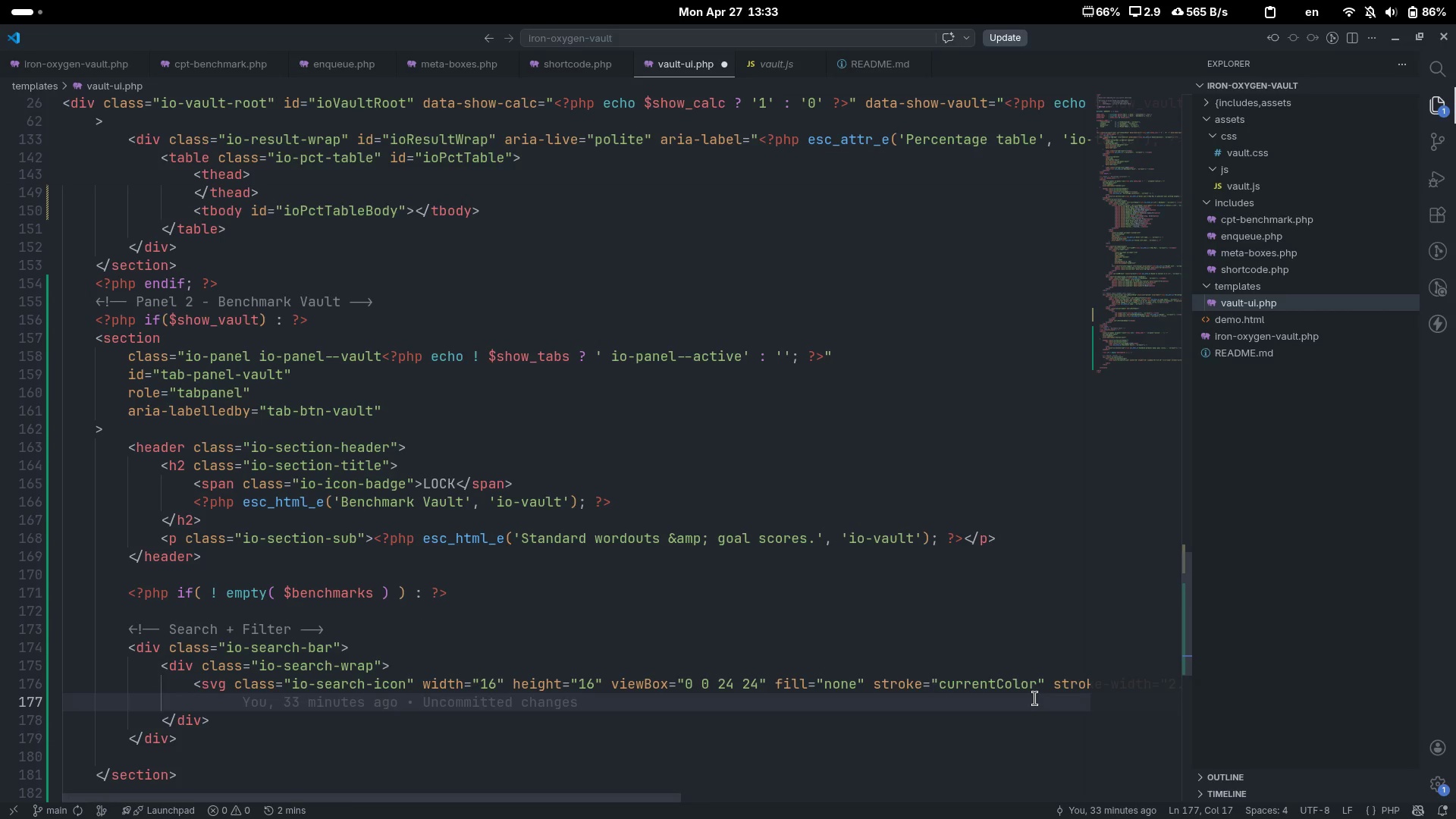 
type(<input >)
 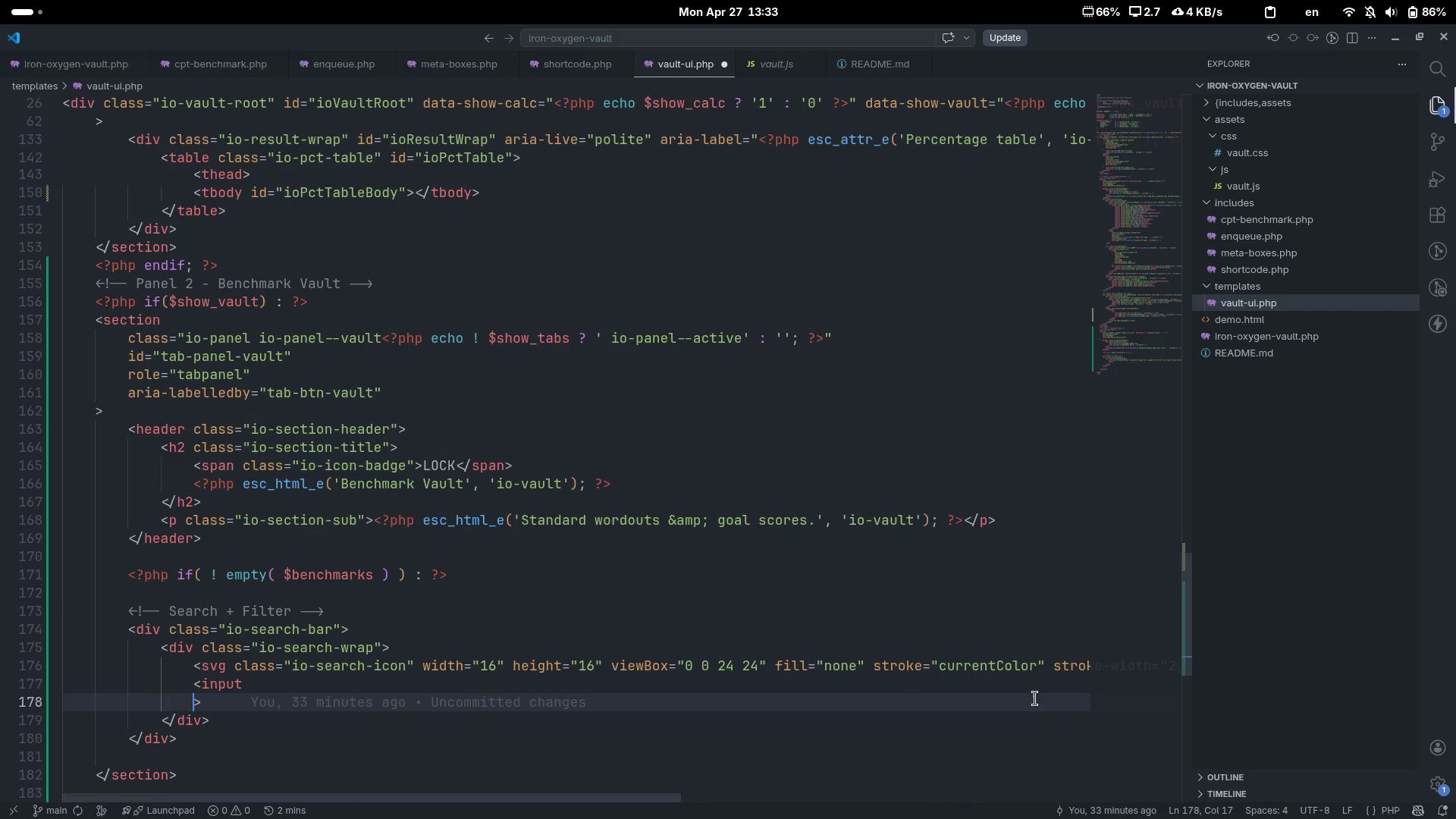 
 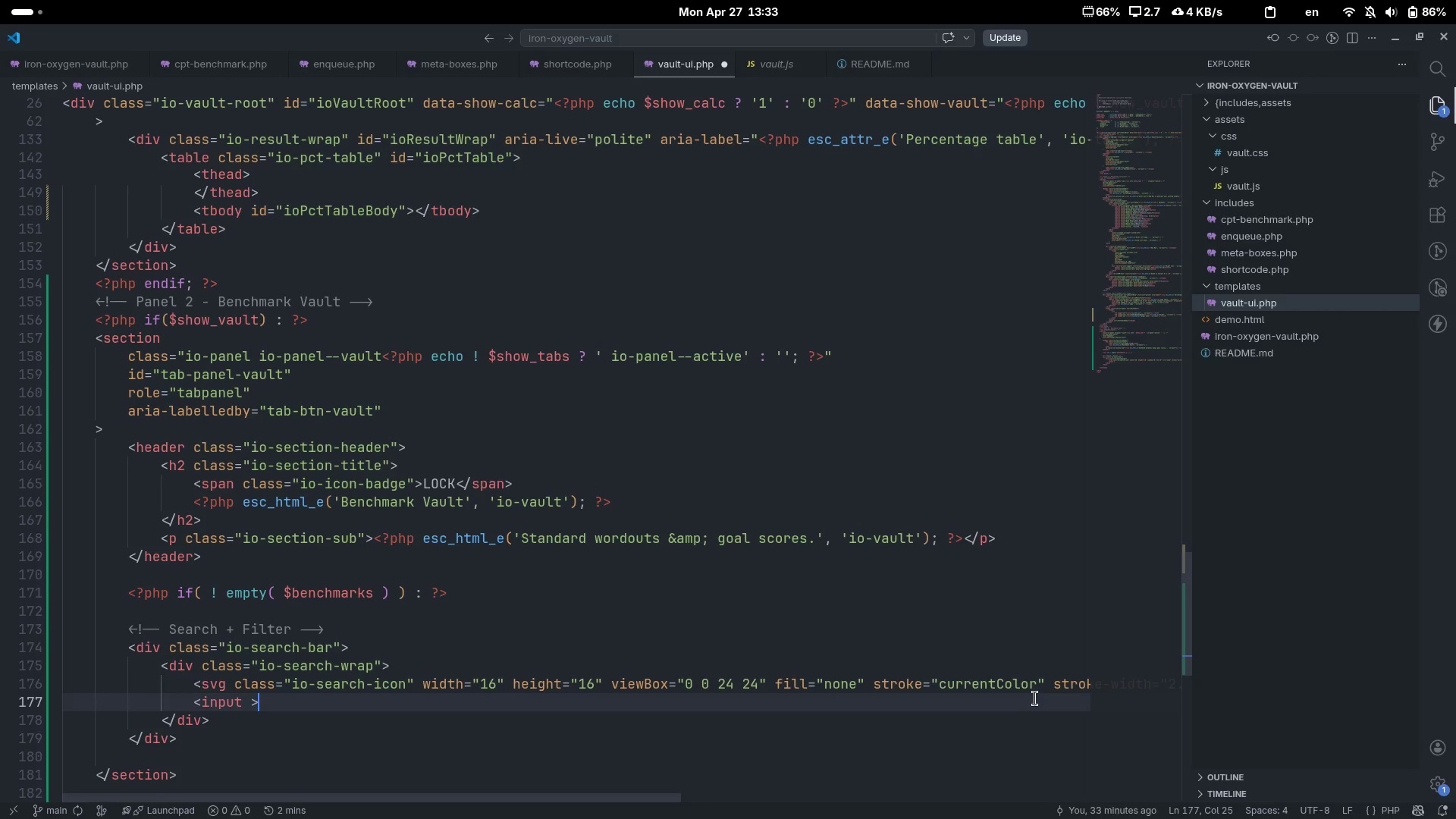 
key(ArrowLeft)
 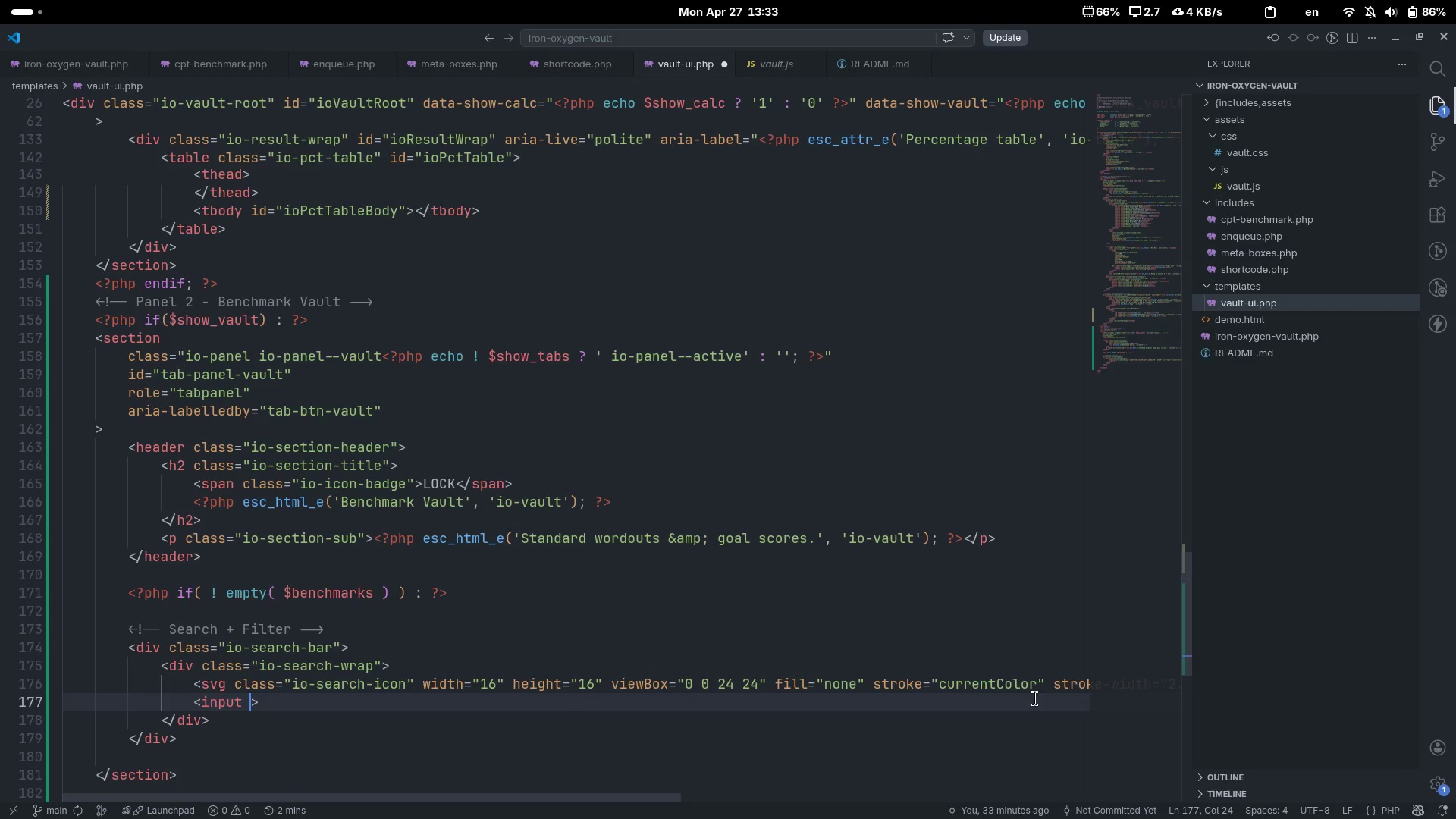 
key(Enter)
 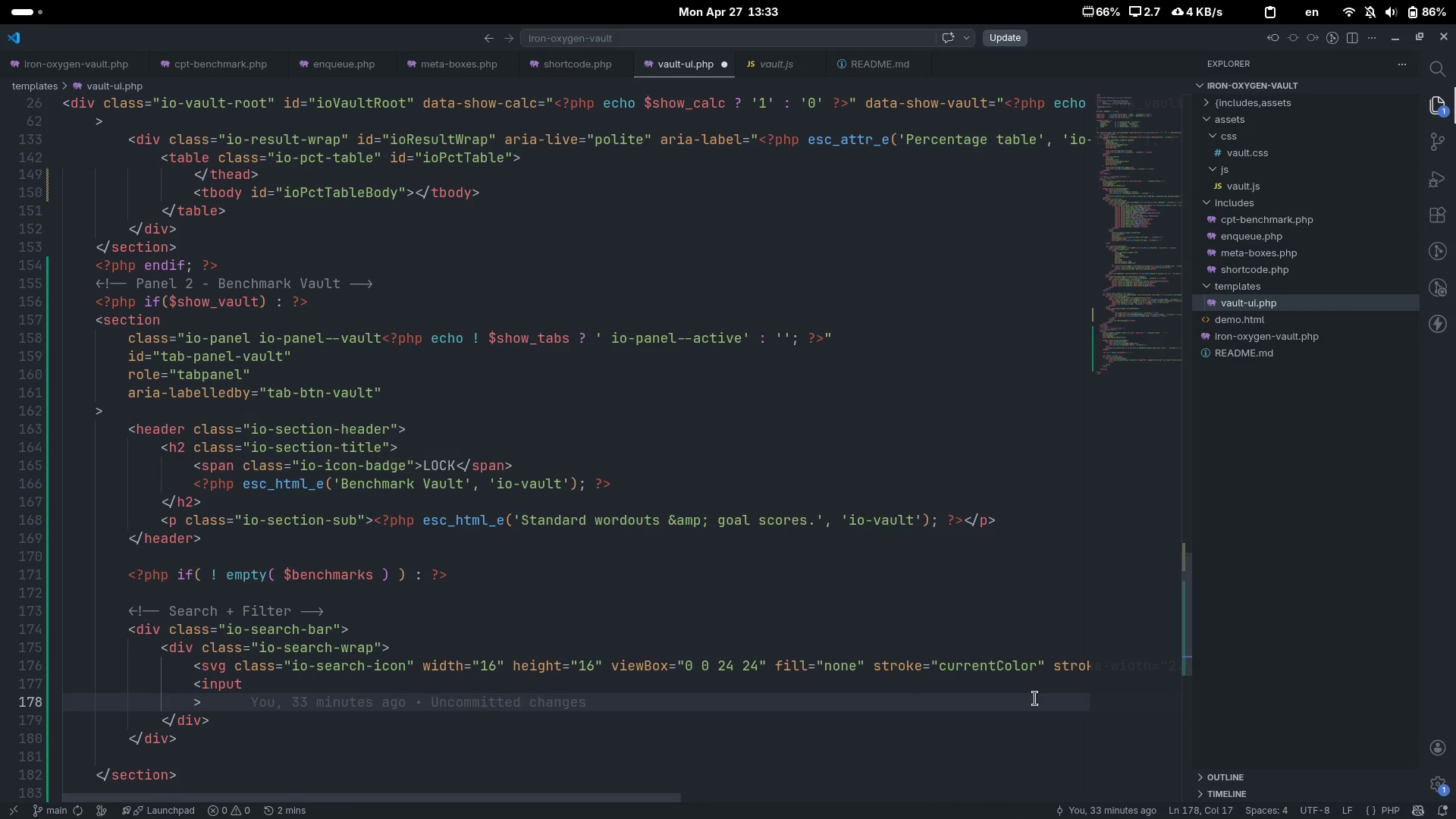 
key(Enter)
 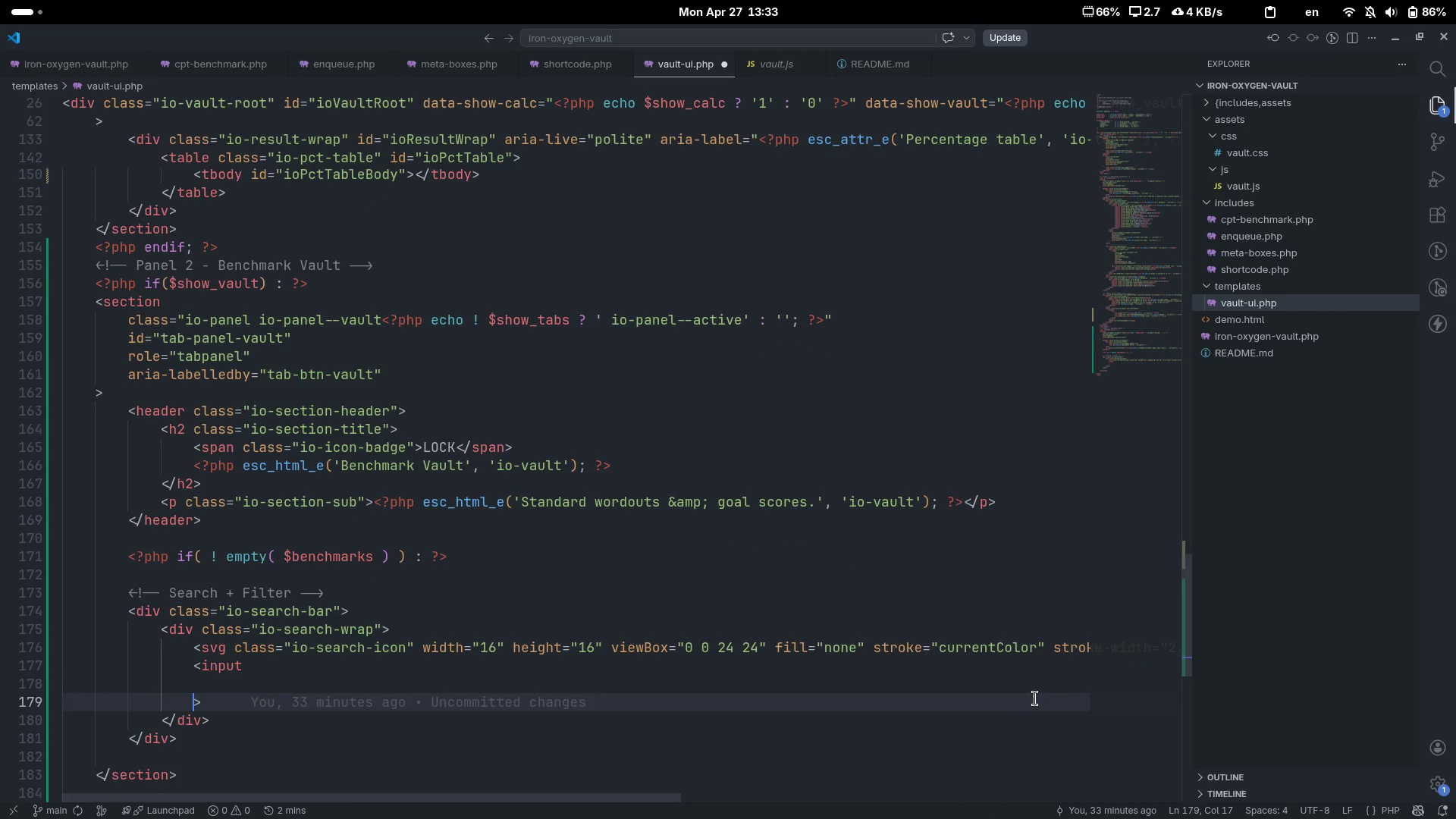 
key(ArrowUp)
 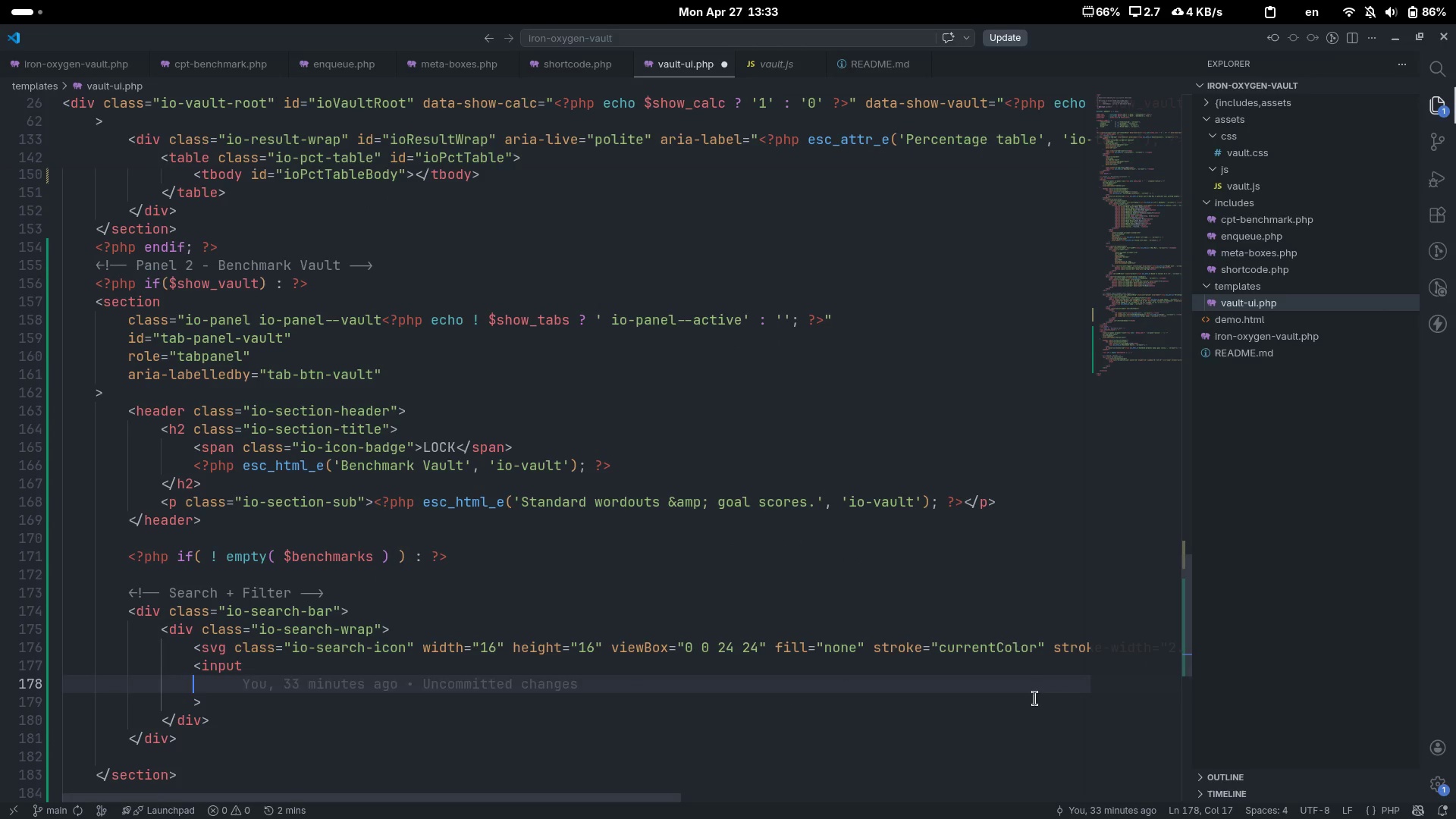 
key(Tab)
type(class="")
 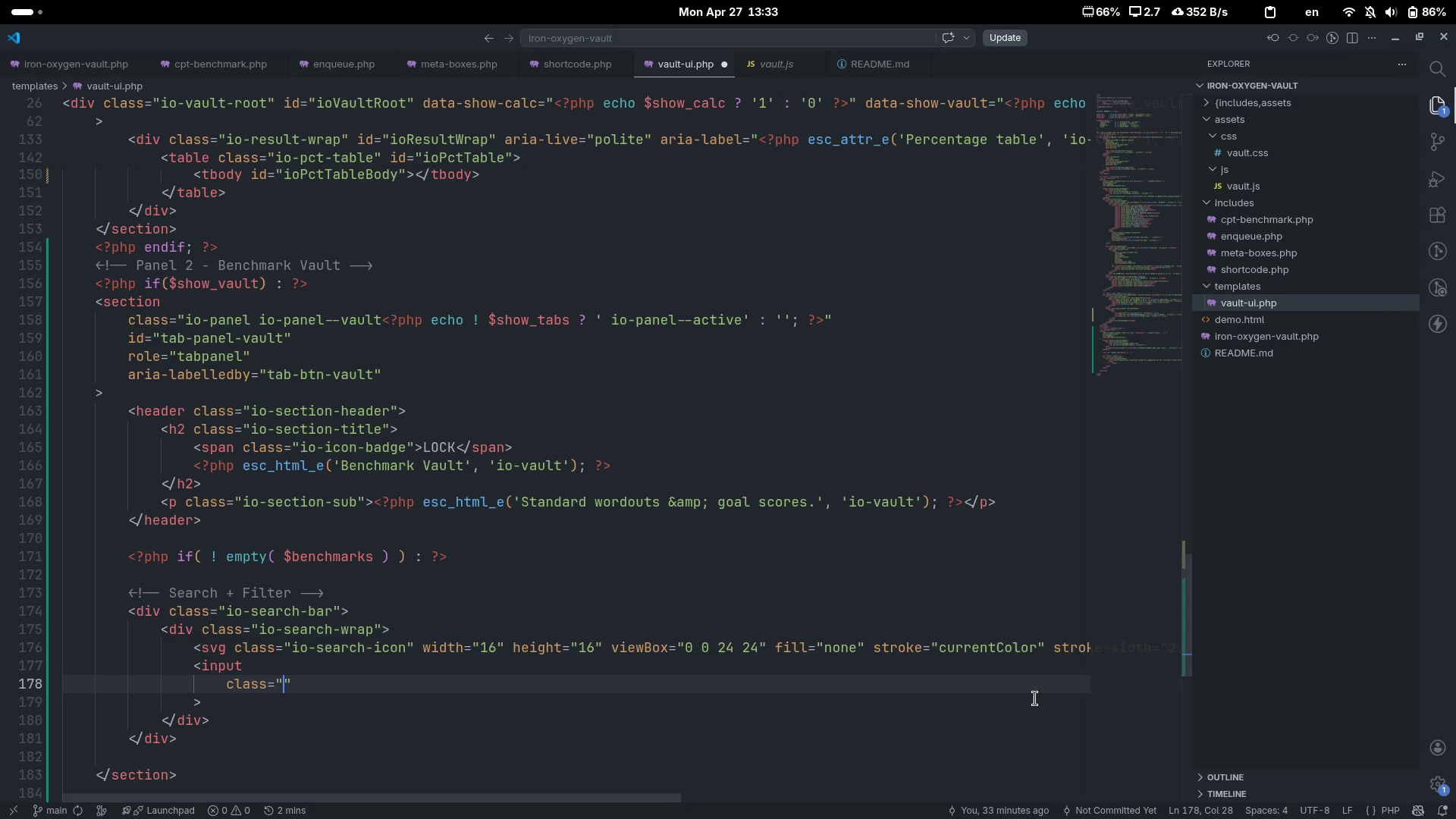 
 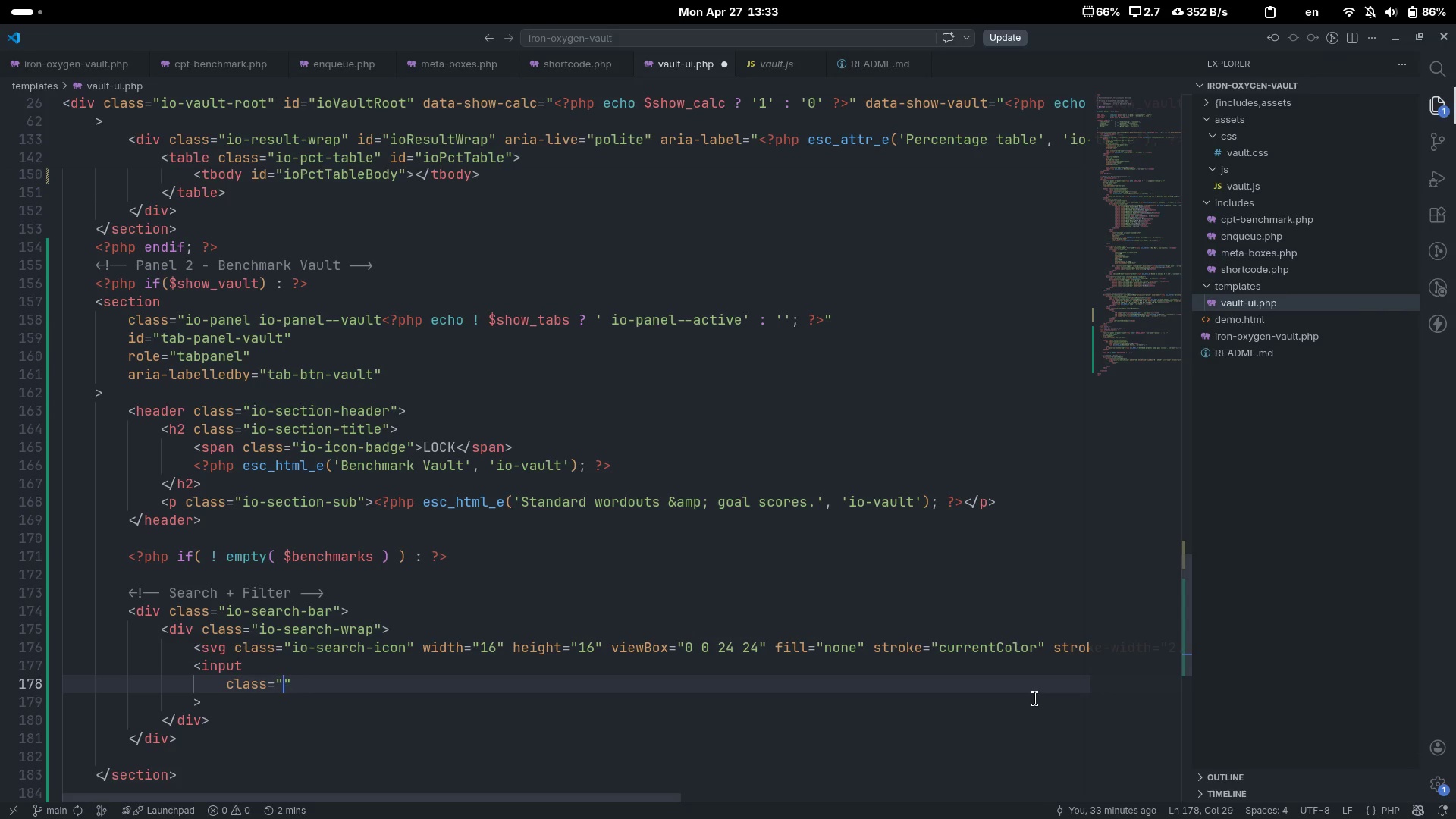 
key(ArrowLeft)
 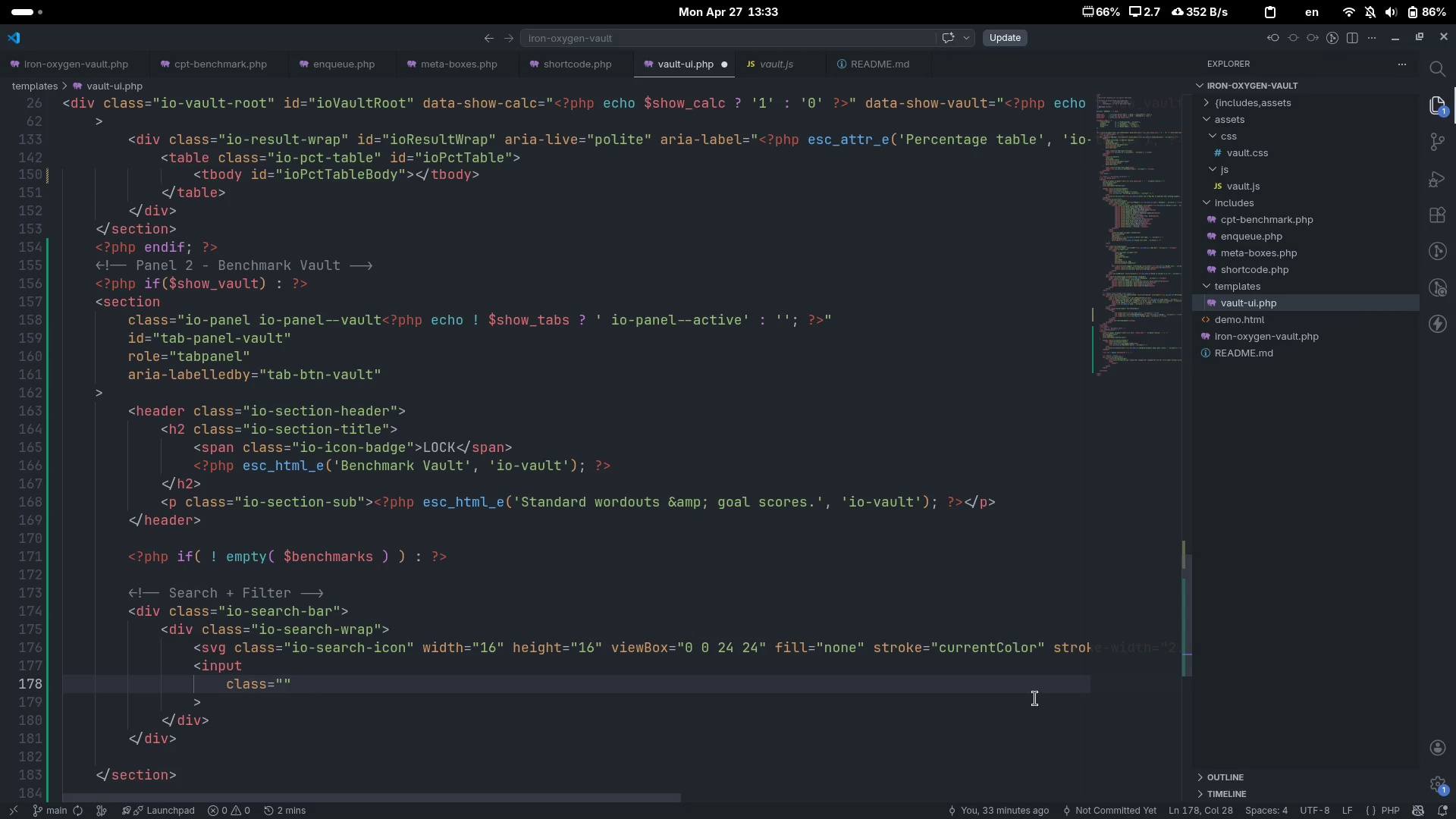 
type(io-input io-input--search)
 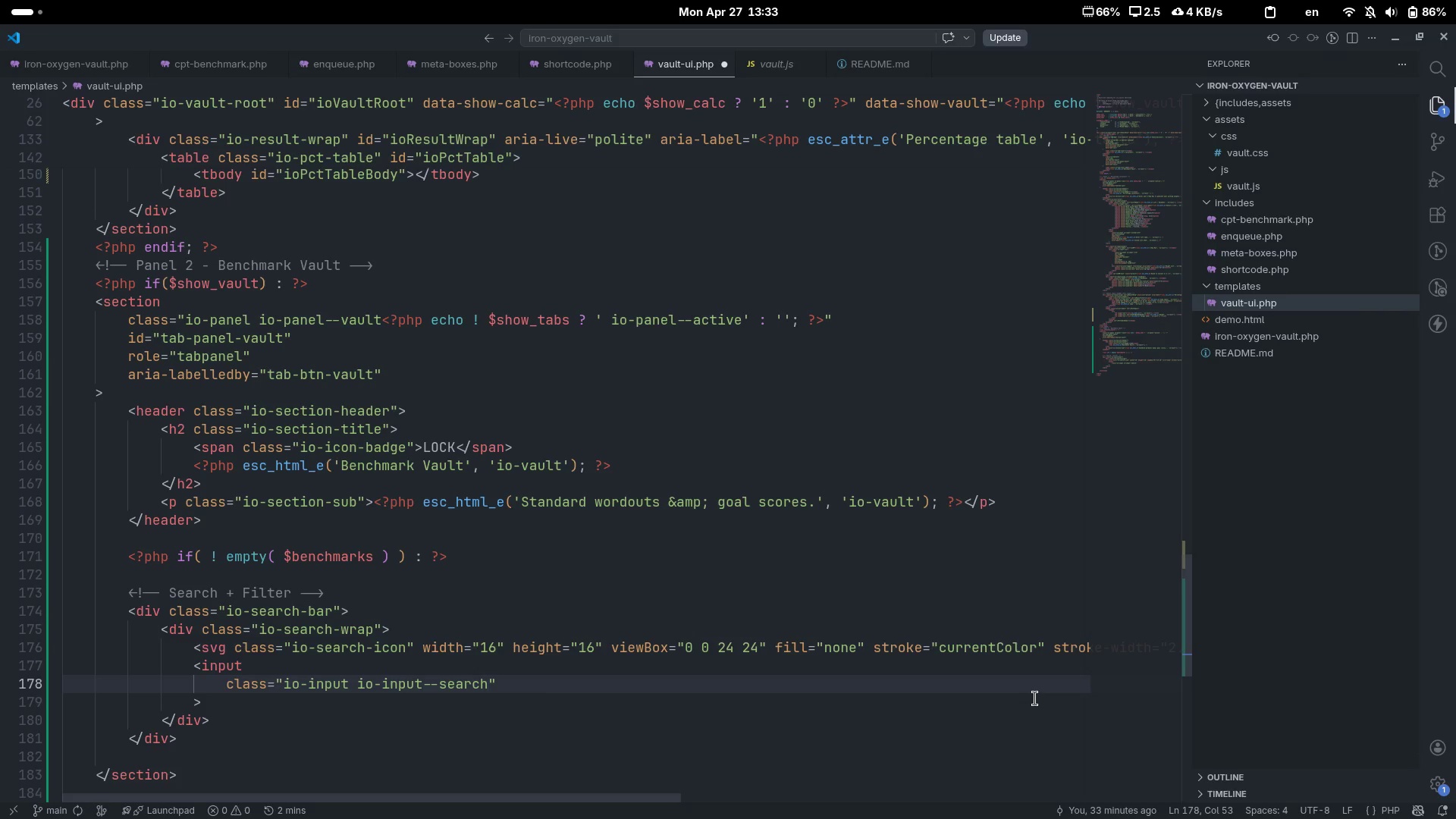 
key(Control+ControlLeft)
 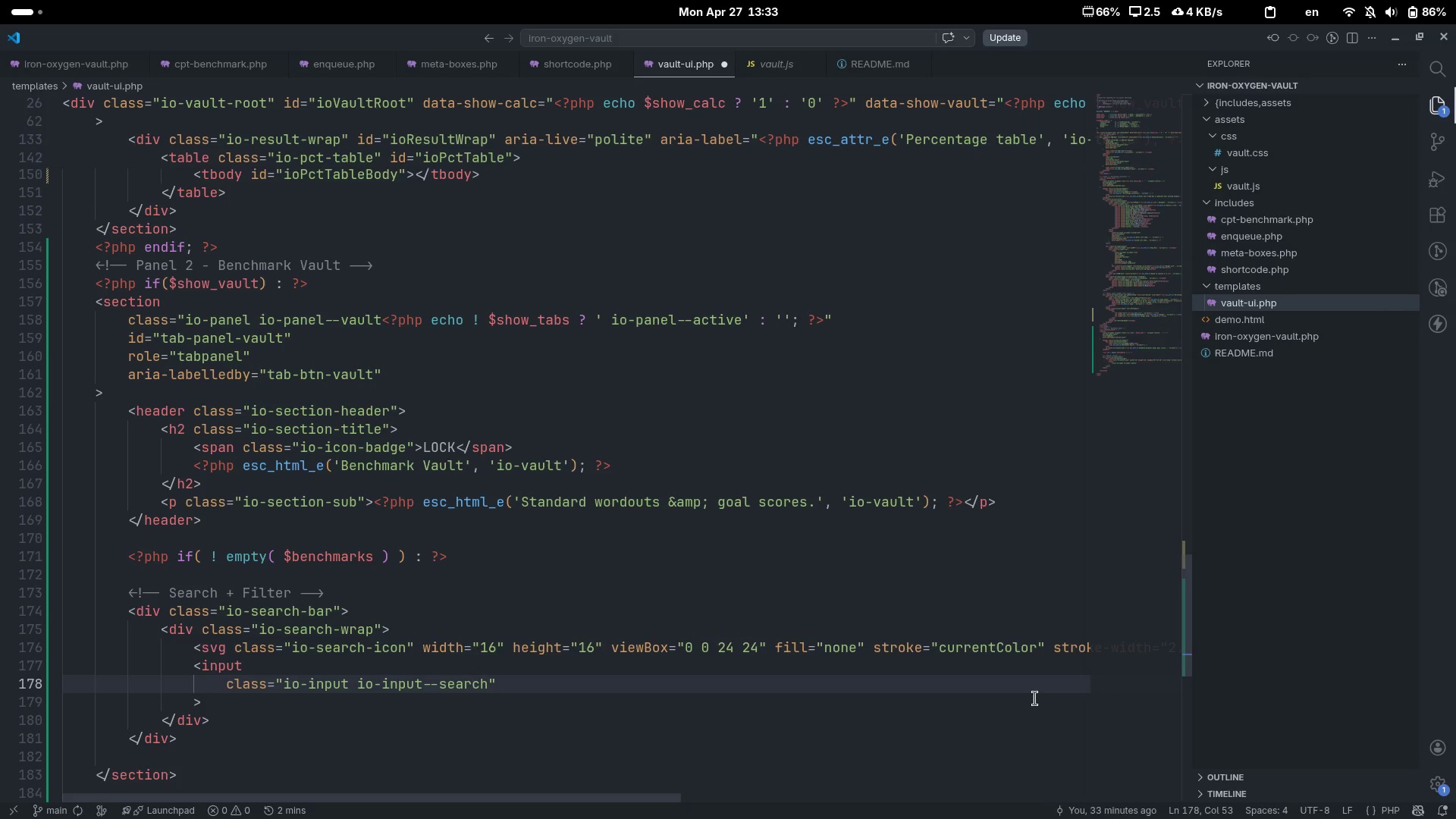 
key(Control+ArrowRight)
 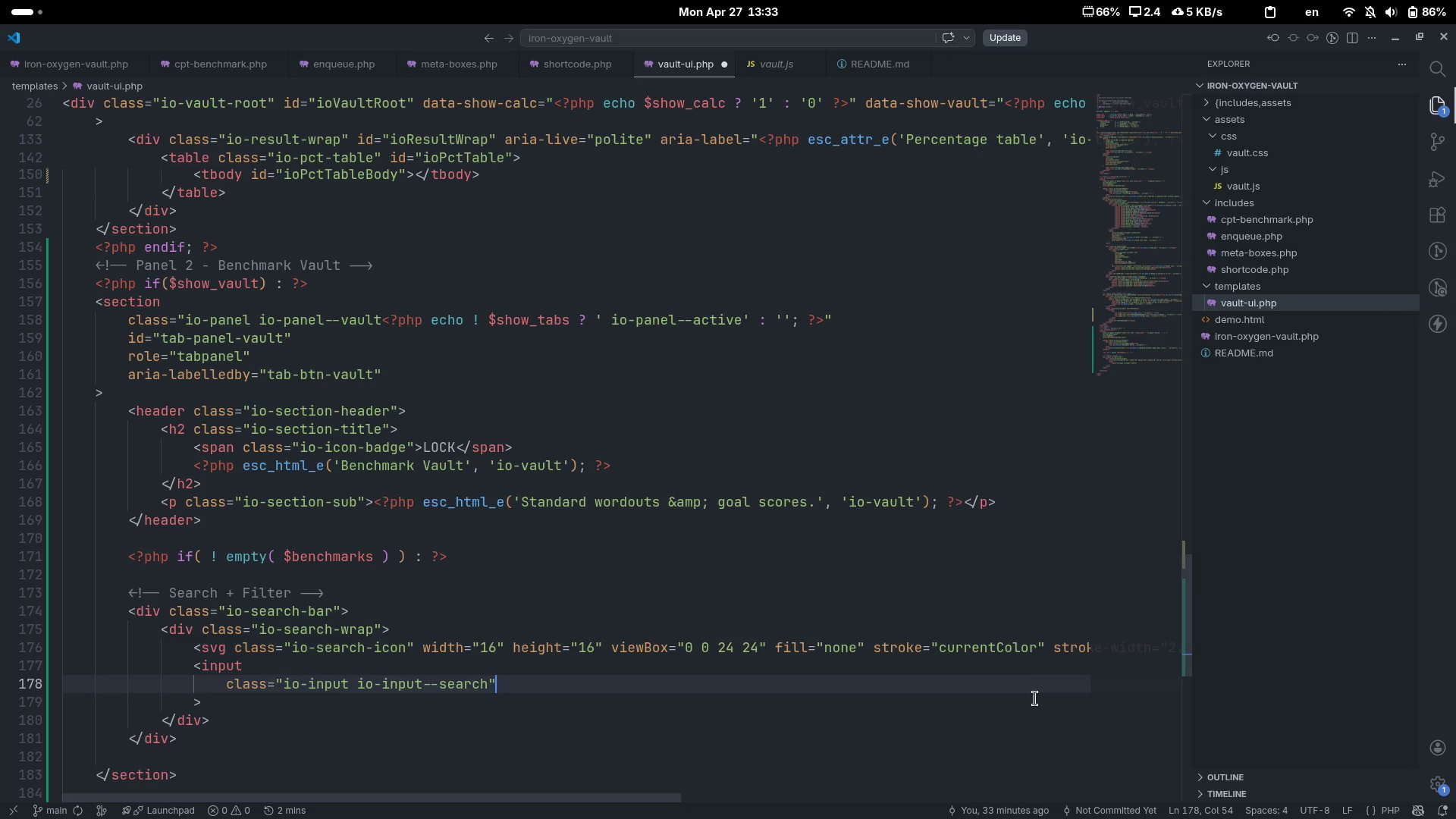 
key(Enter)
 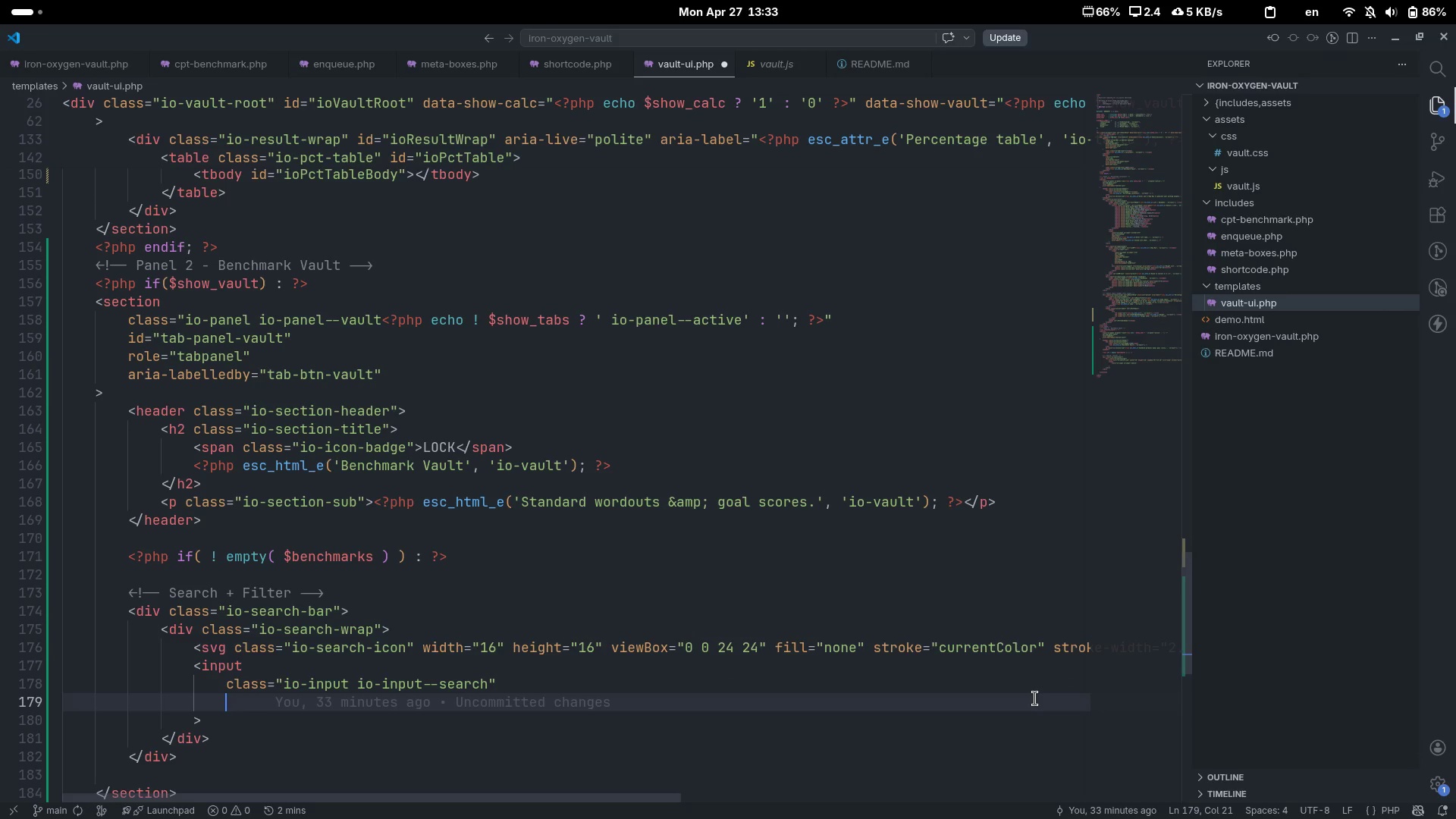 
type(id="")
 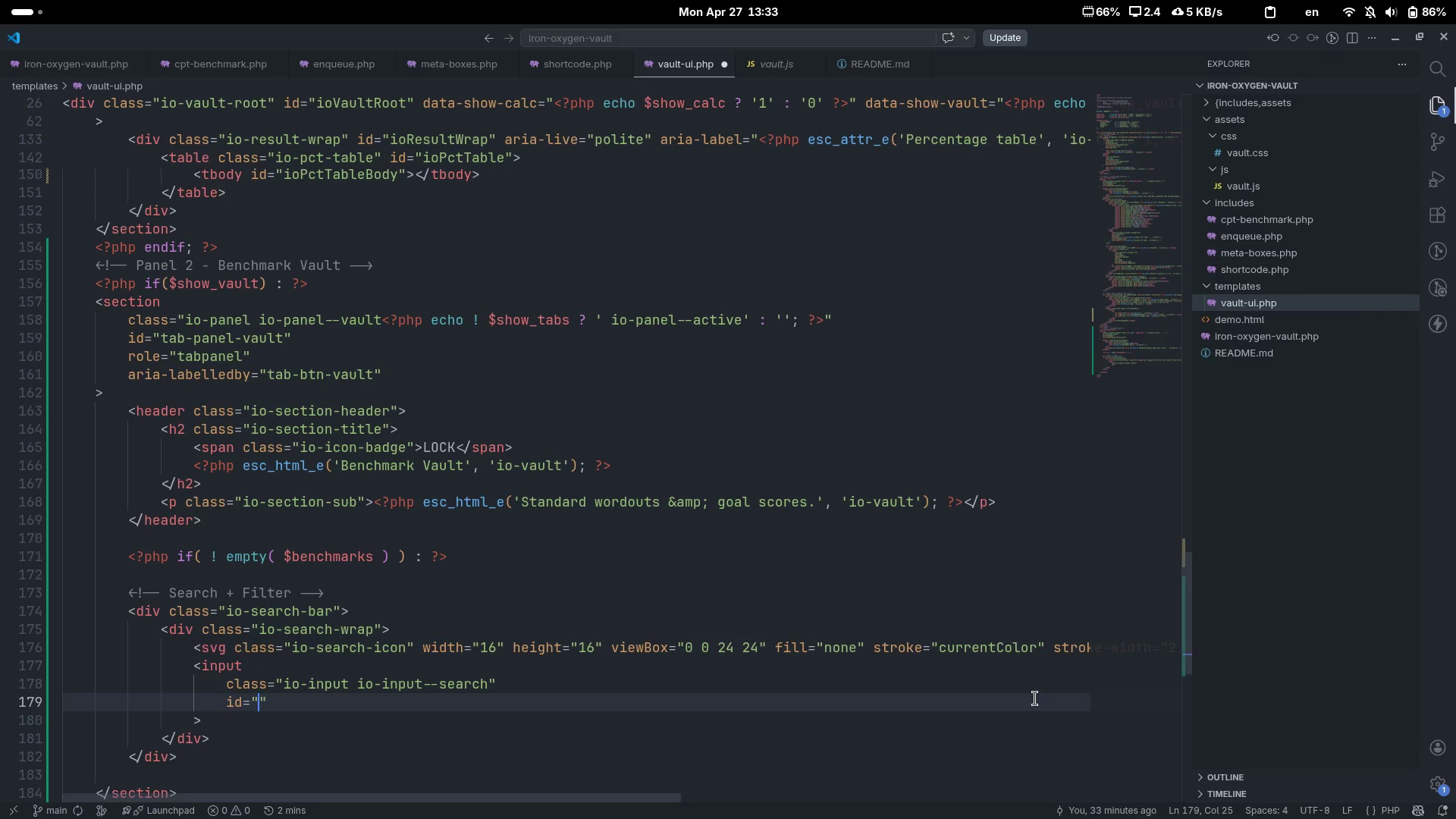 
 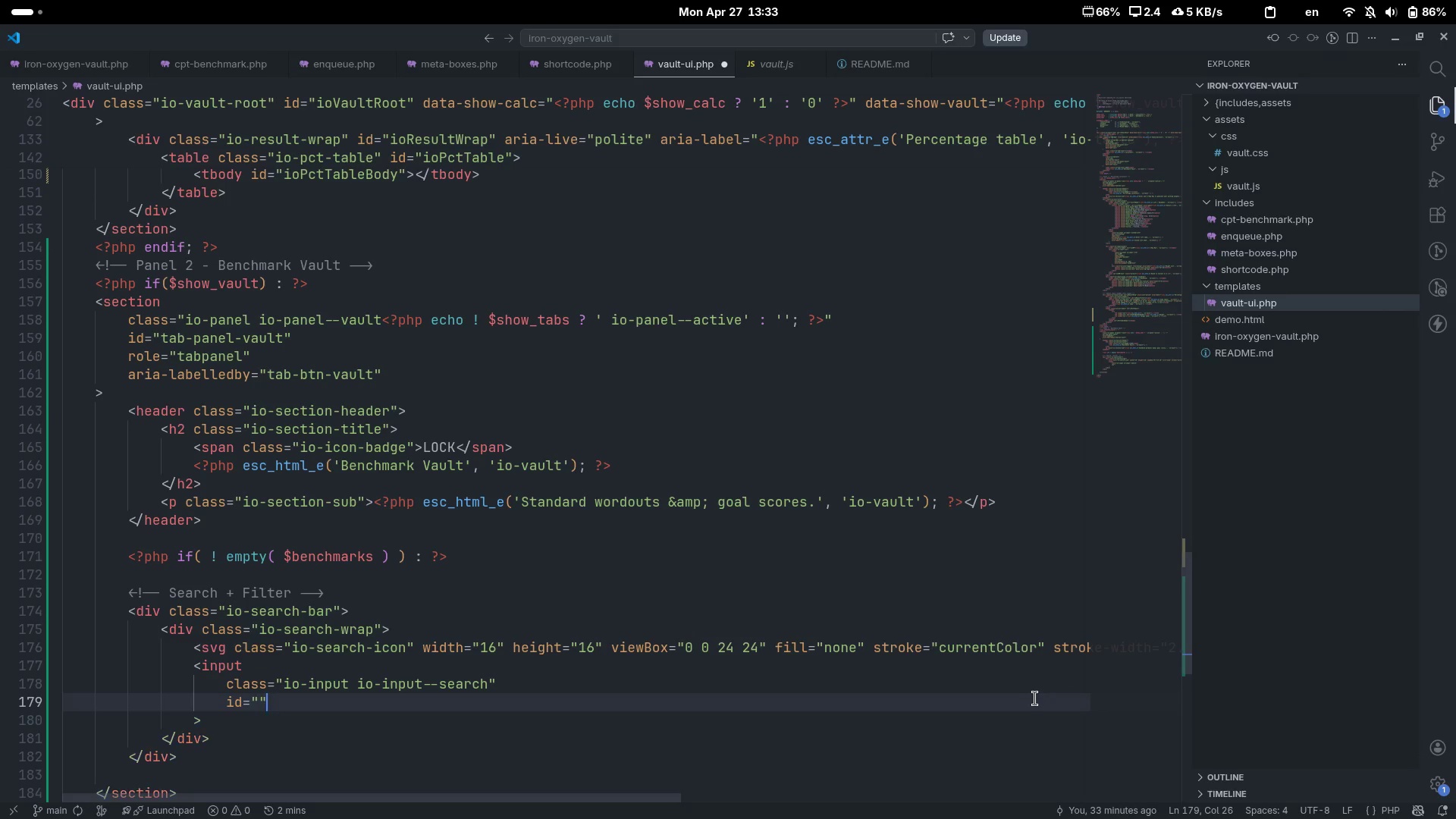 
key(ArrowLeft)
 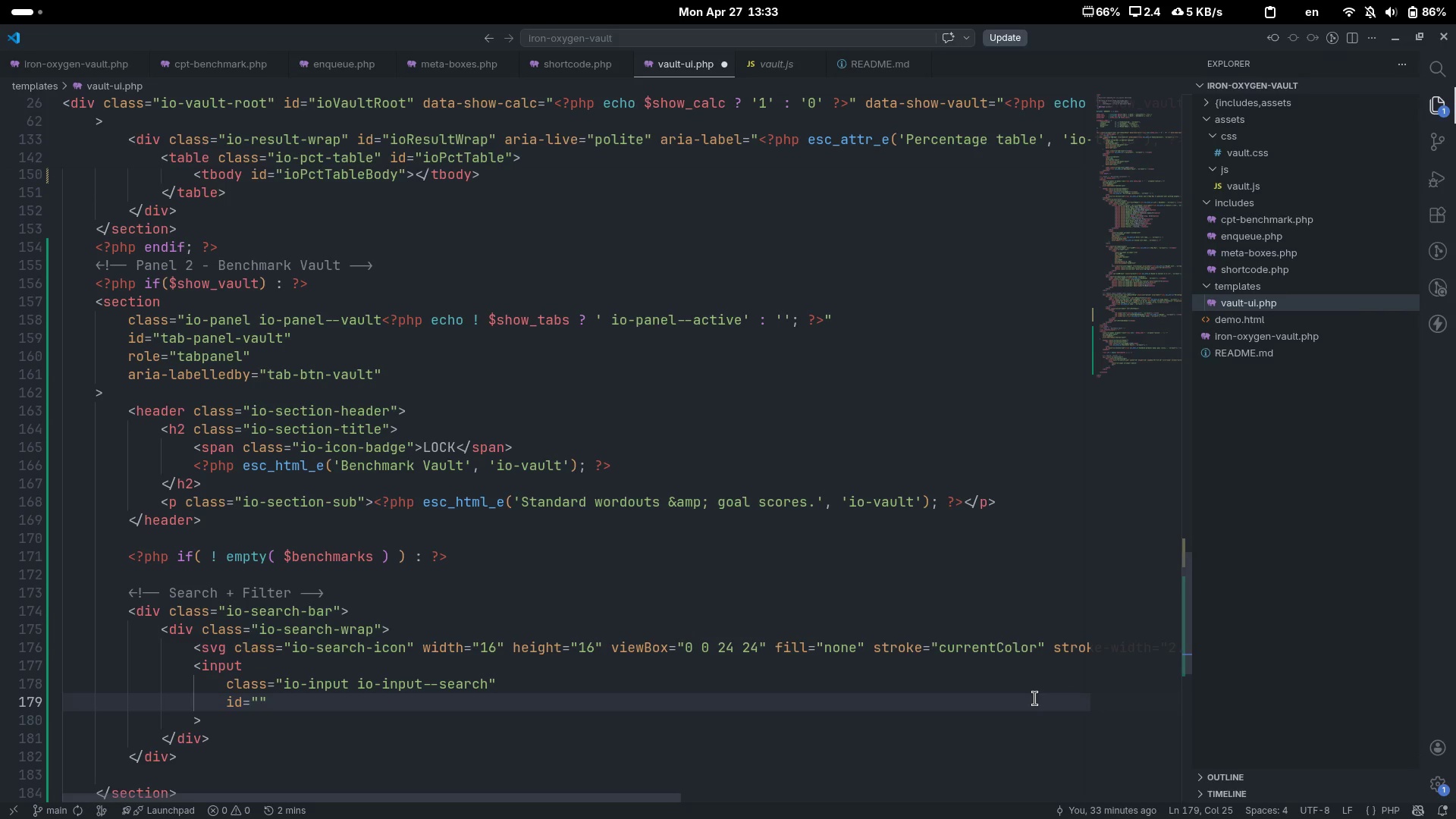 
type(ioSearch)
 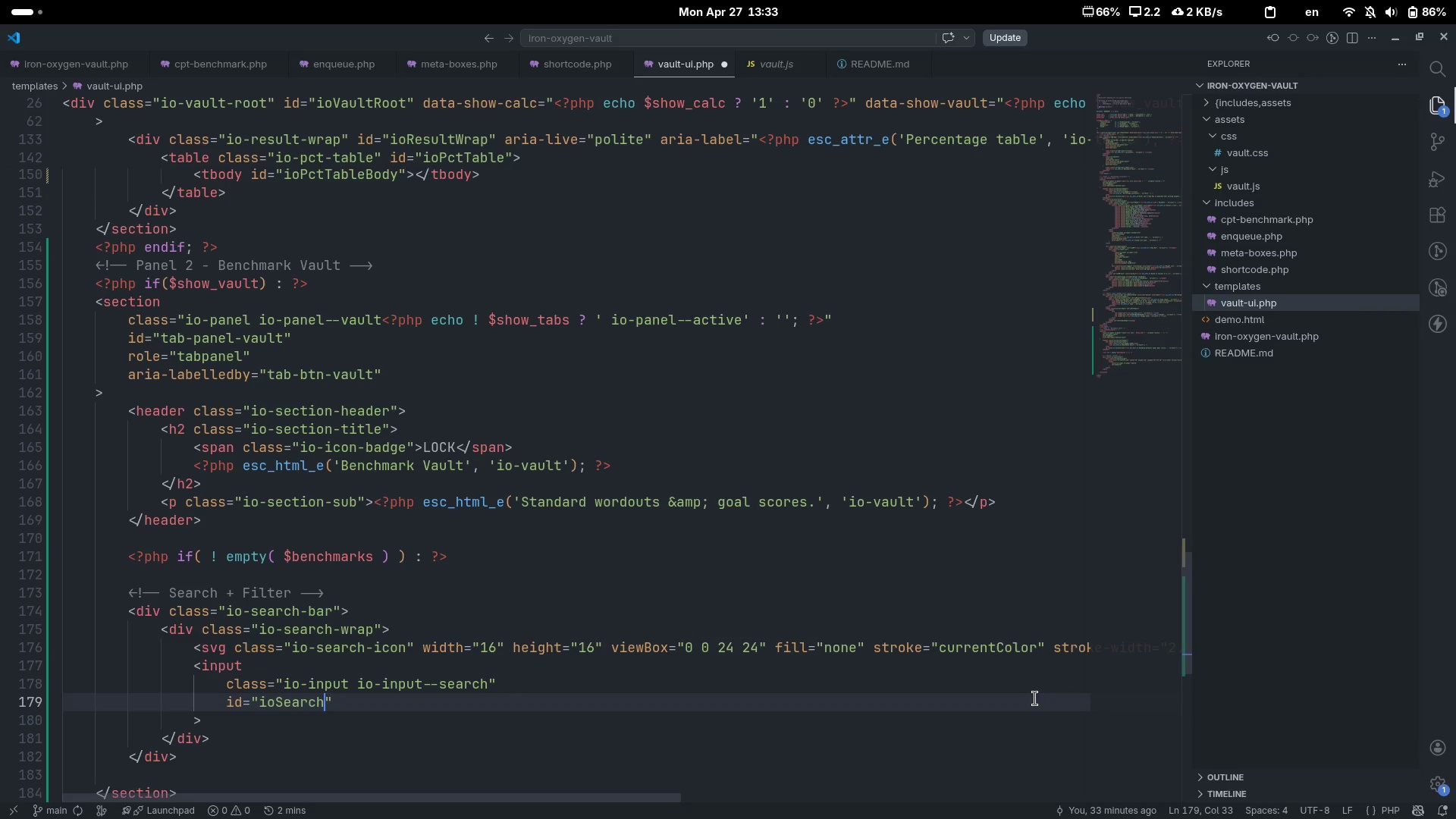 
key(ArrowRight)
 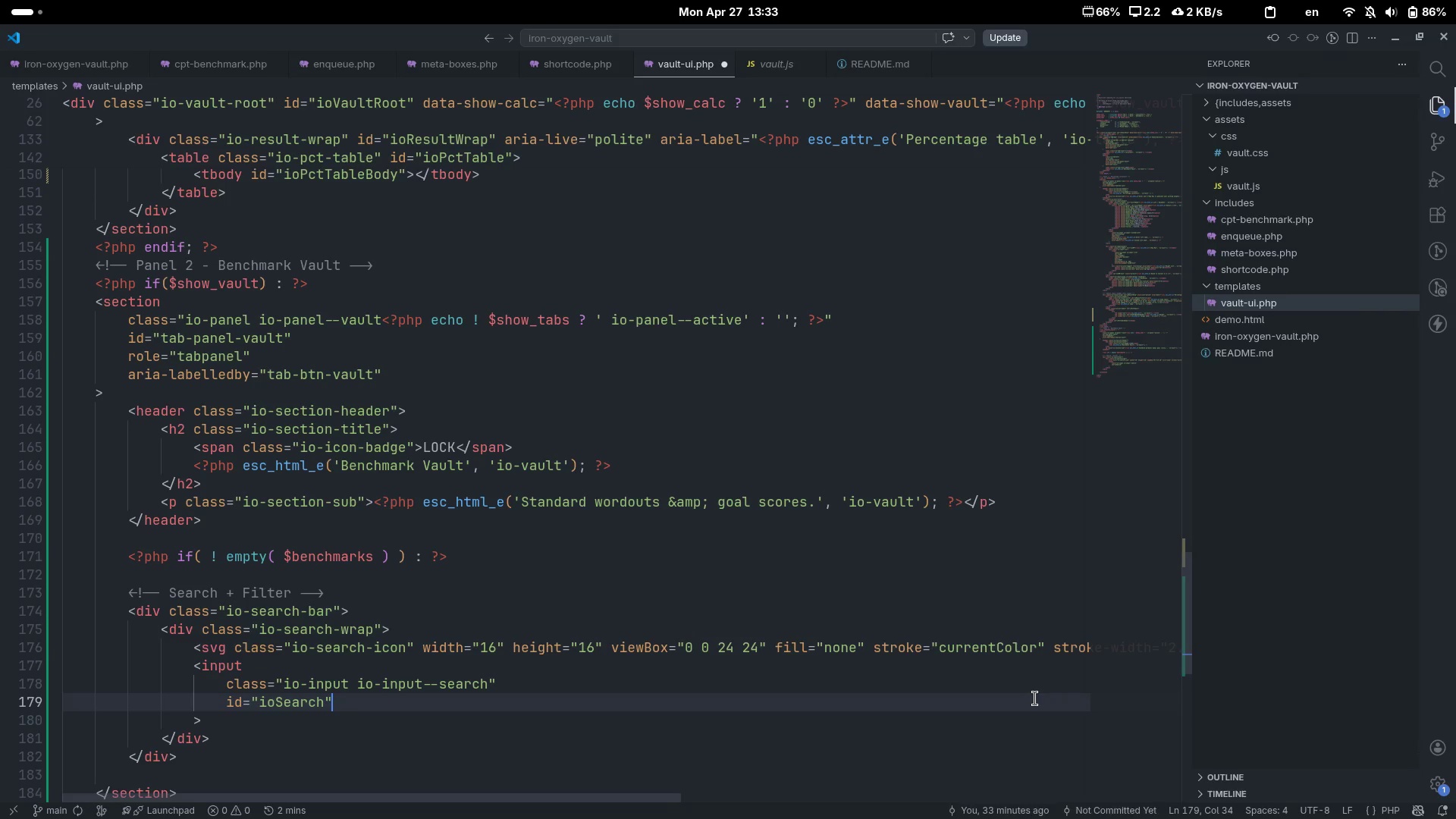 
key(Enter)
 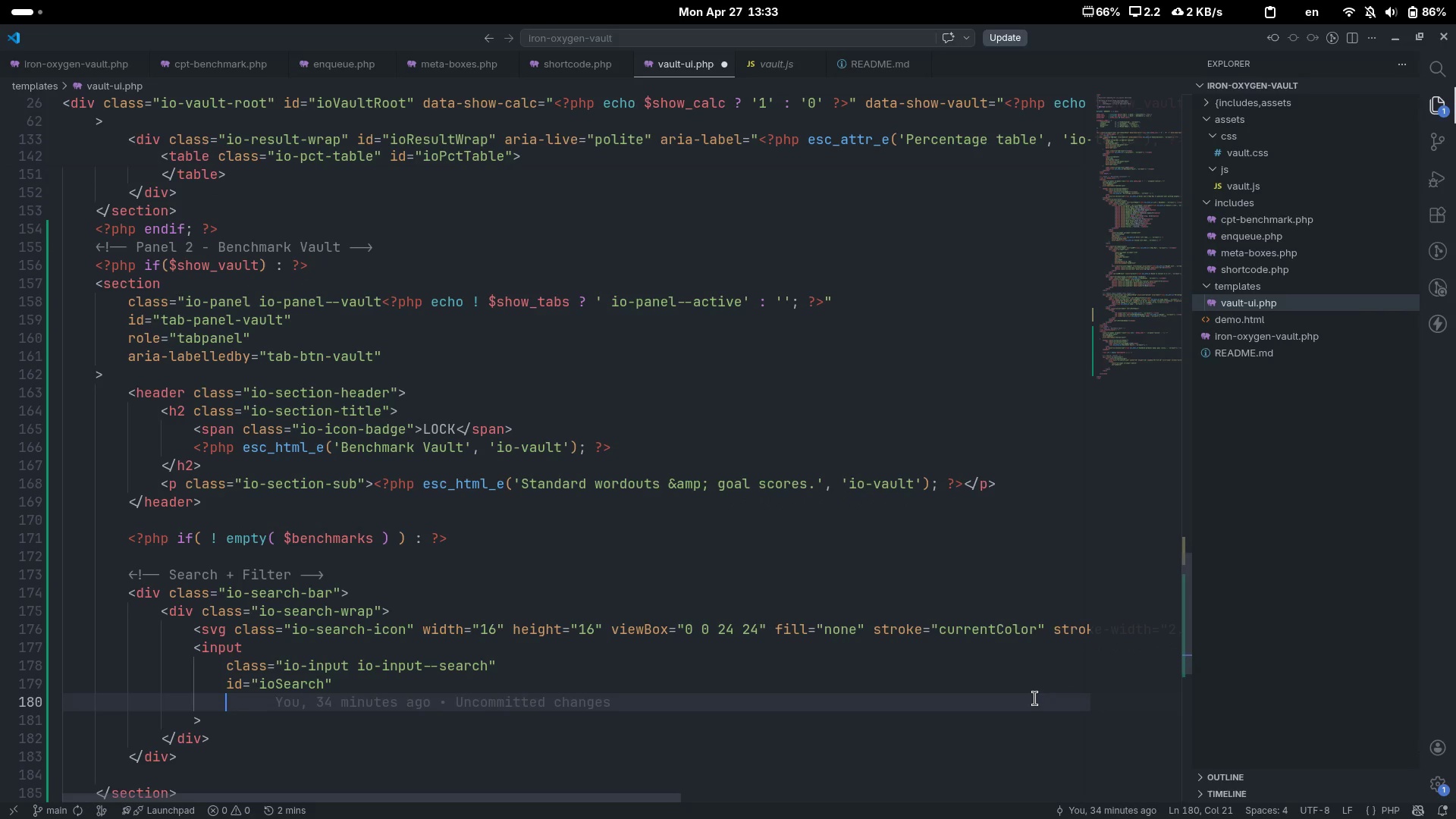 
type(type="")
 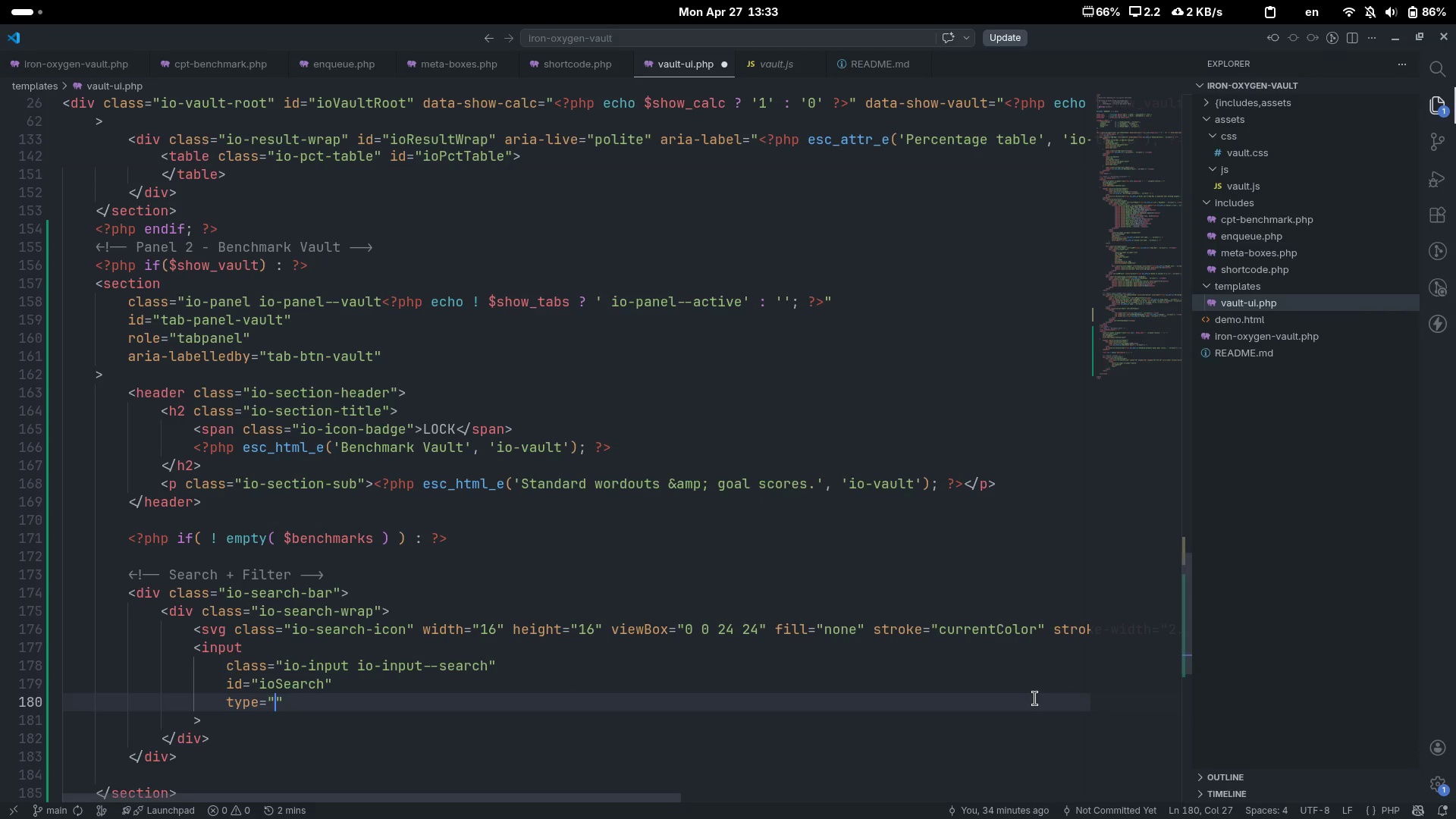 
 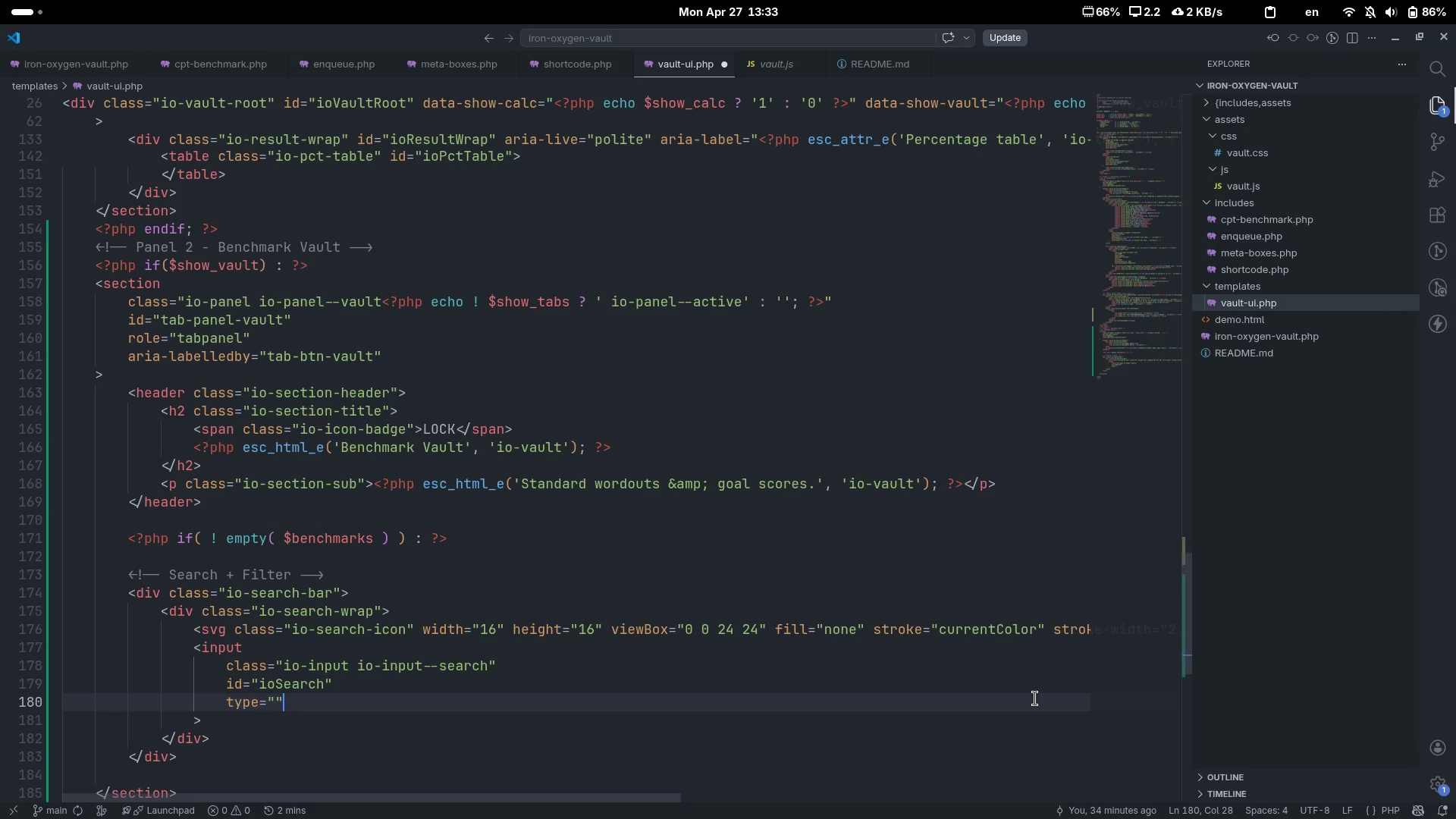 
key(ArrowLeft)
 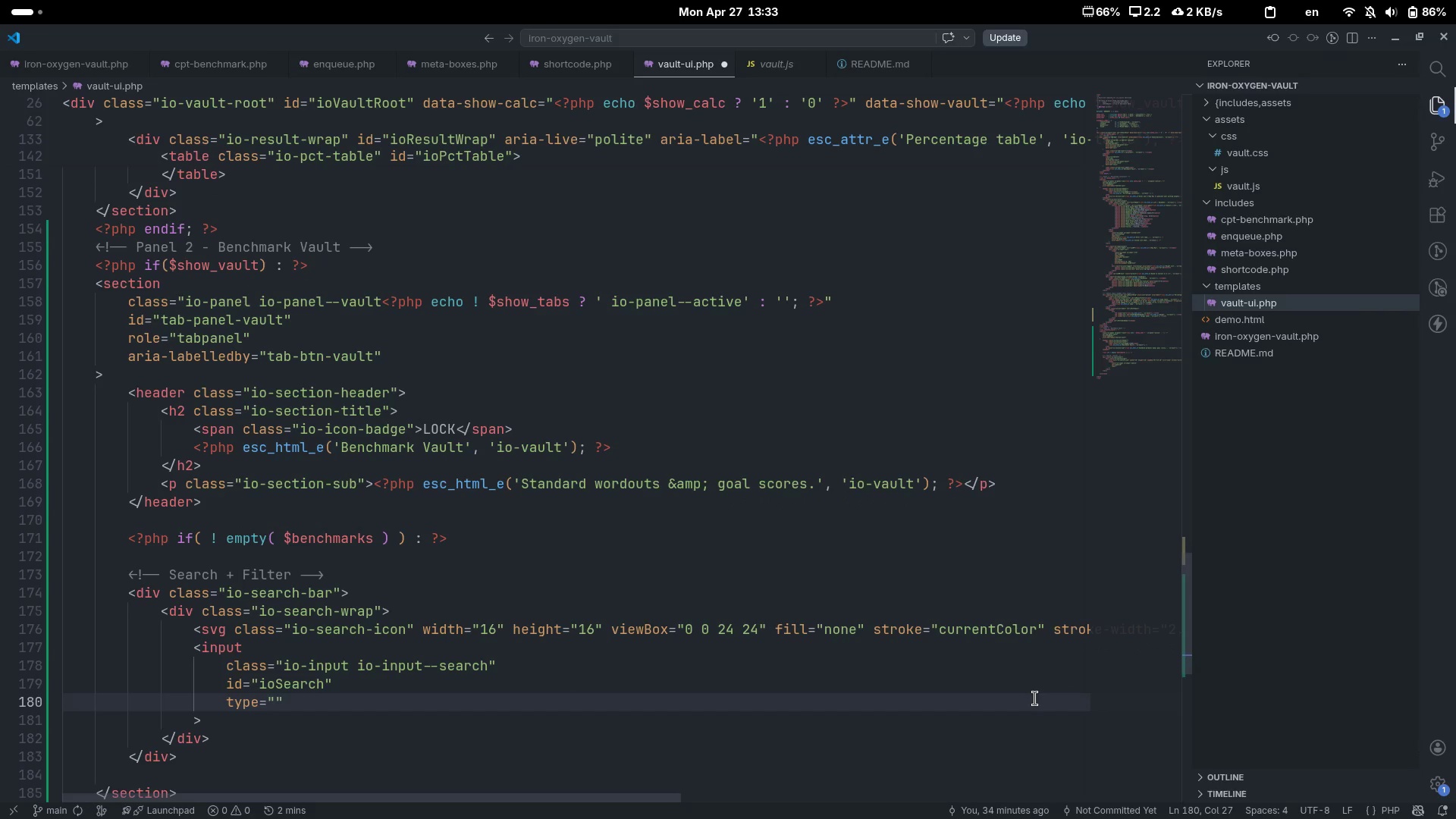 
type(search)
 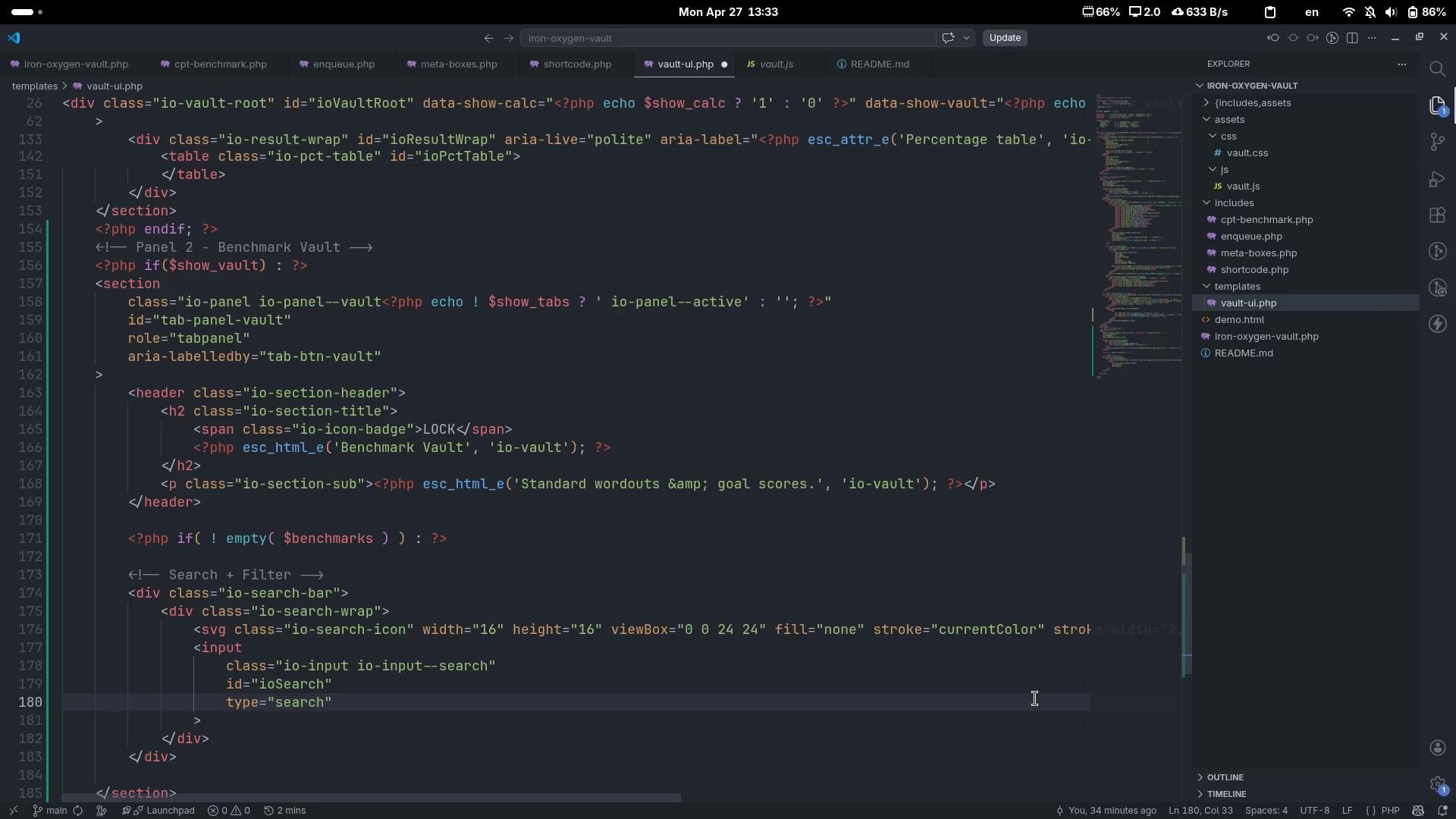 
key(ArrowRight)
 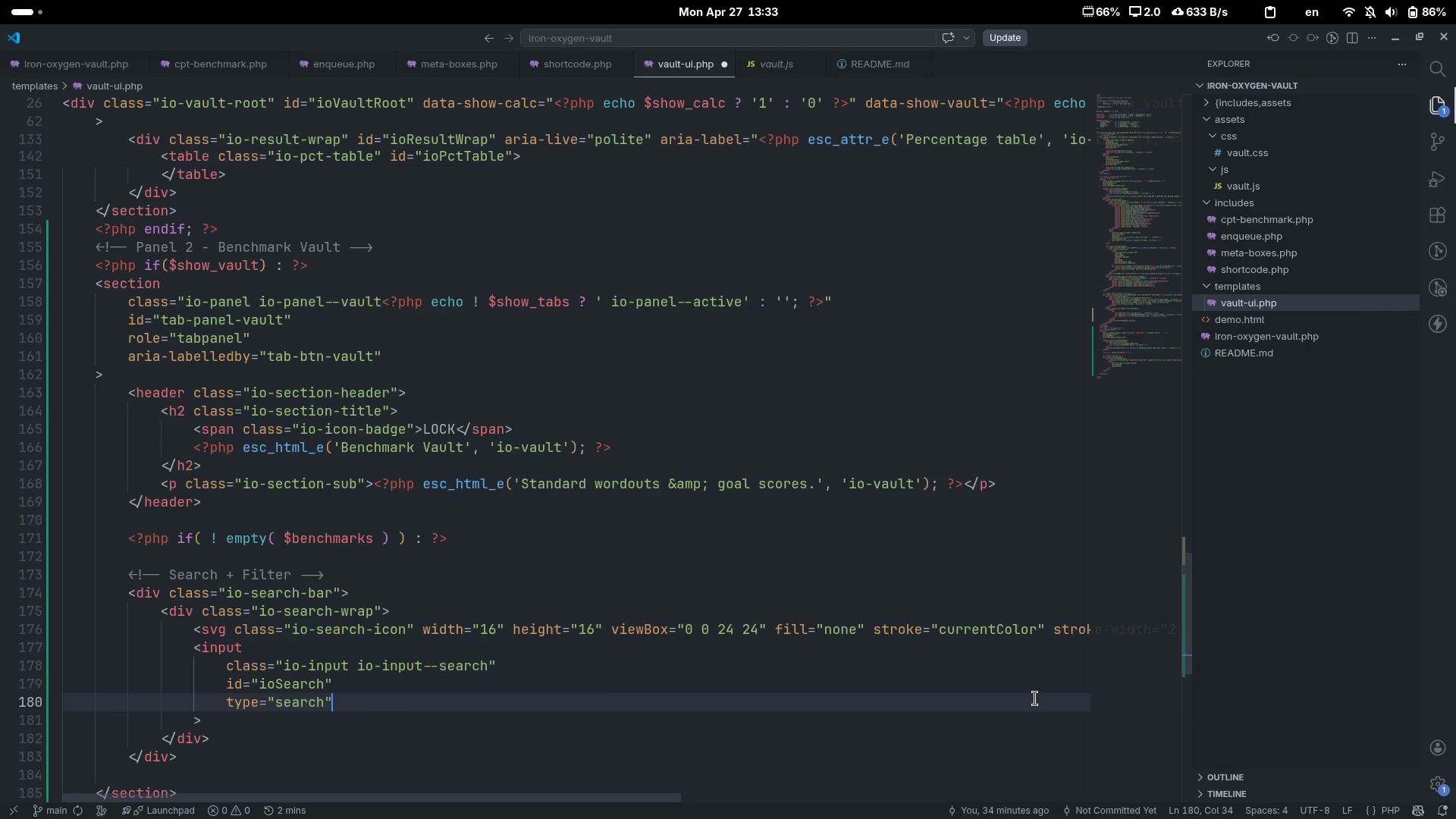 
key(Enter)
 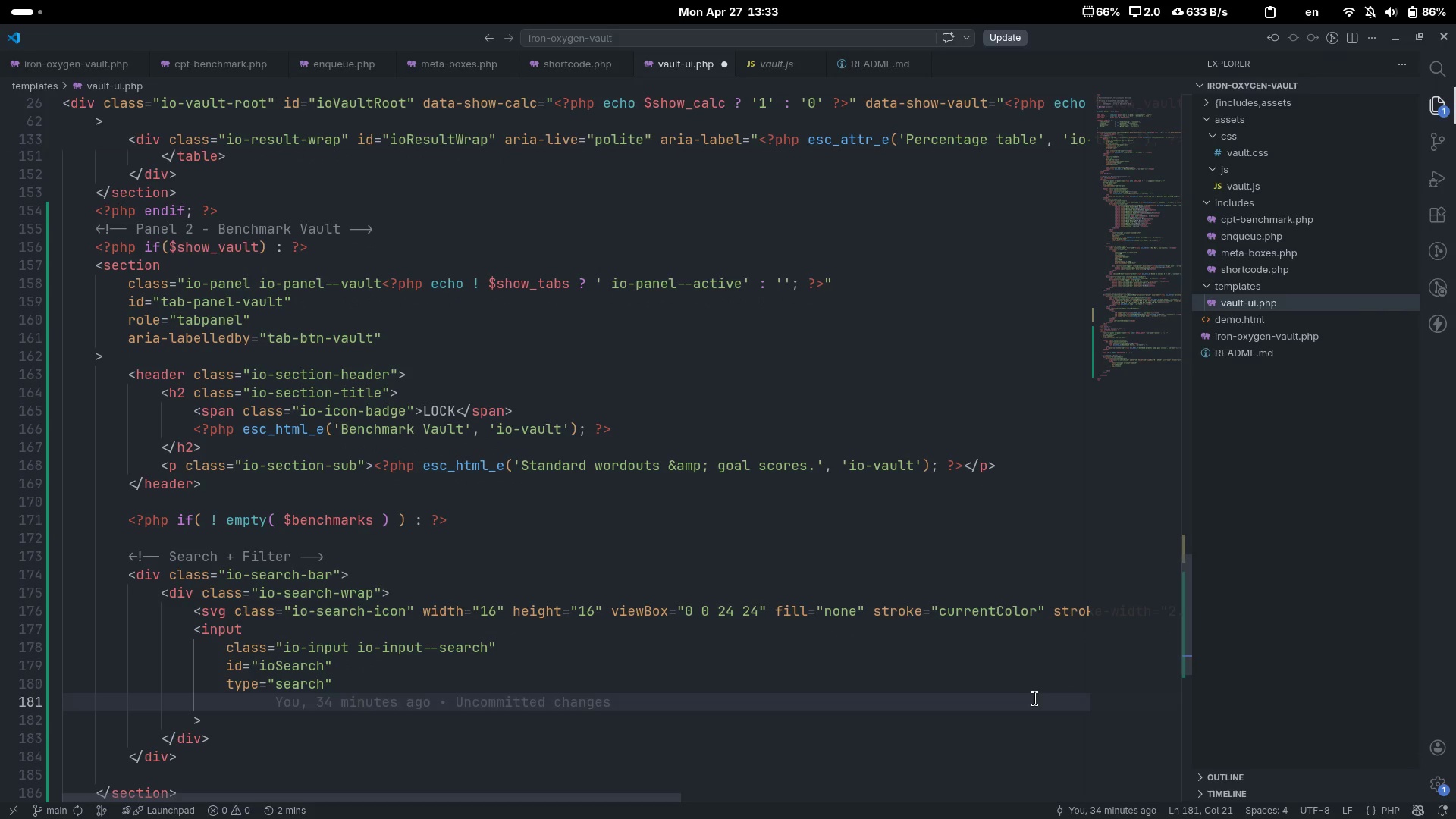 
type(placeholder="")
 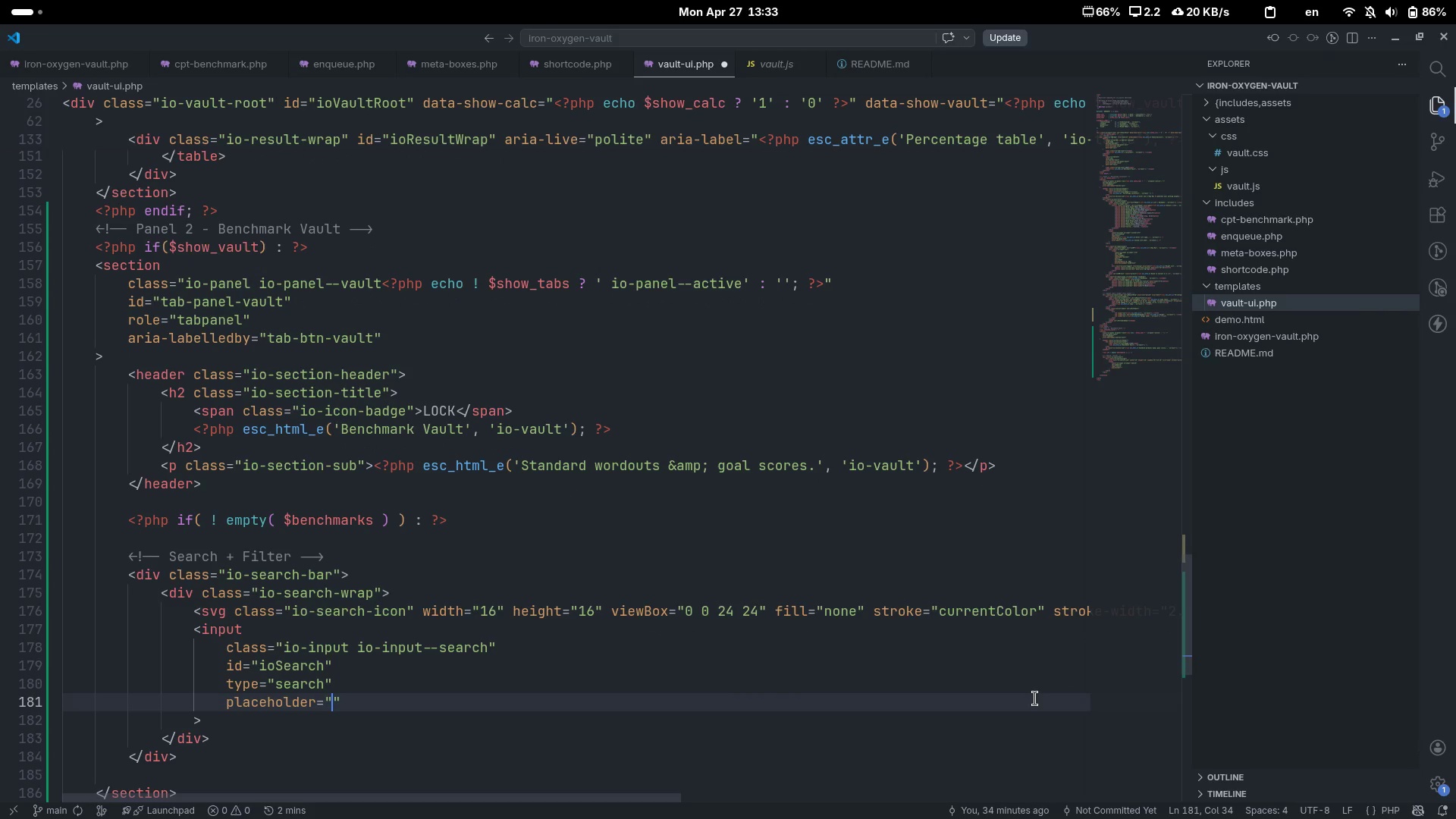 
 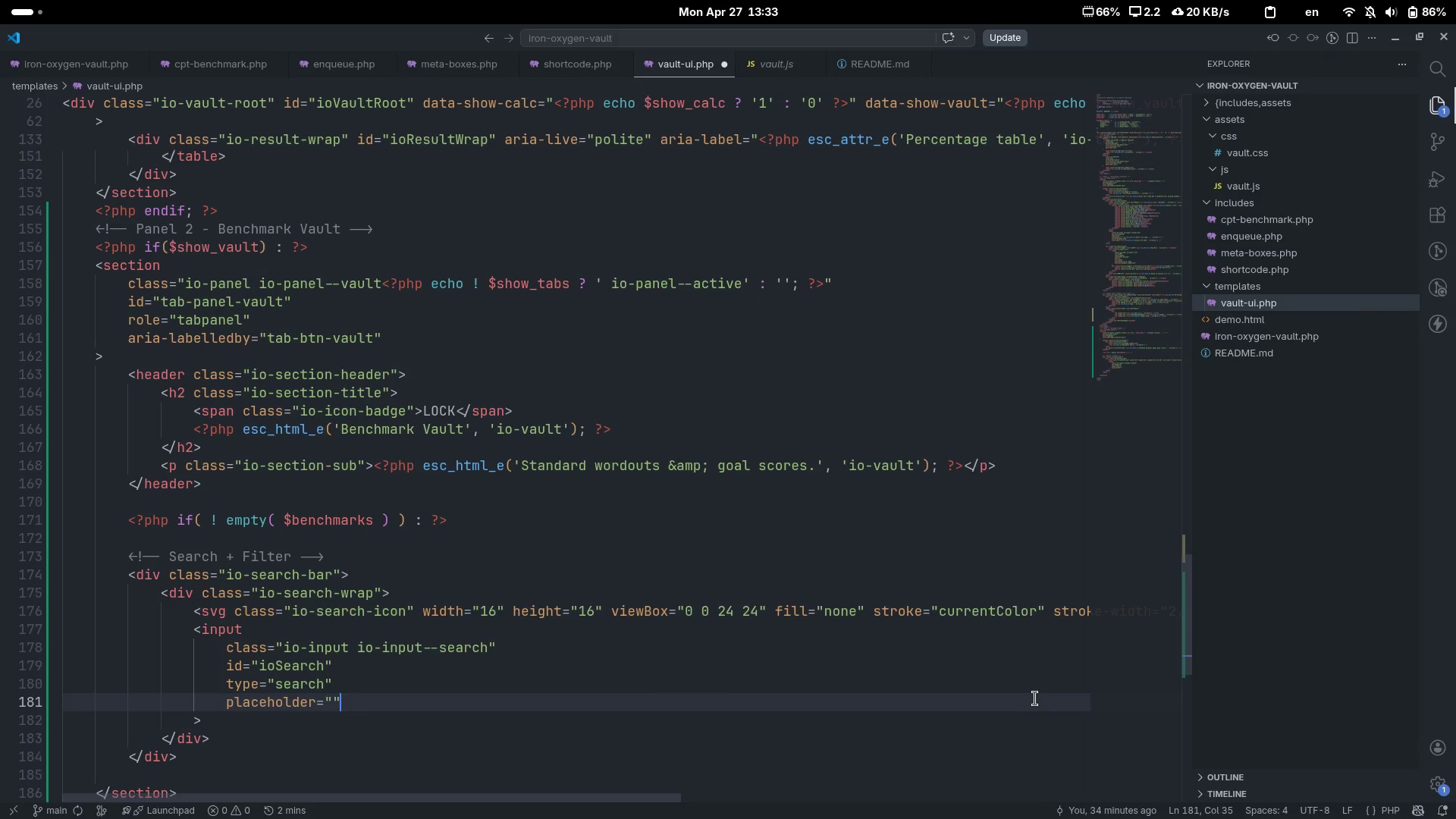 
key(ArrowLeft)
 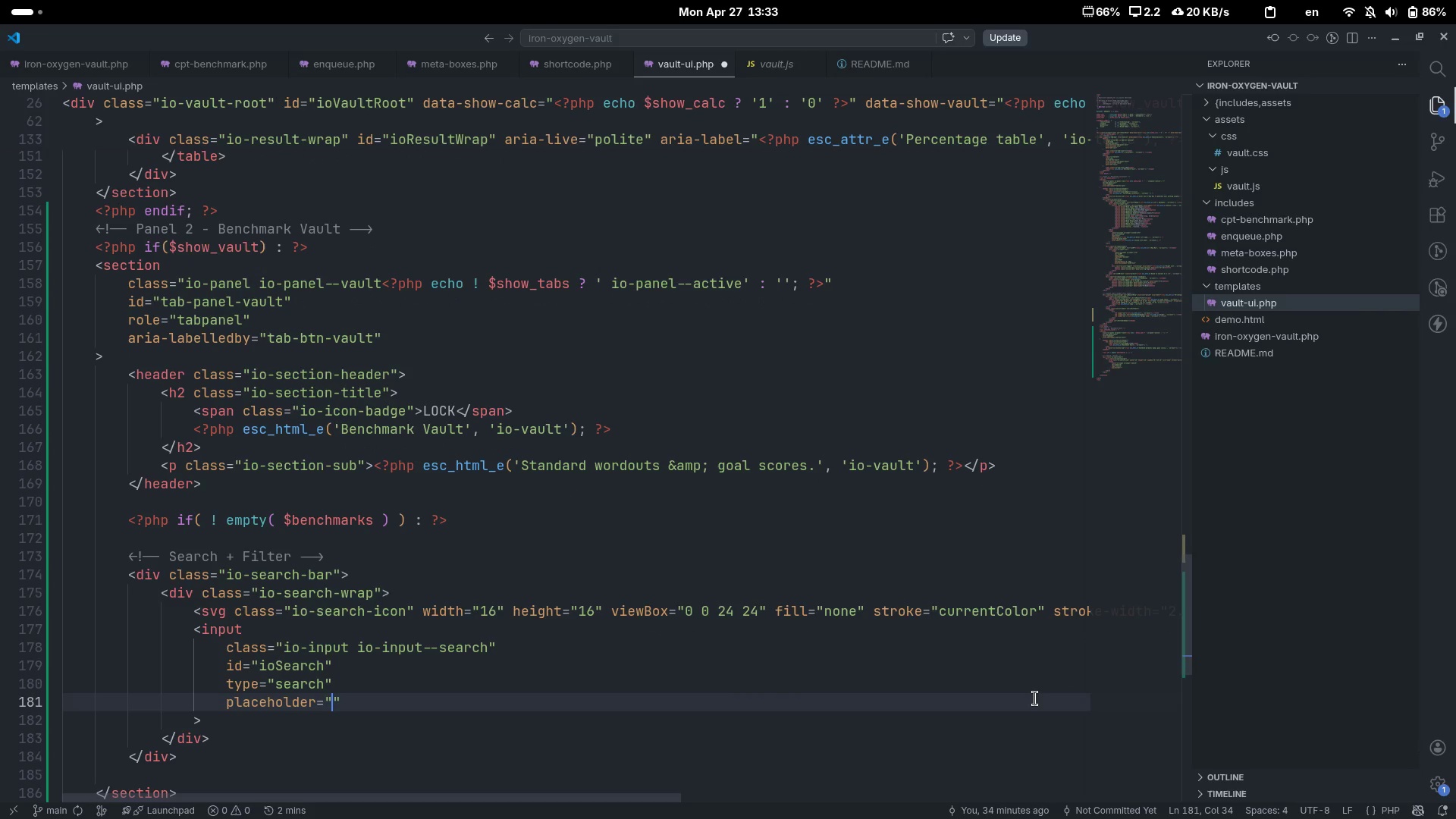 
key(Shift+Comma)
 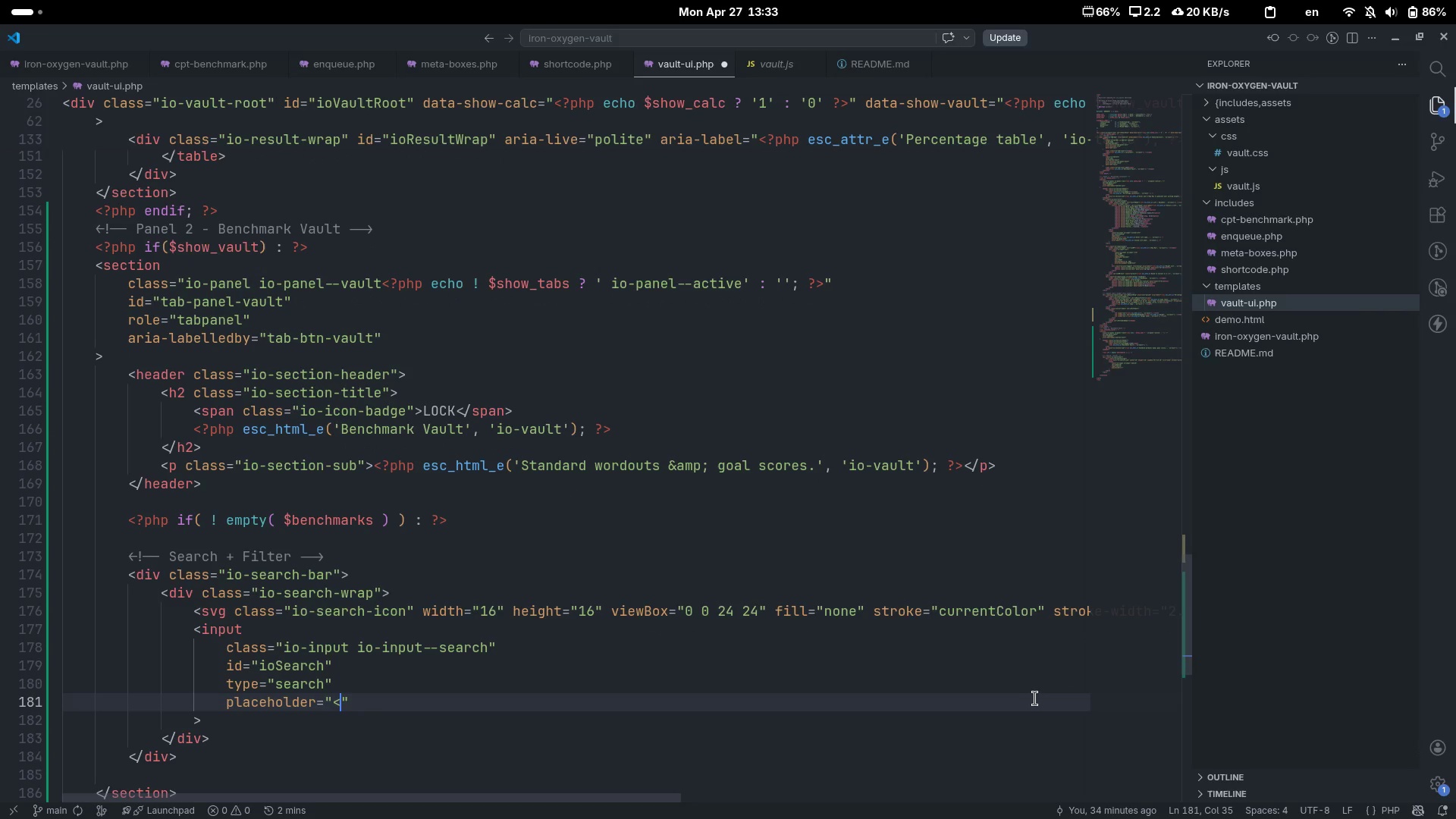 
key(Shift+Slash)
 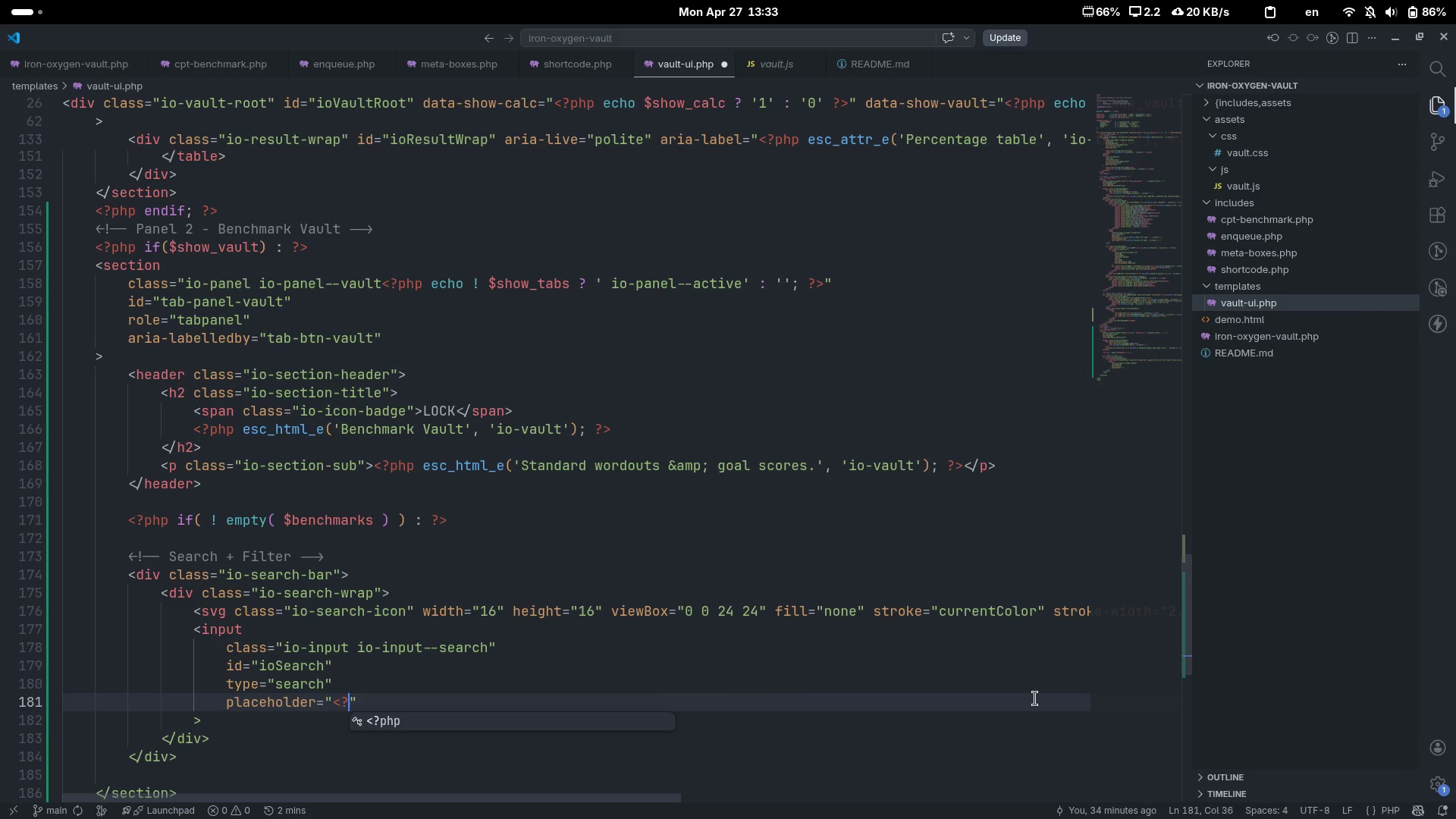 
key(Tab)
 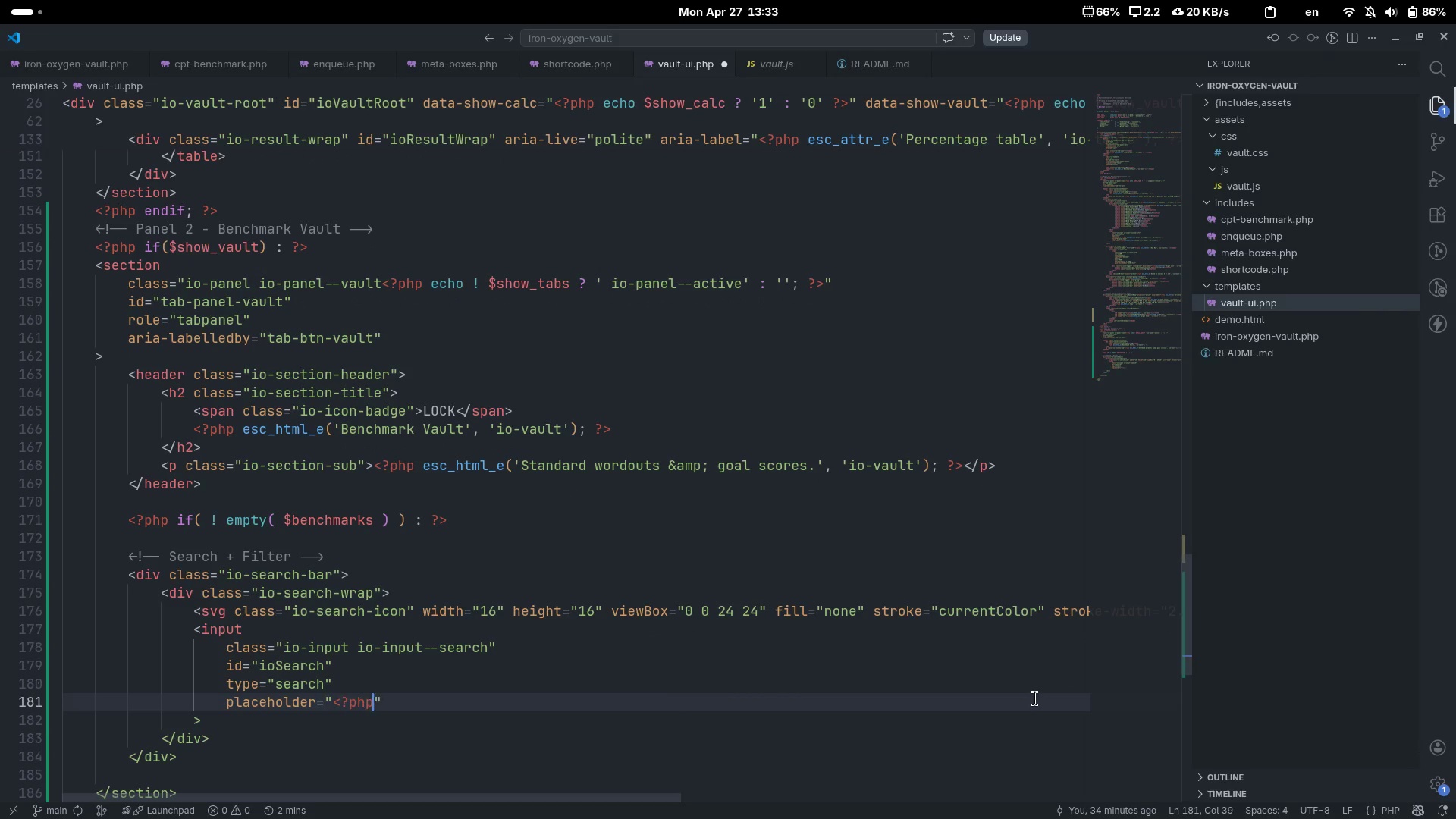 
key(Space)
 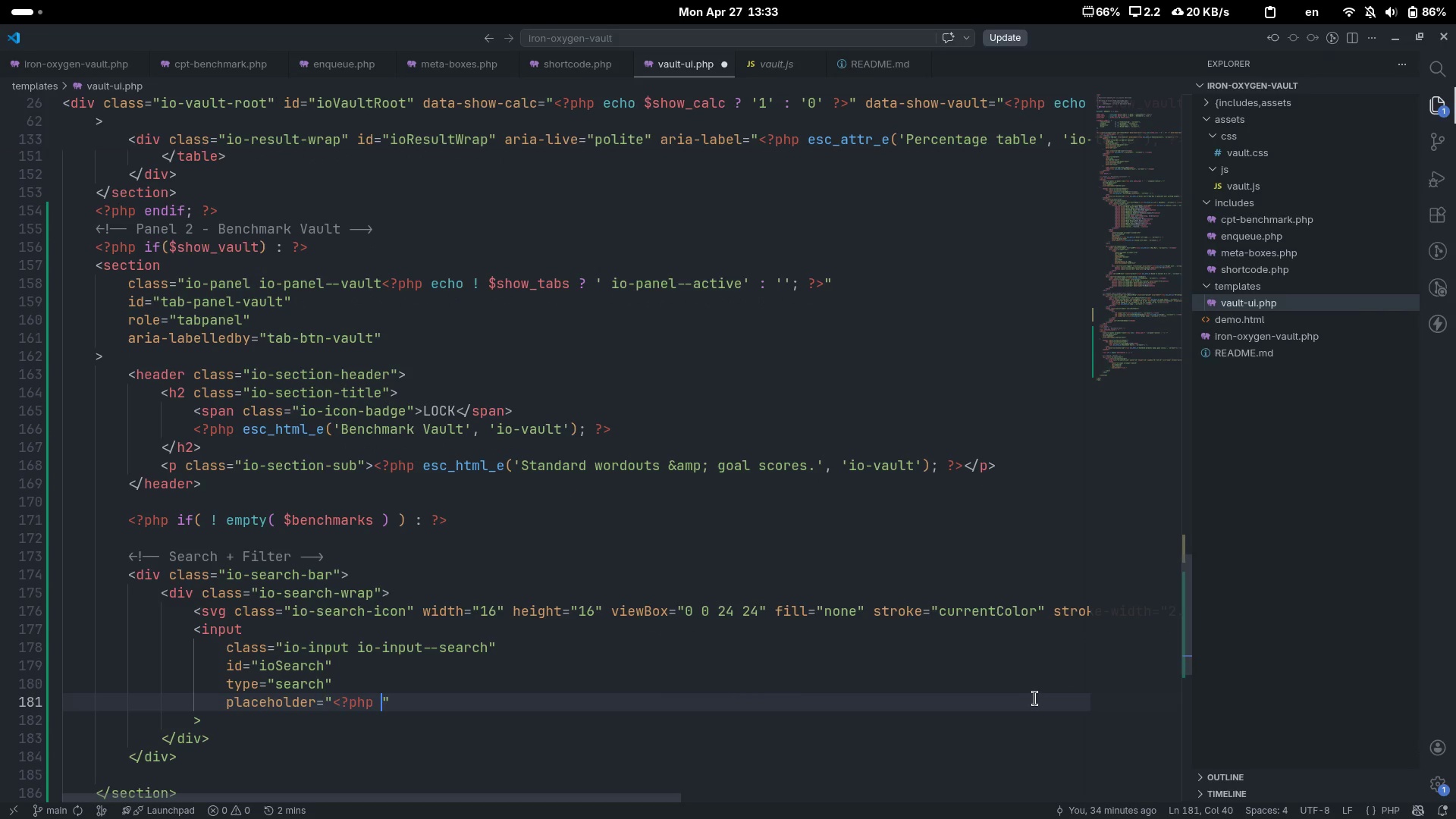 
key(Shift+Slash)
 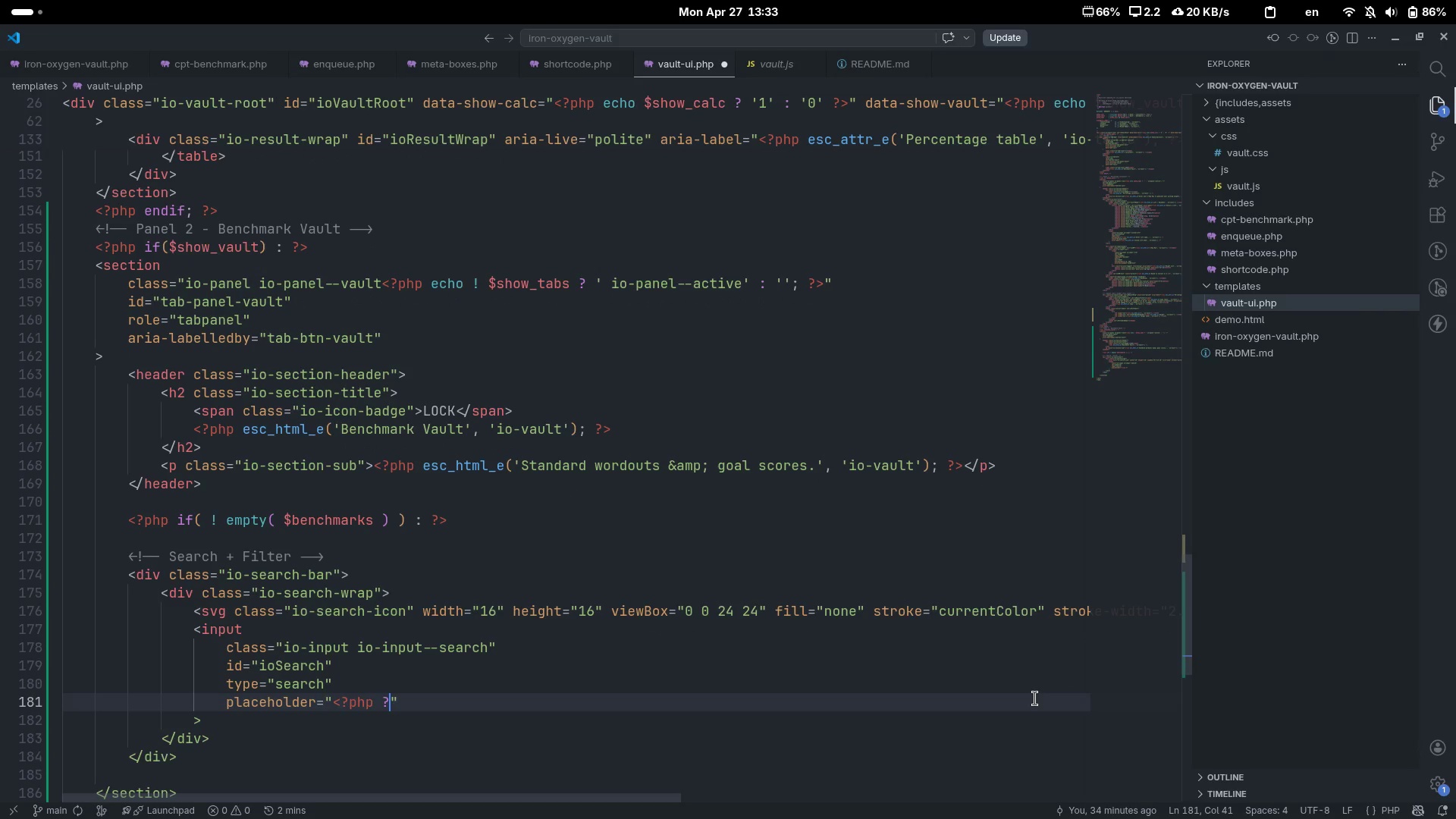 
key(Shift+Period)
 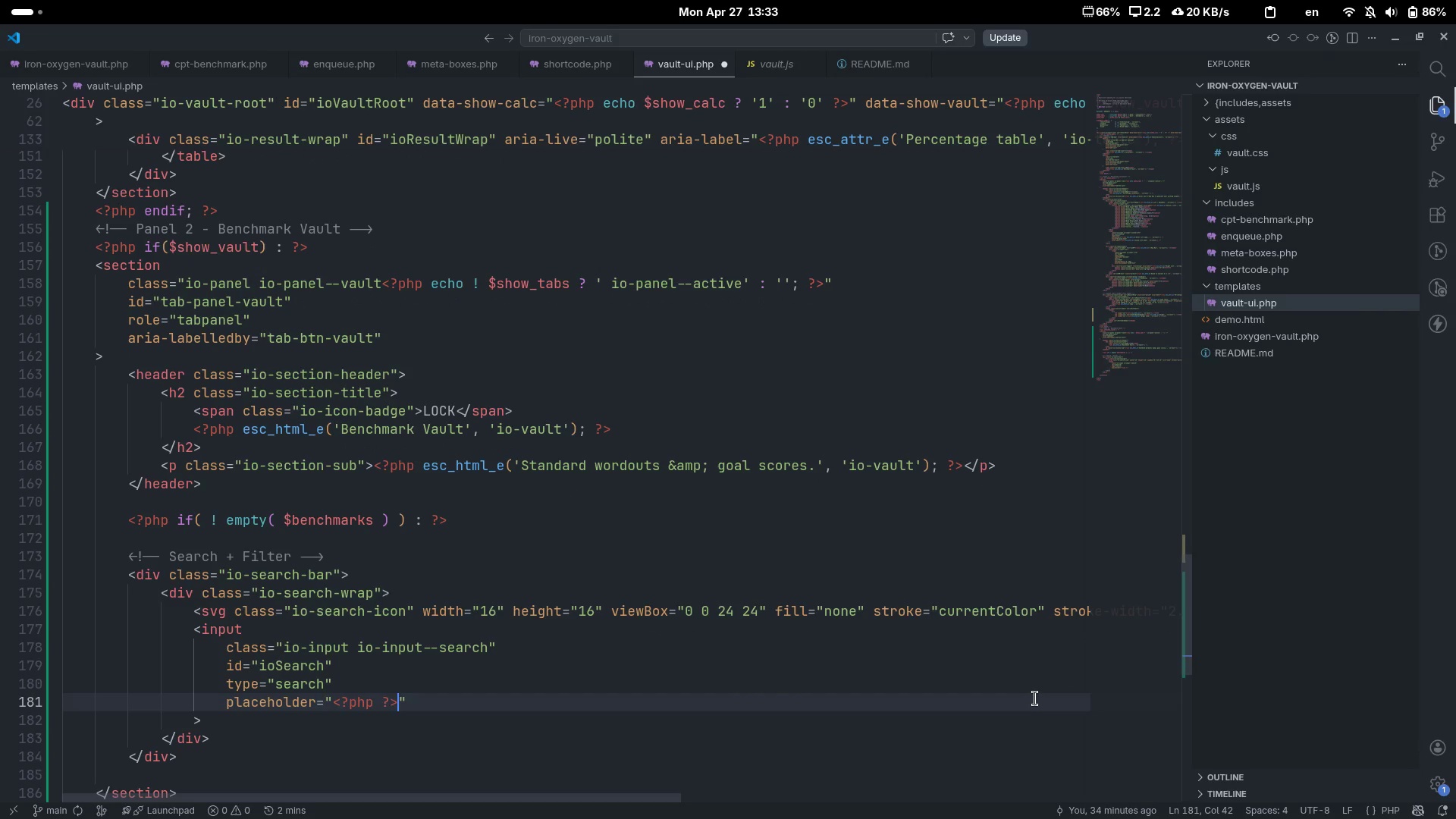 
key(ArrowLeft)
 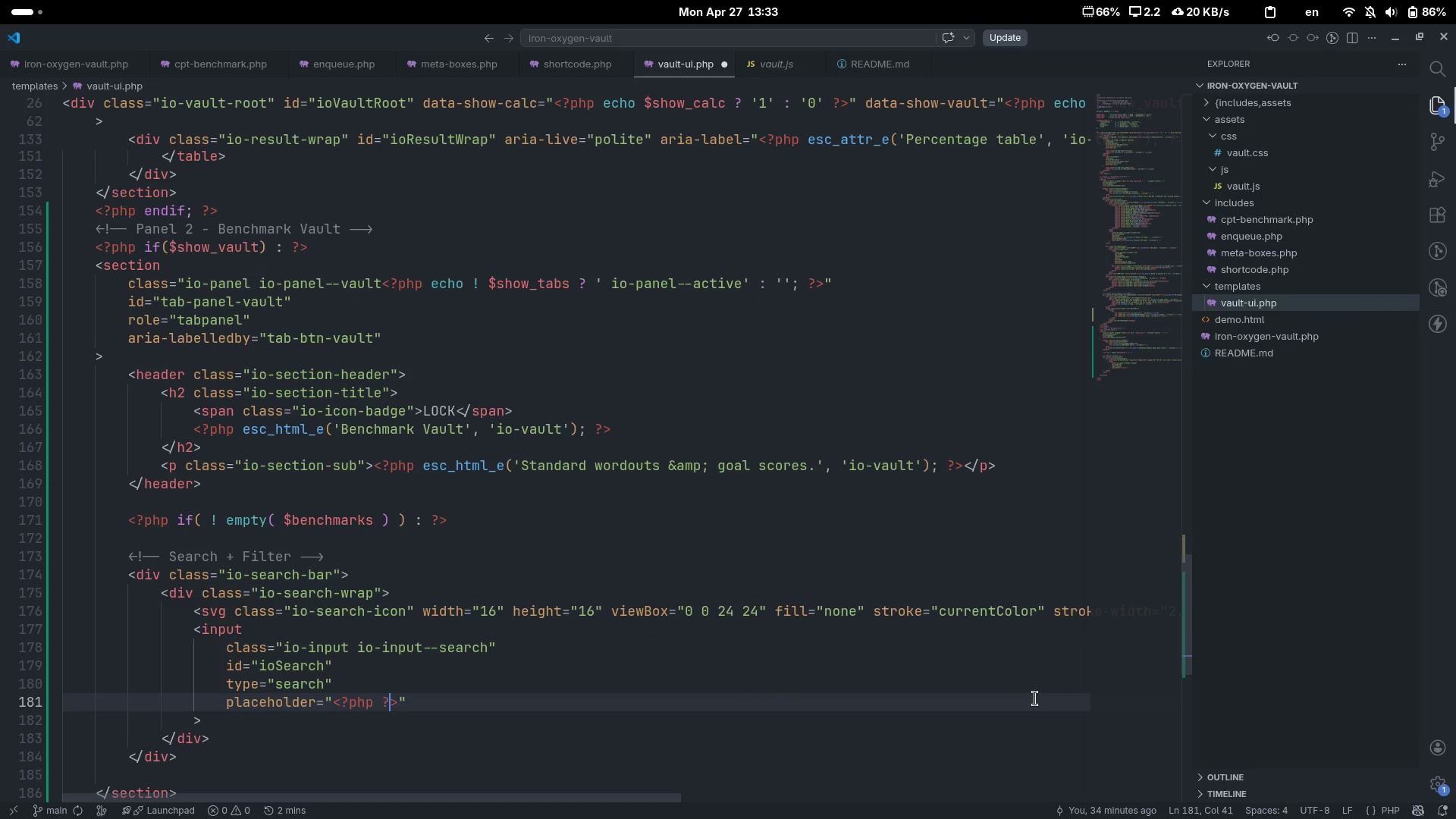 
key(ArrowLeft)
 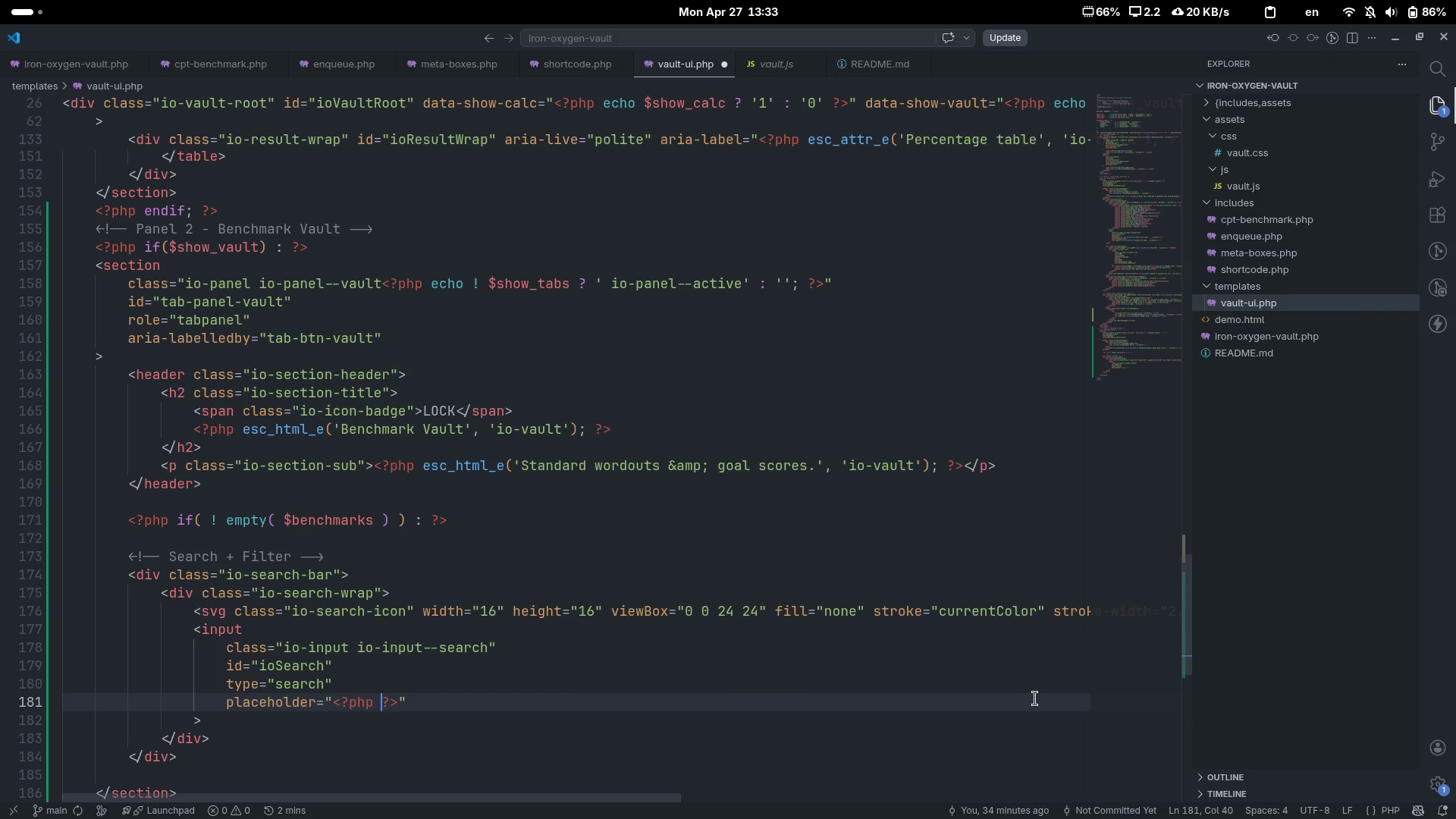 
key(ArrowLeft)
 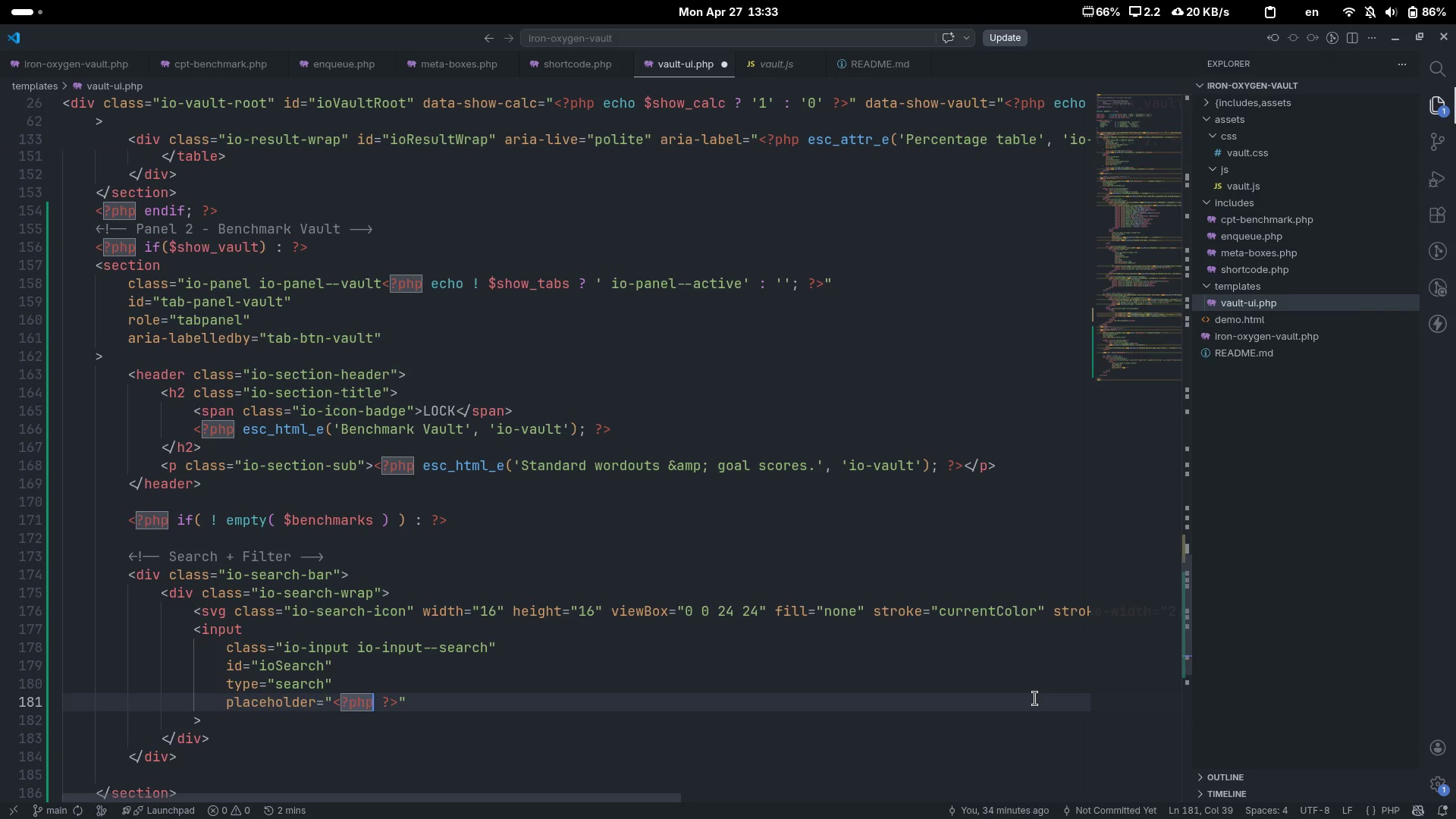 
type( esc-)
key(Backspace)
type(_)
 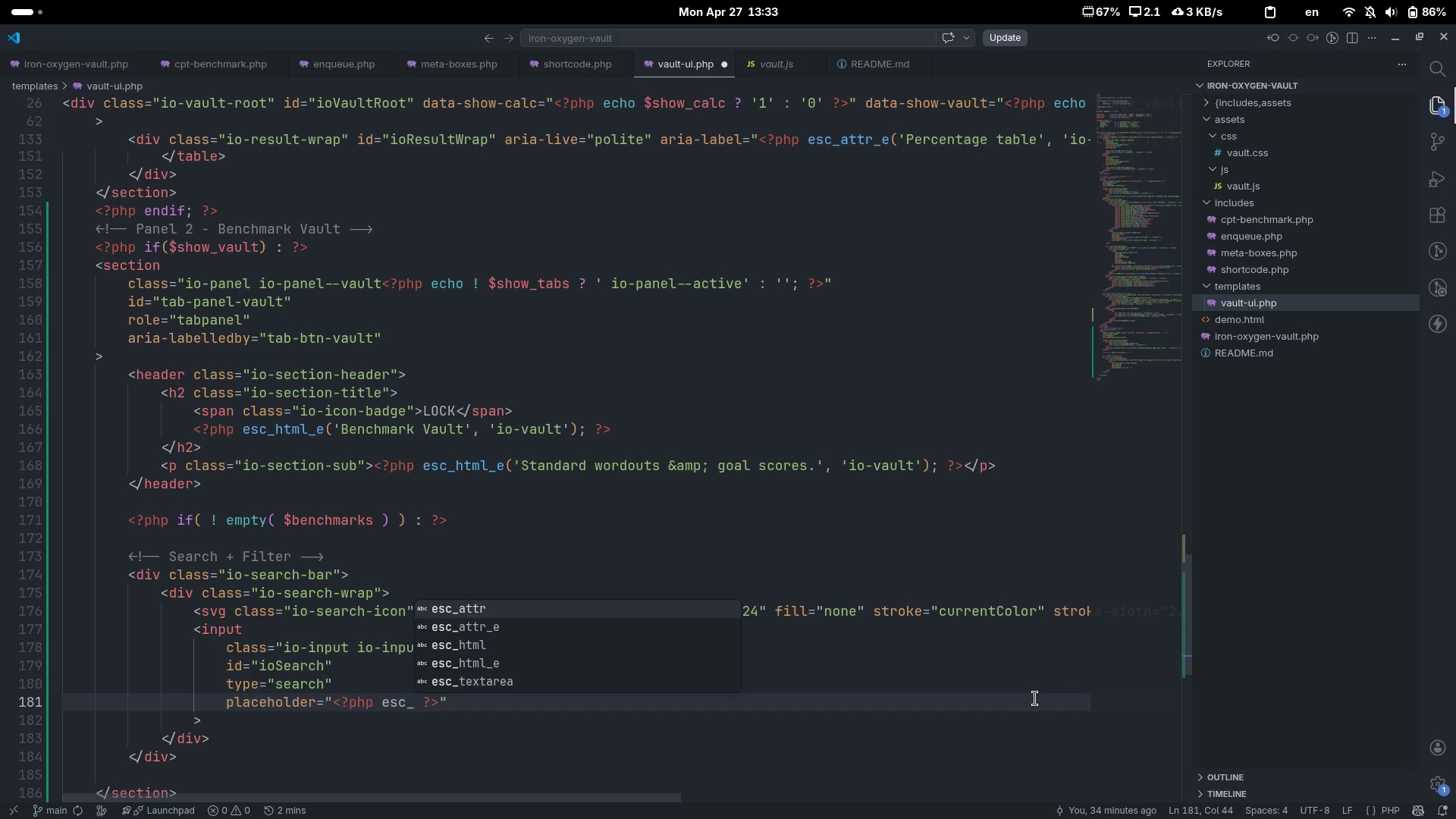 
key(ArrowDown)
 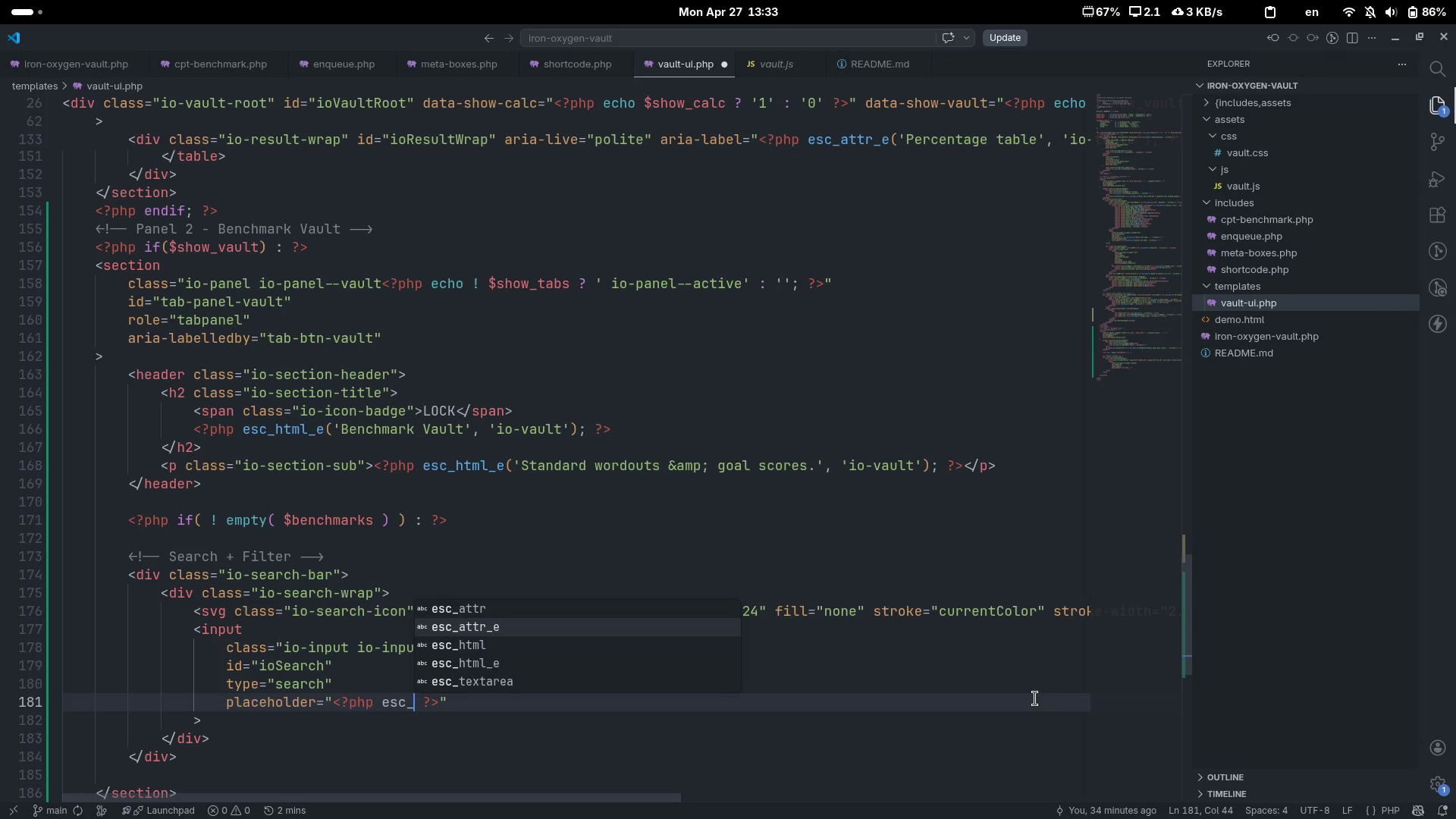 
key(ArrowDown)
 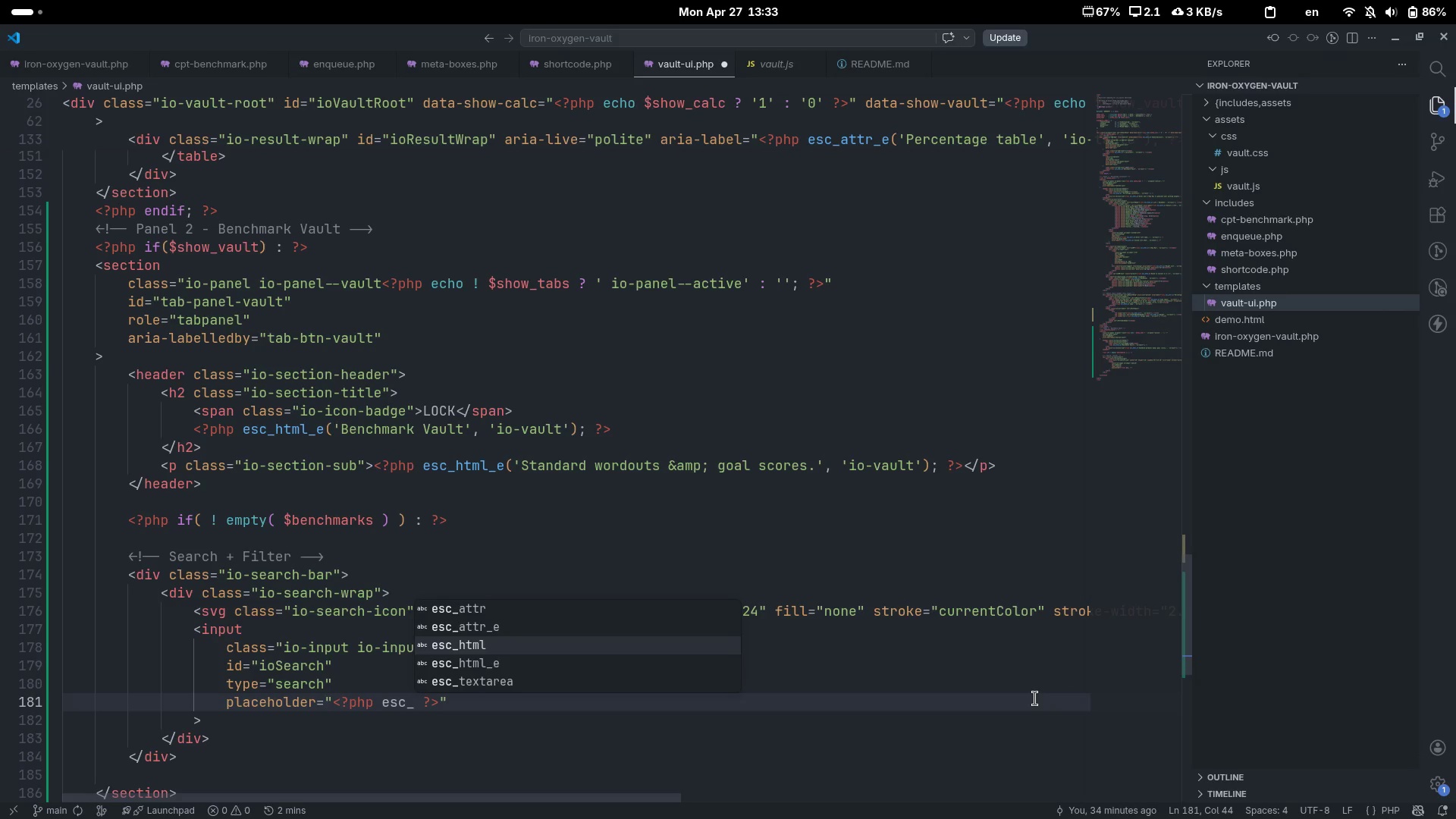 
key(ArrowUp)
 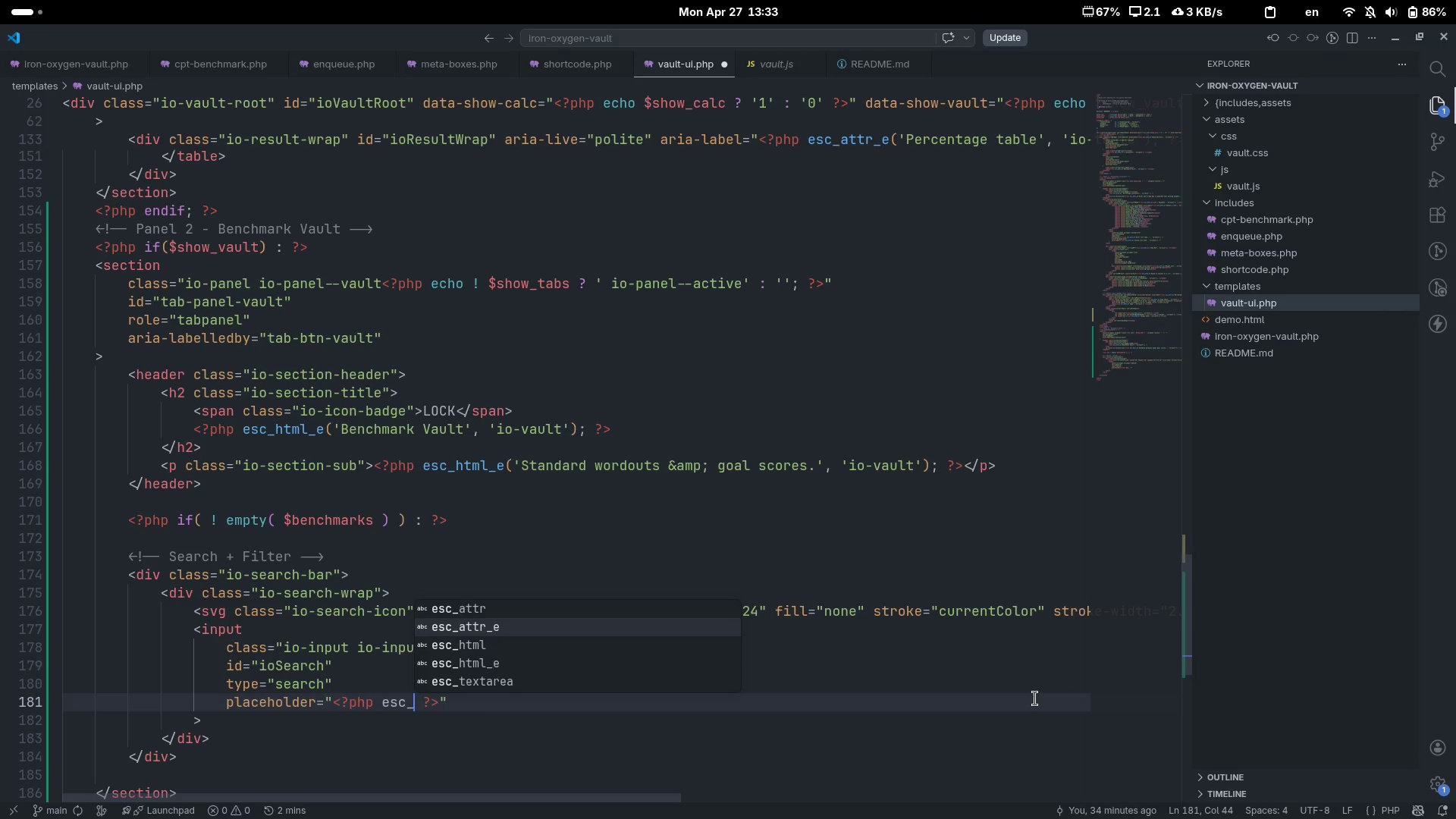 
key(Enter)
 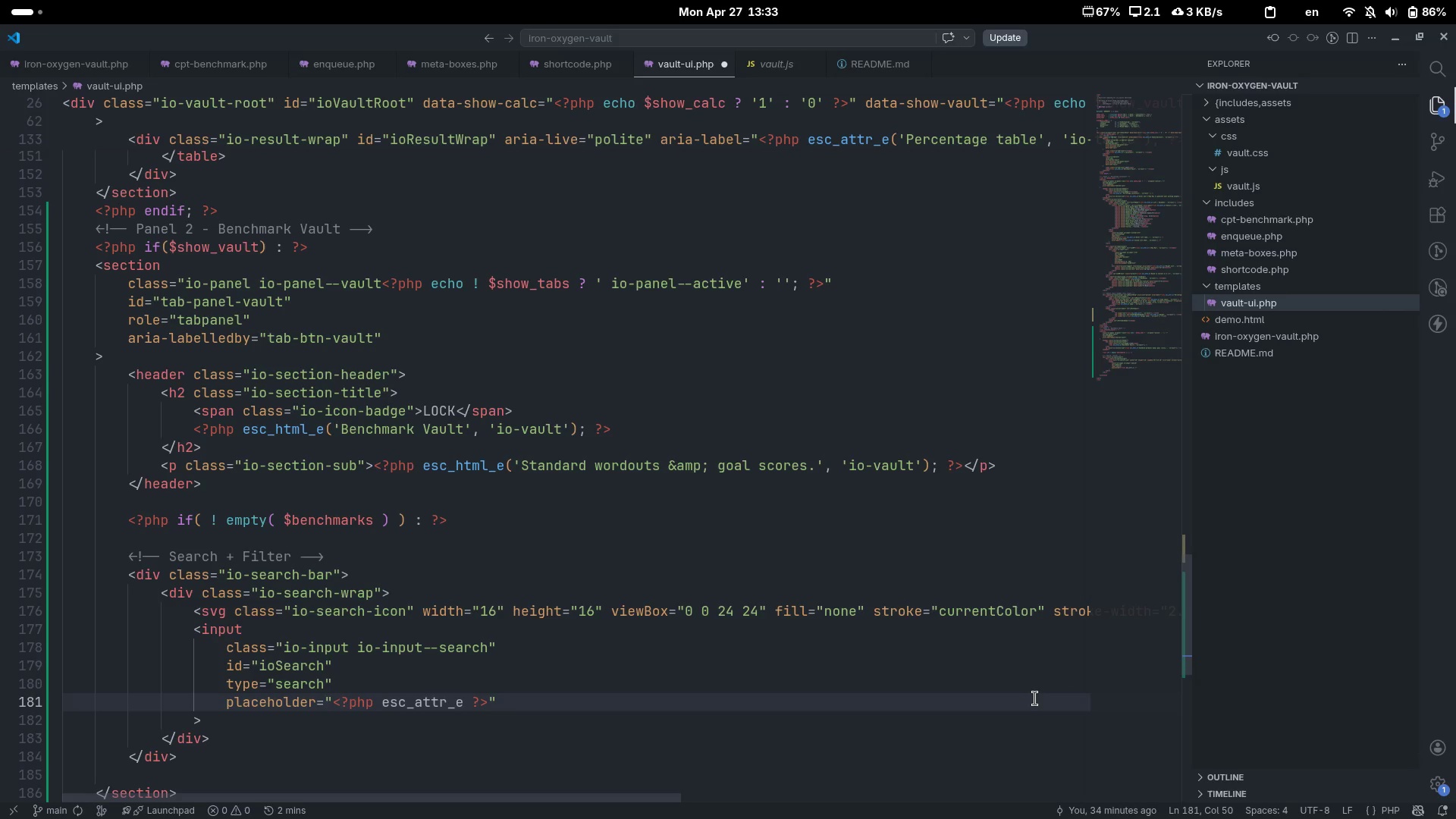 
type(('Search benchmark...)
 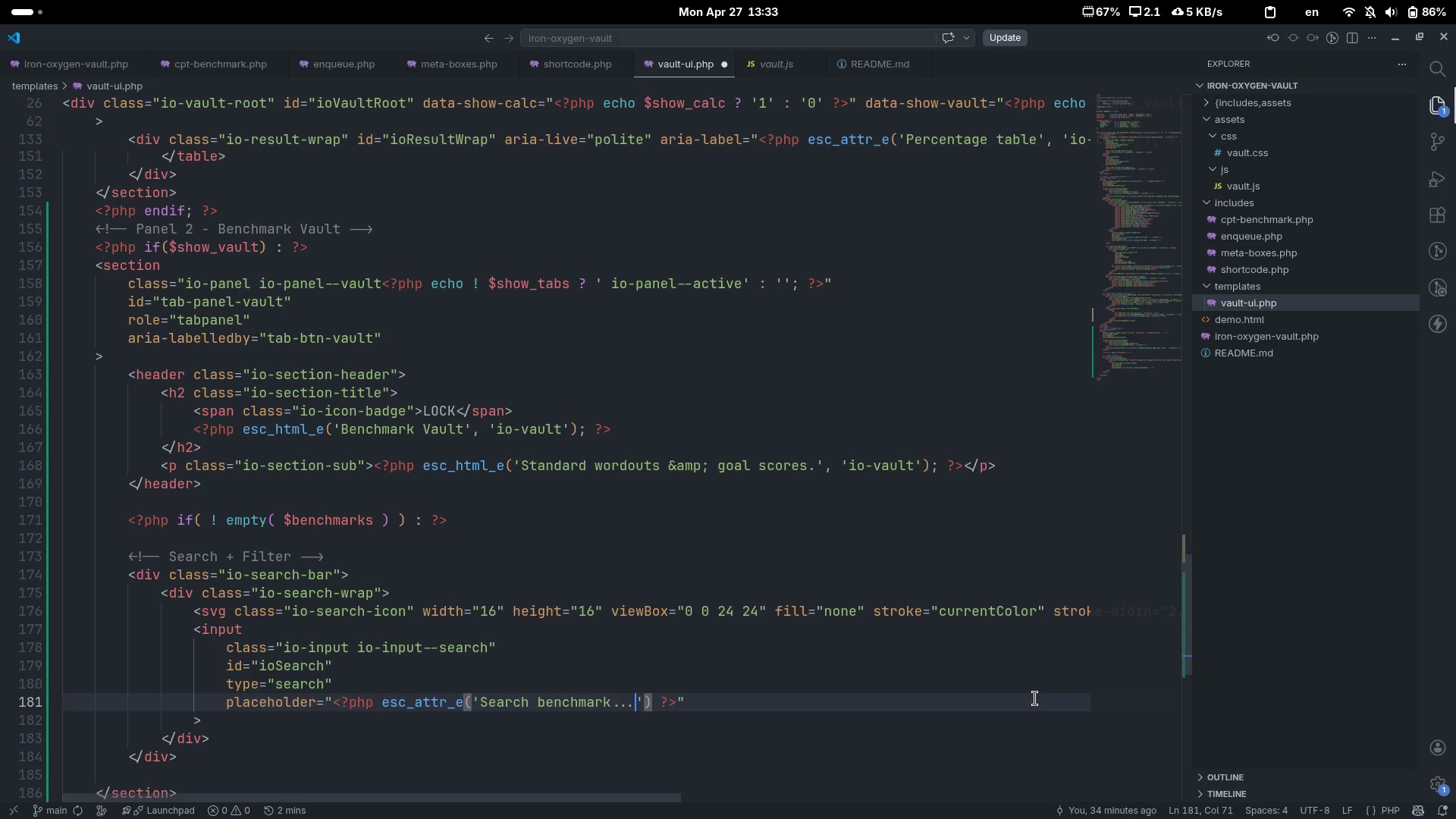 
key(ArrowRight)
 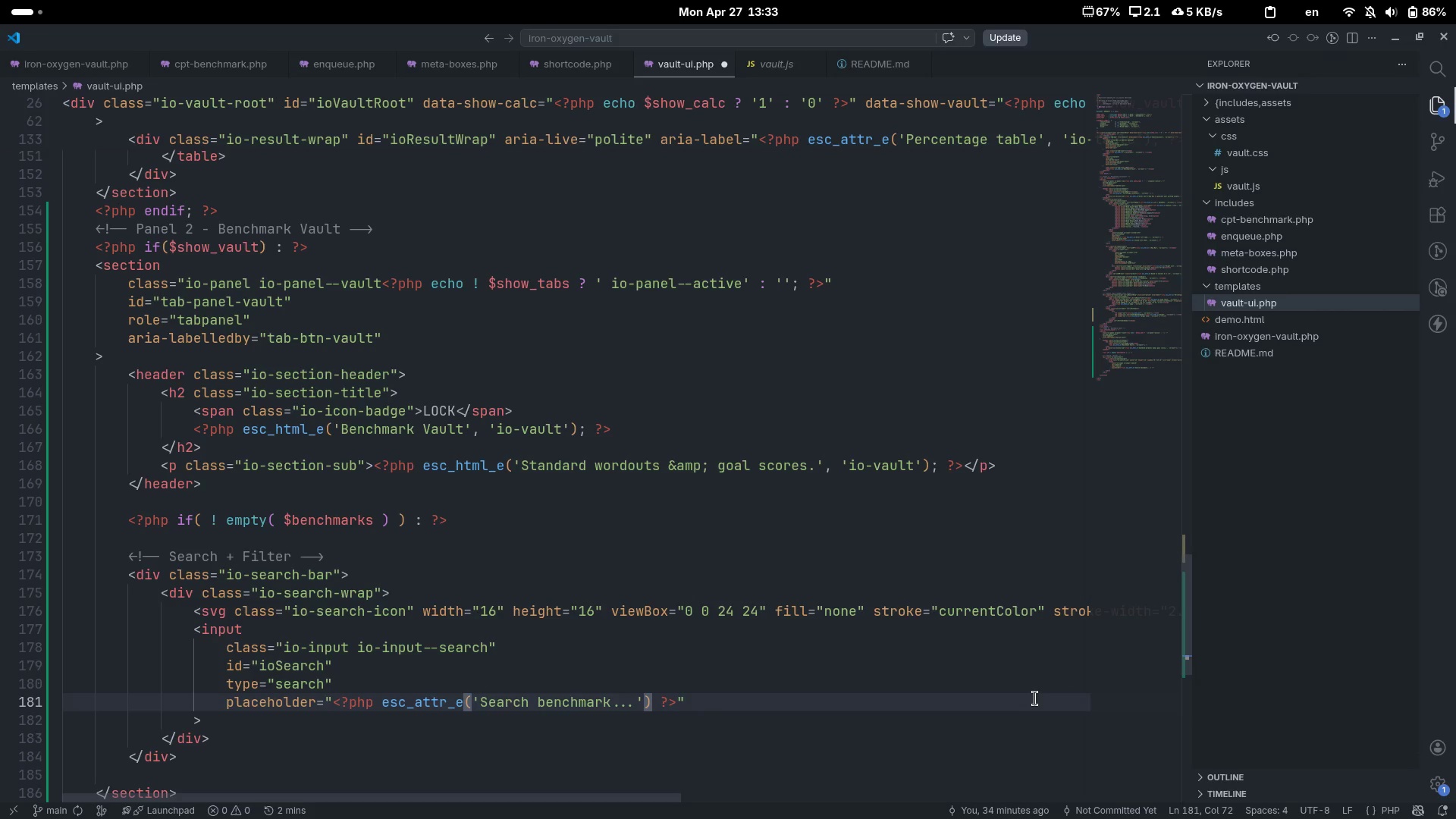 
type(, 'io-vault)
 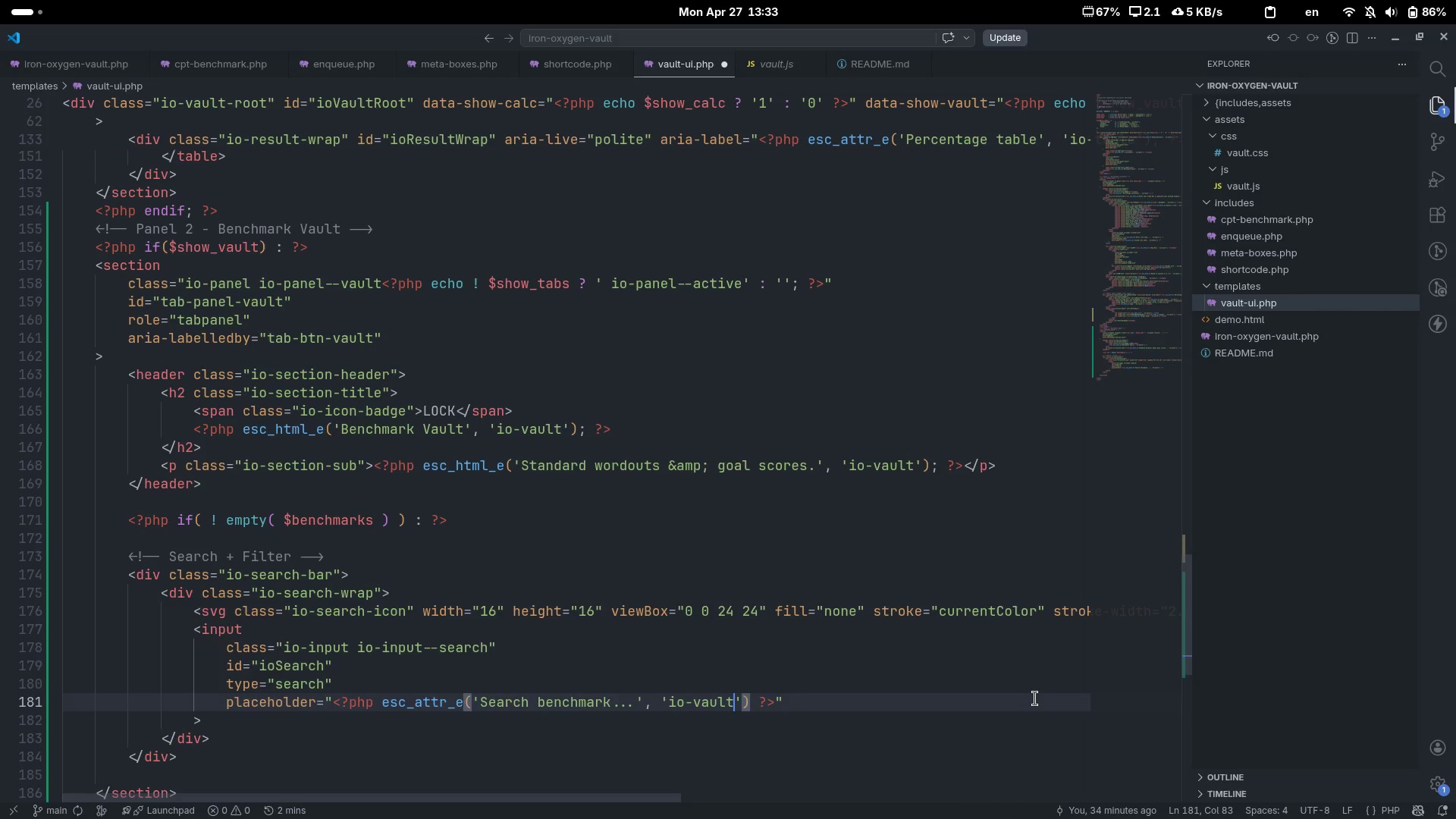 
key(ArrowRight)
 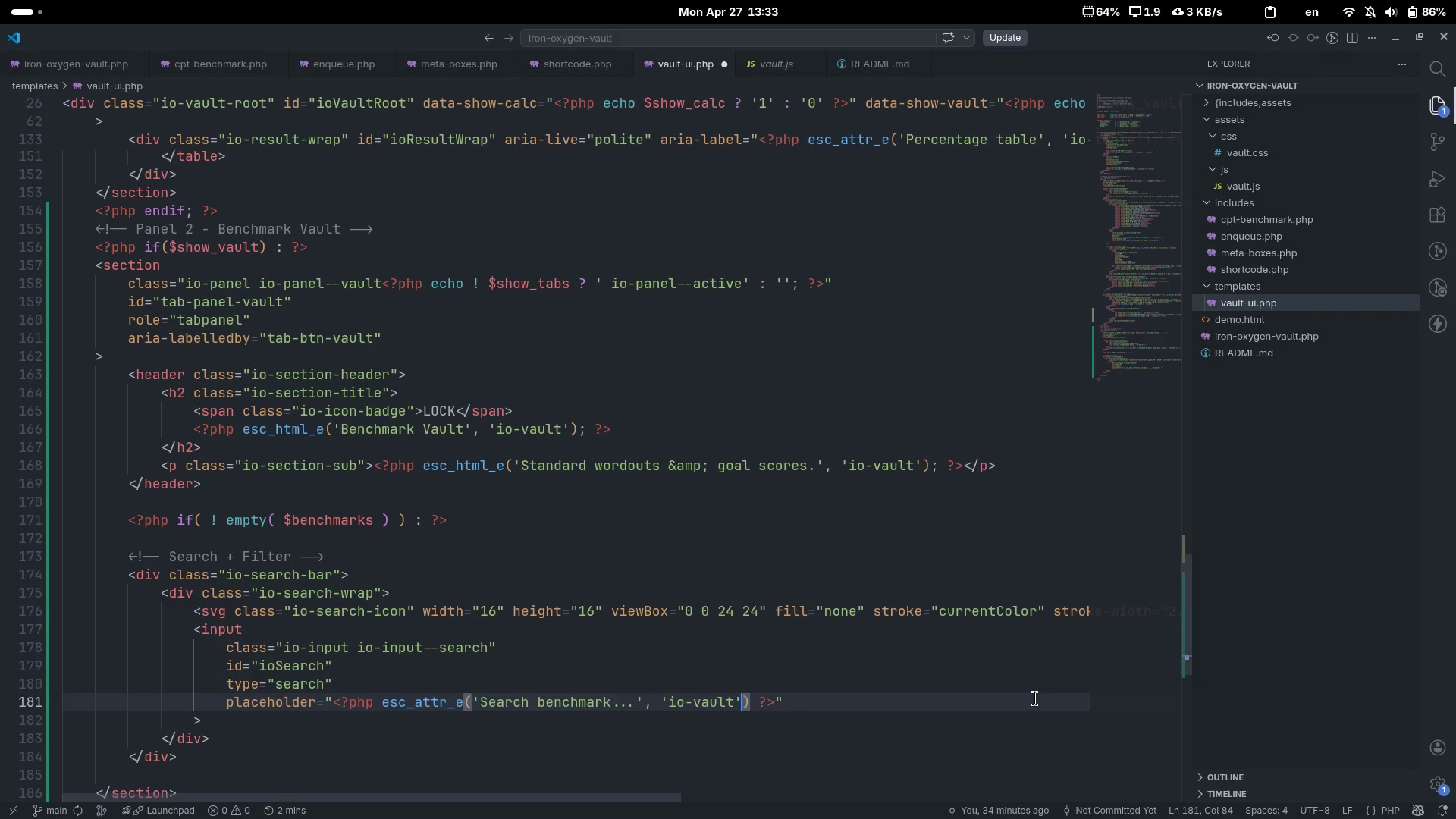 
key(ArrowRight)
 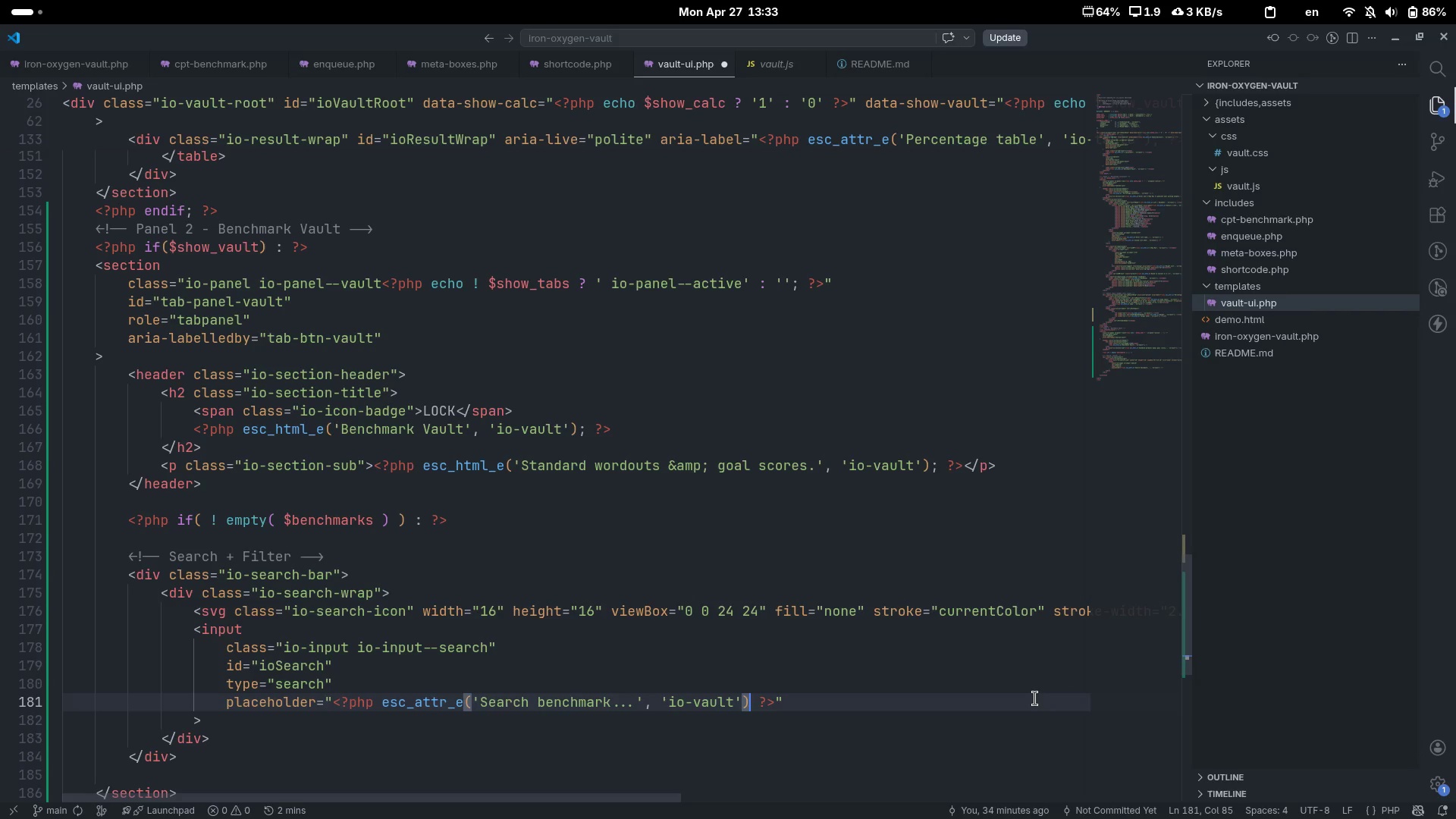 
key(Semicolon)
 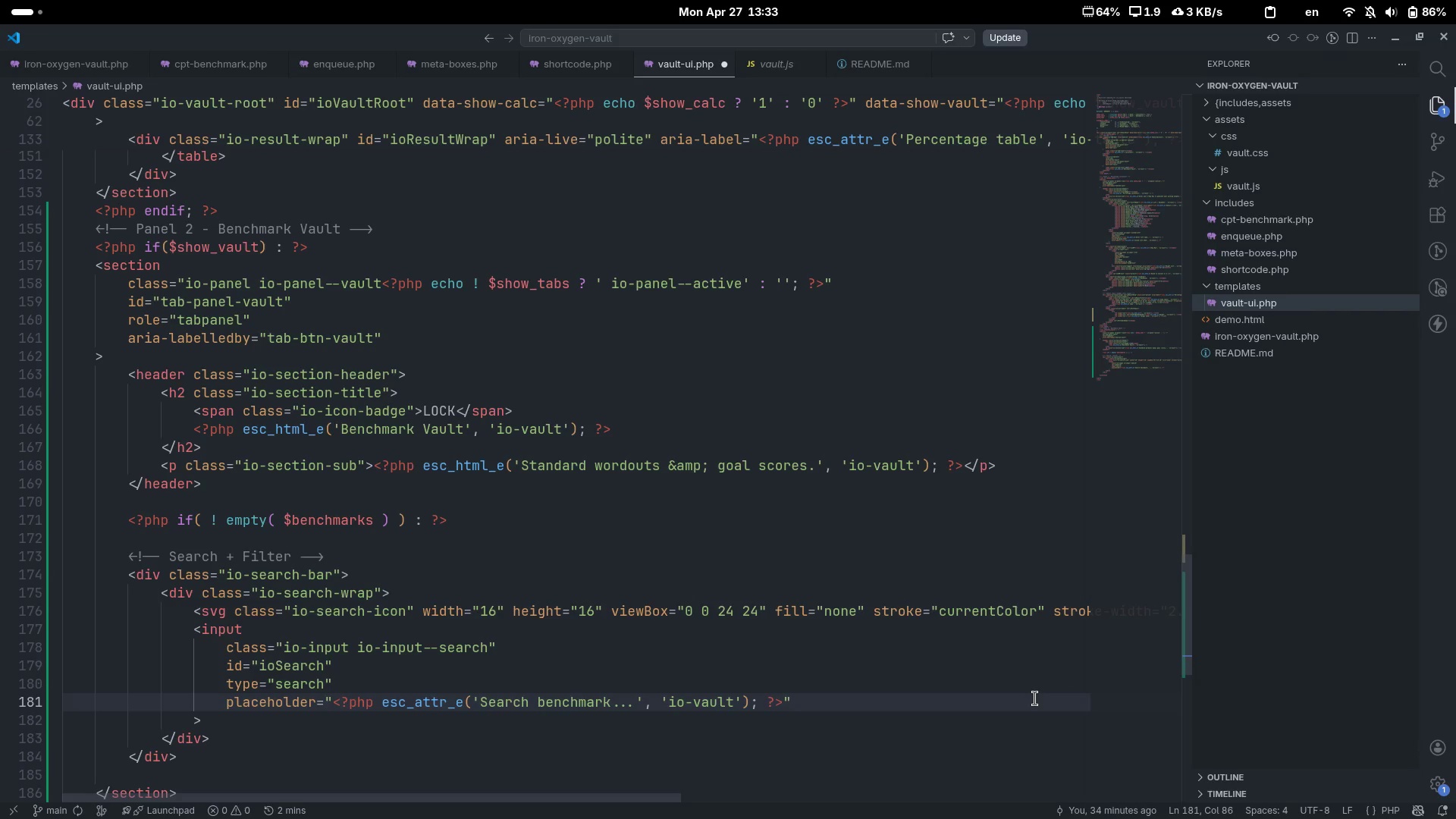 
key(Control+ControlLeft)
 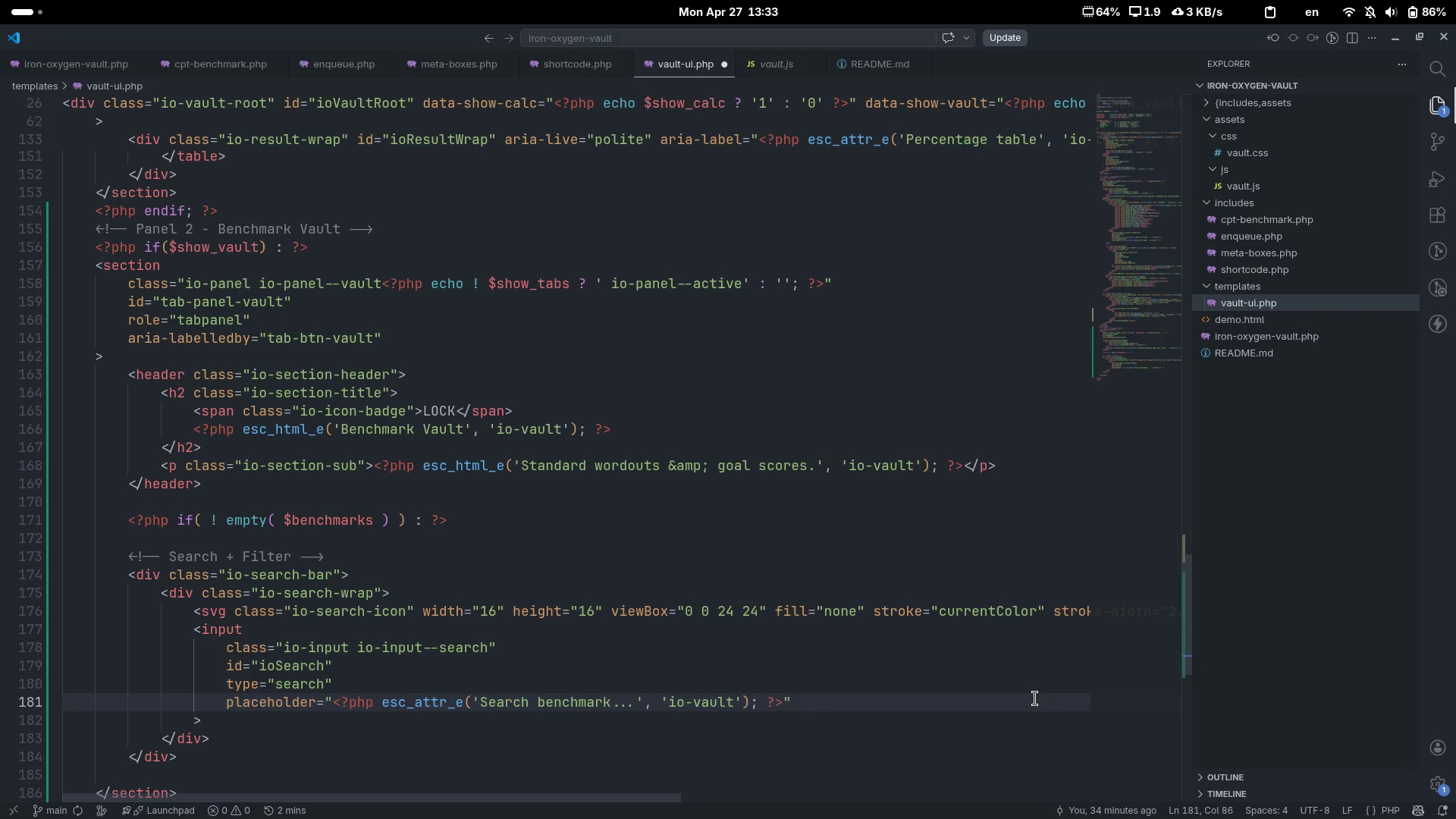 
key(Control+ArrowRight)
 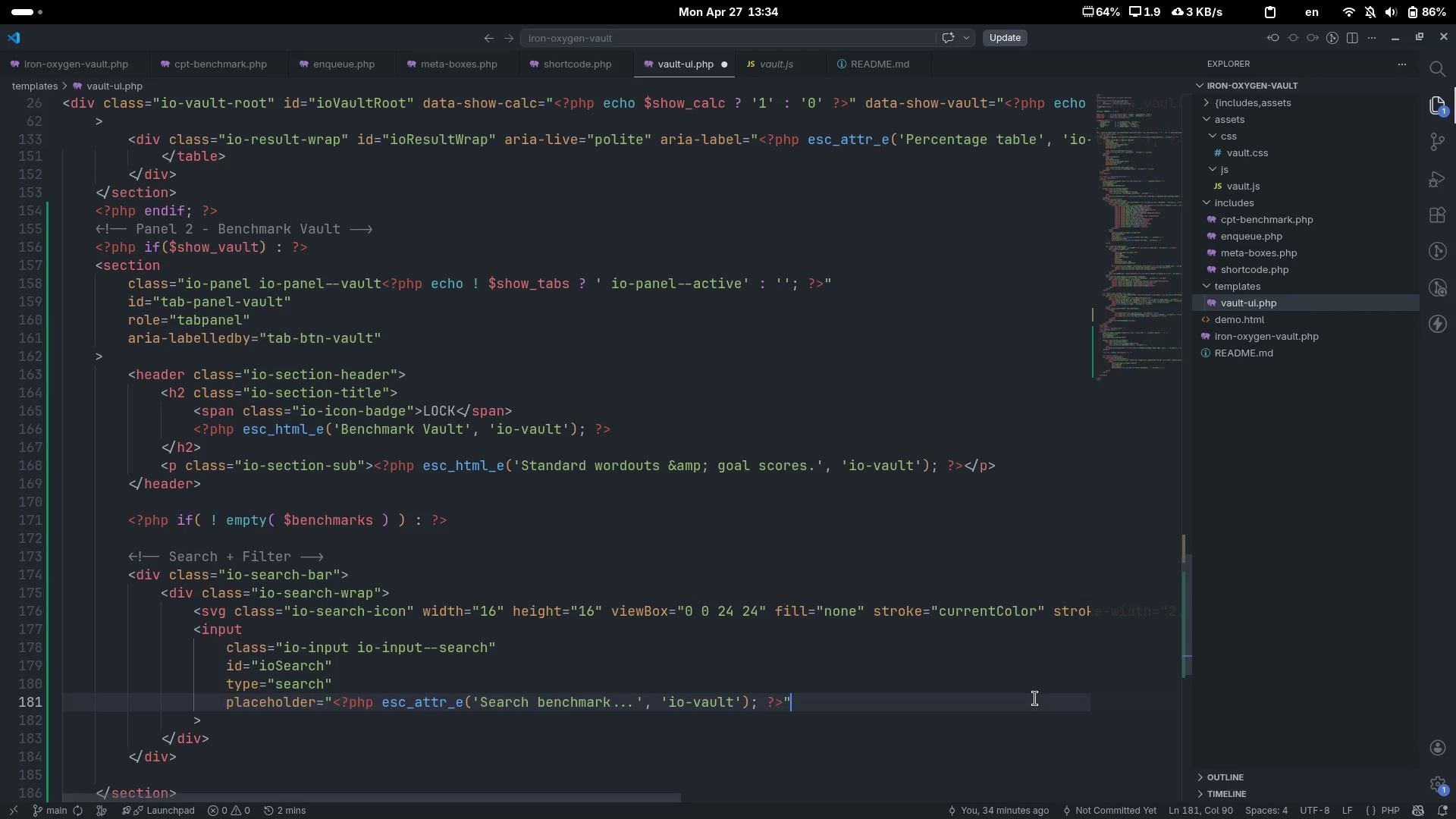 
key(Enter)
 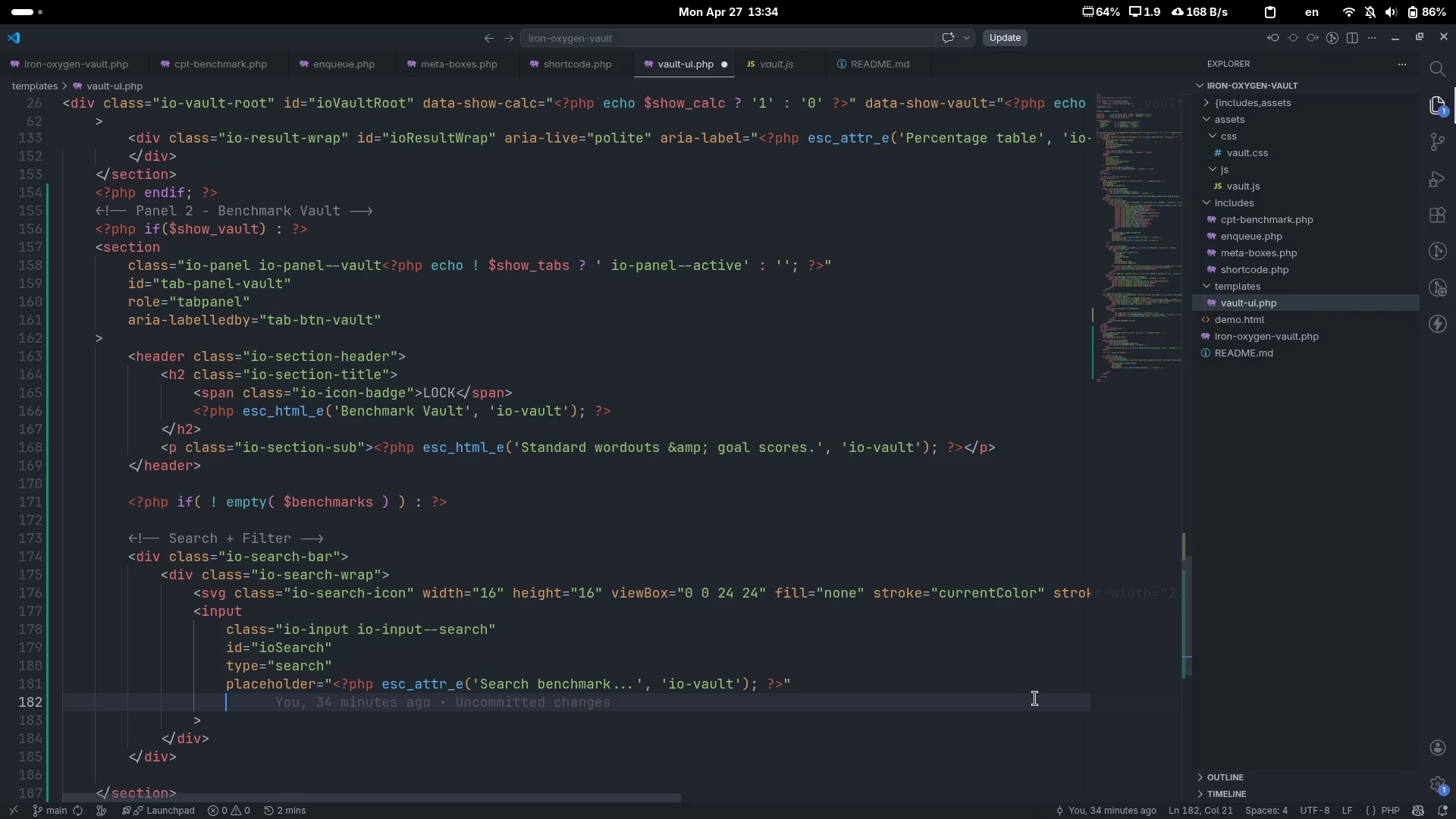 
type(aria-label="")
 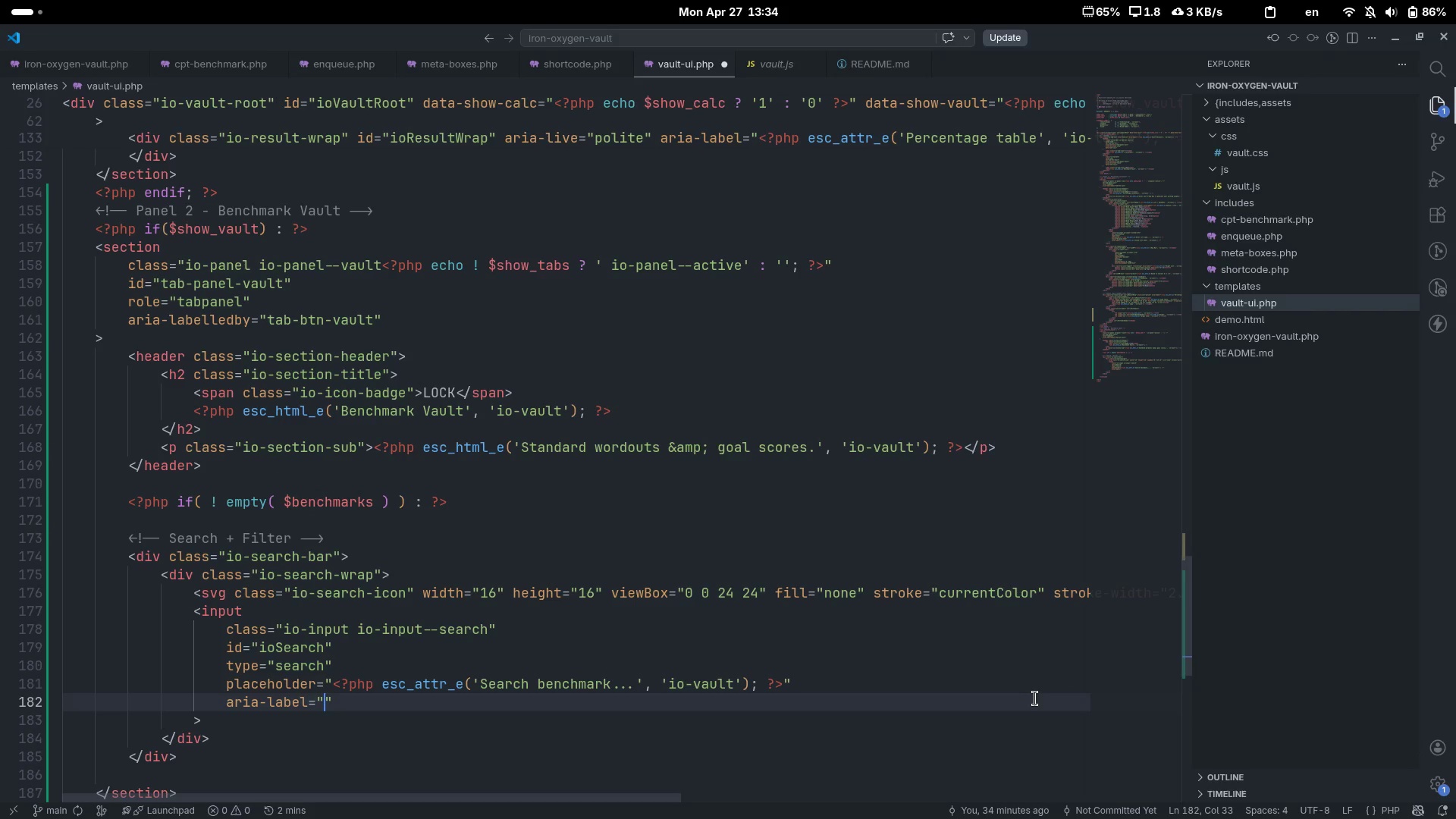 
 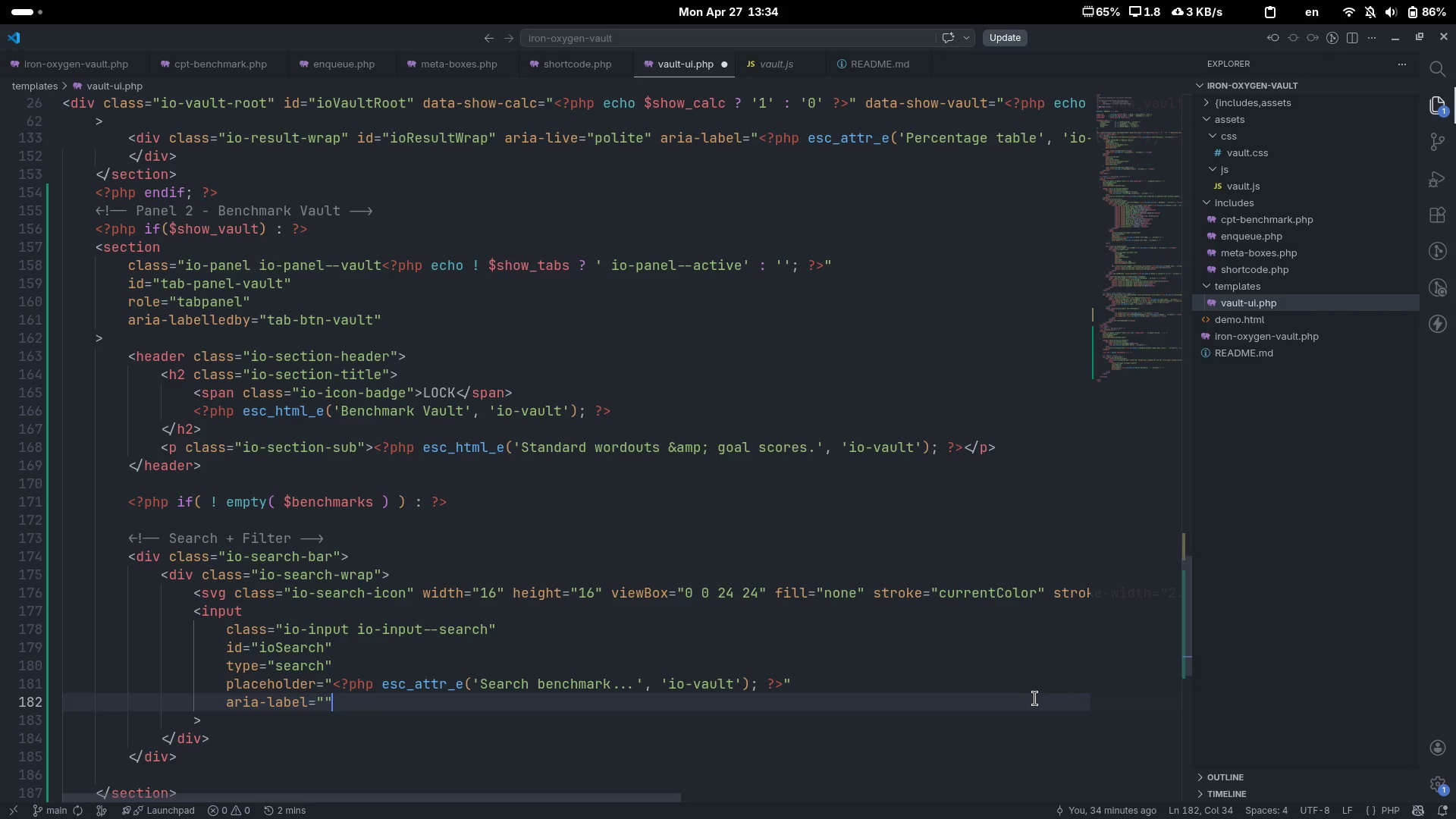 
key(ArrowLeft)
 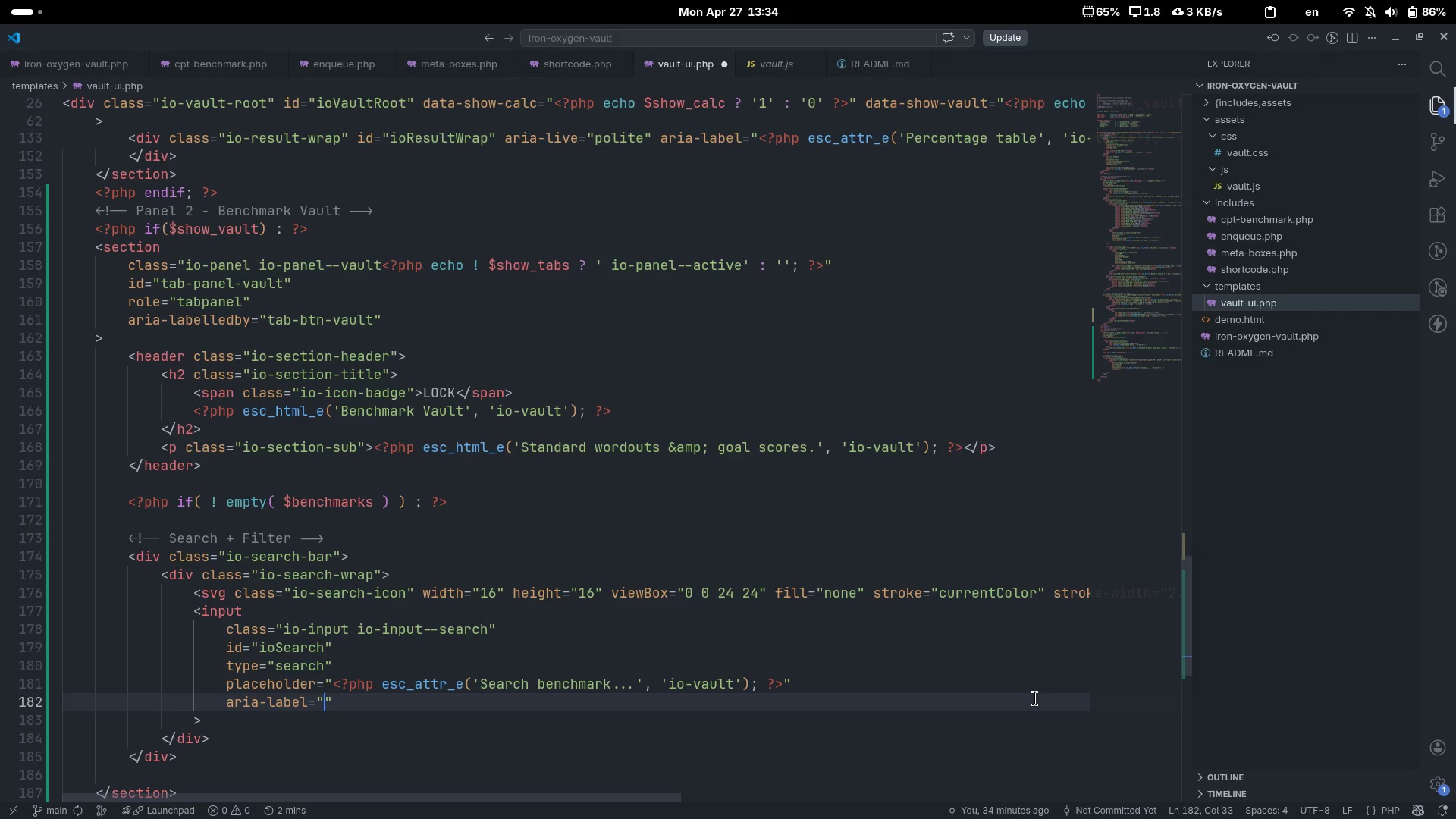 
key(Shift+Period)
 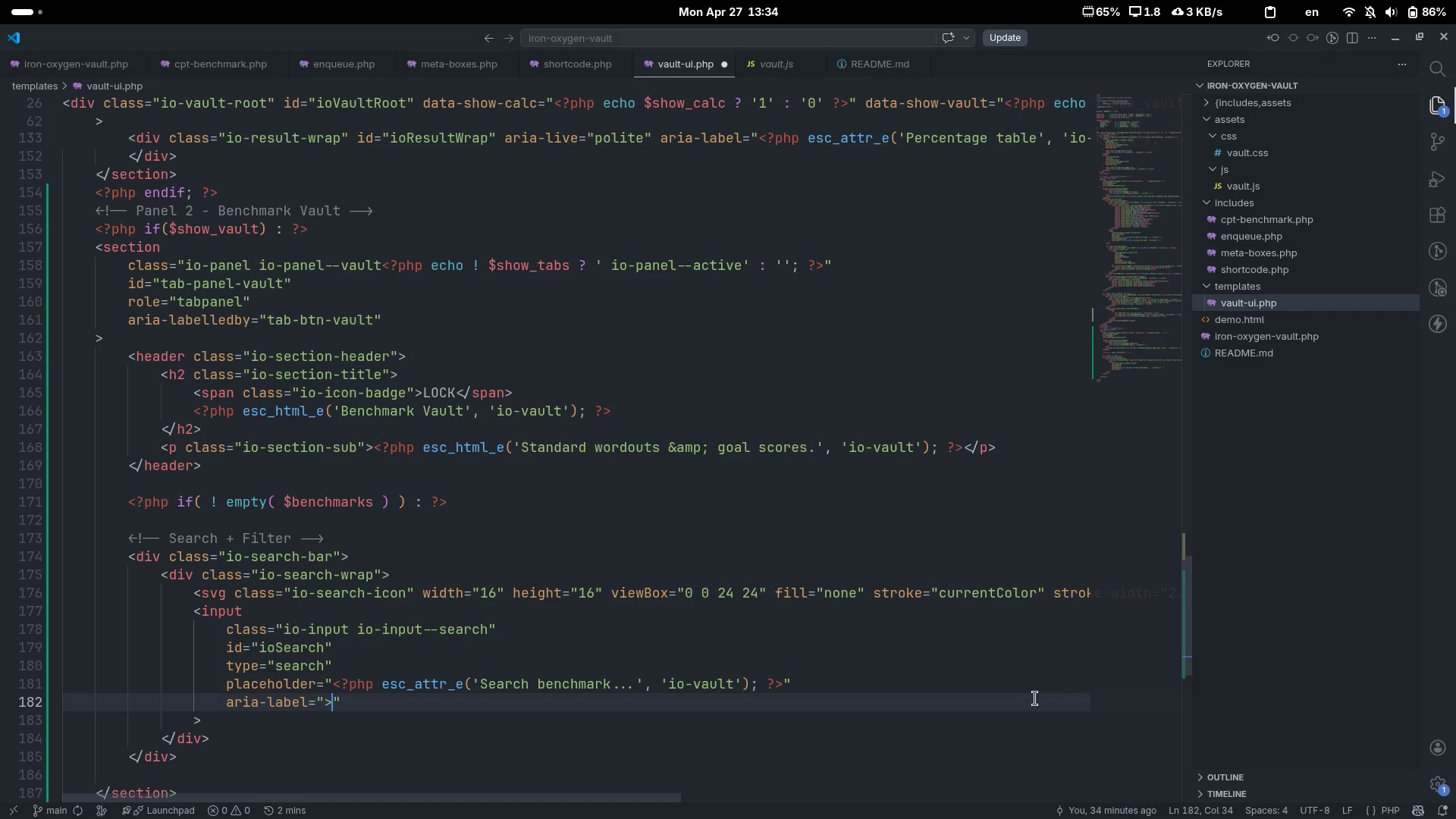 
key(Shift+Slash)
 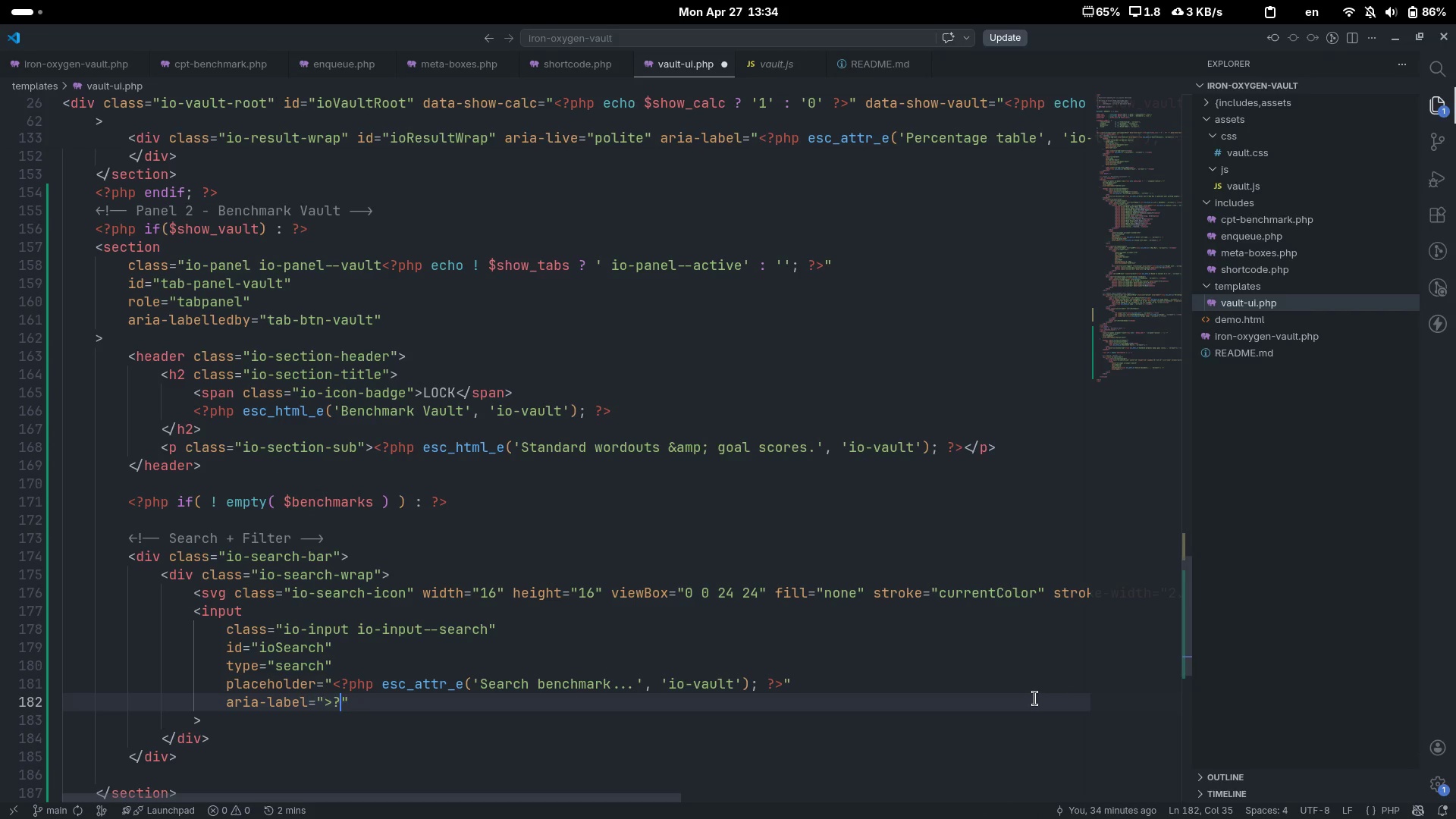 
key(Backspace)
 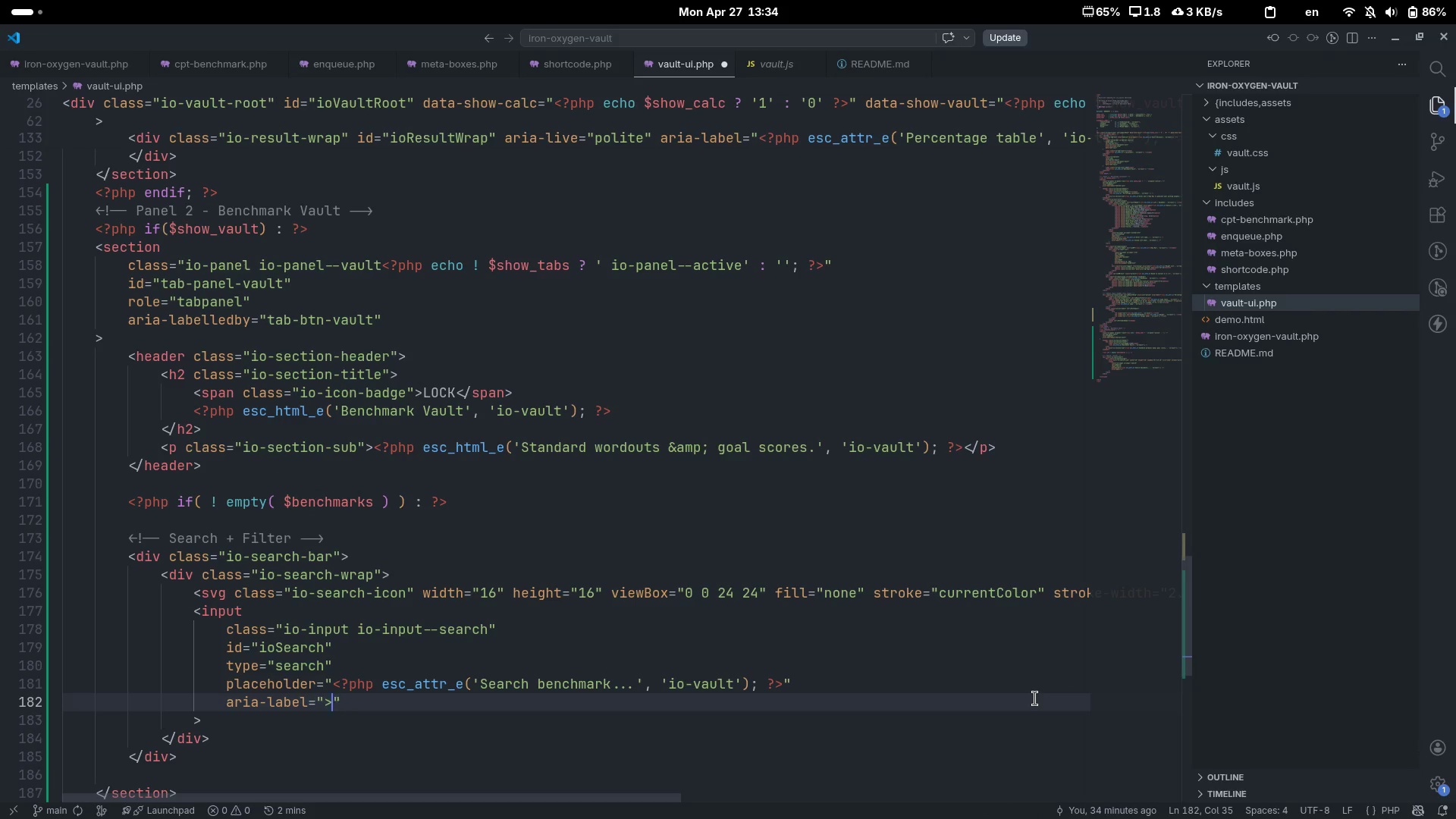 
key(Backspace)
 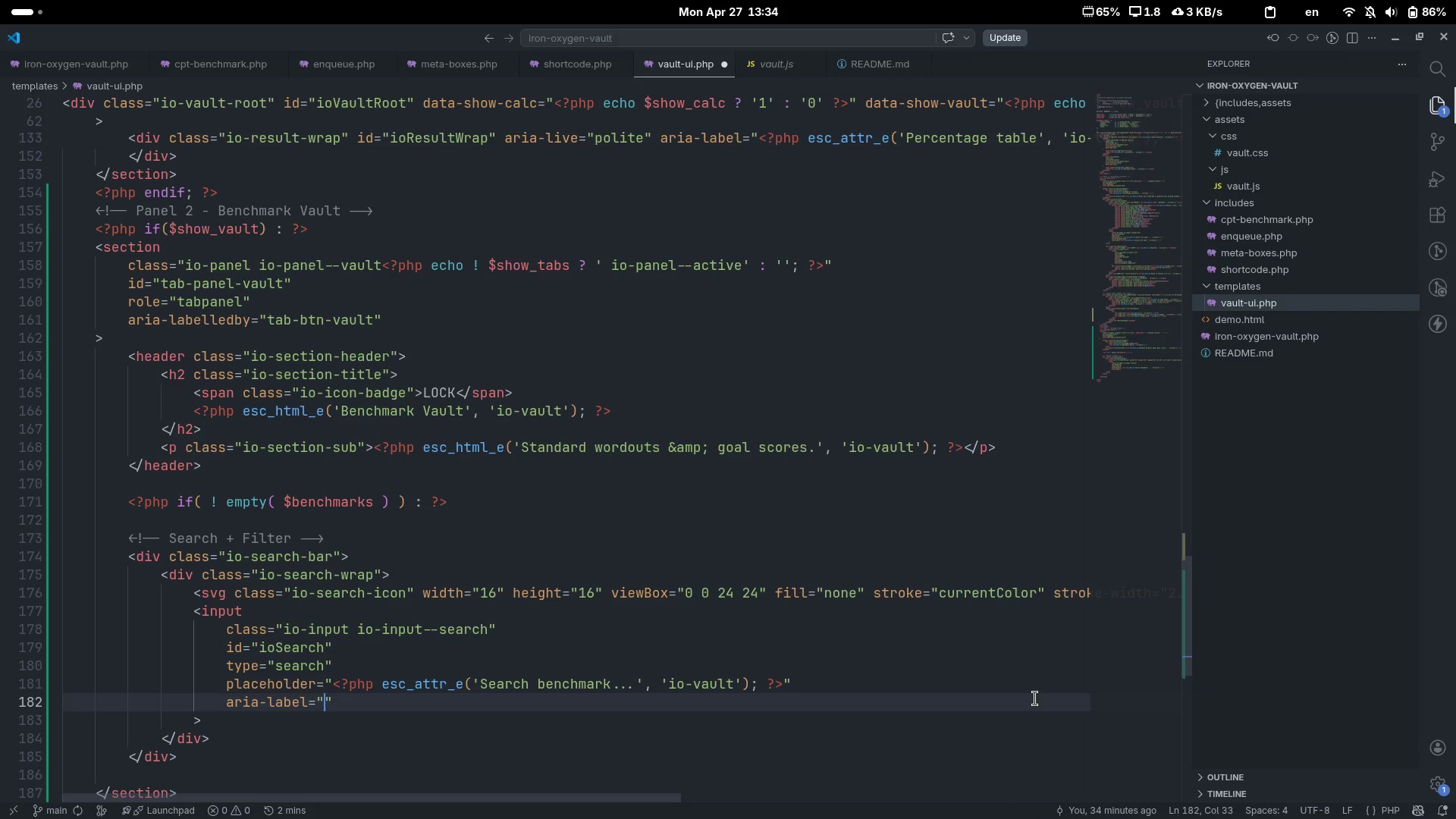 
key(Shift+Comma)
 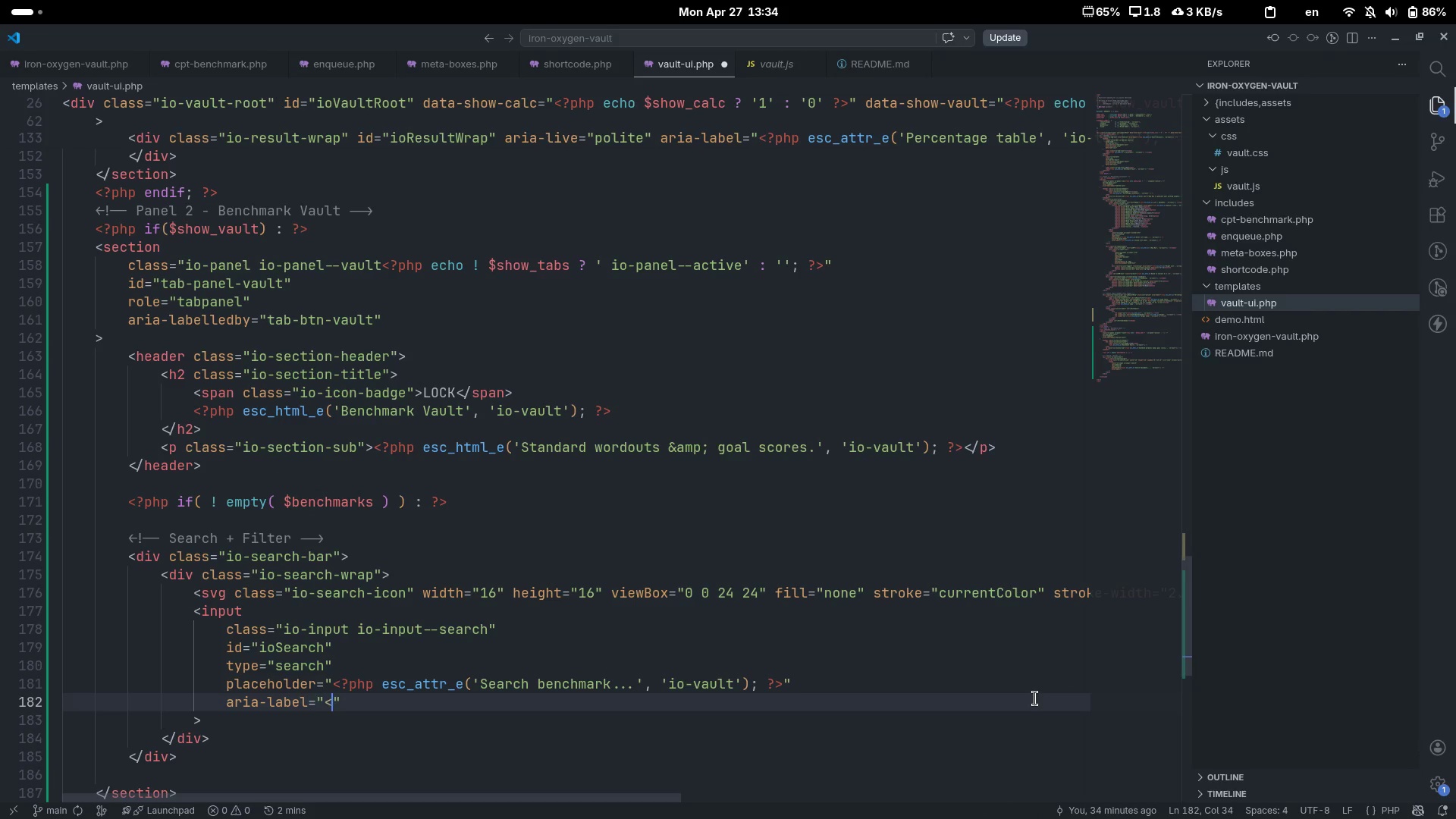 
key(Shift+Slash)
 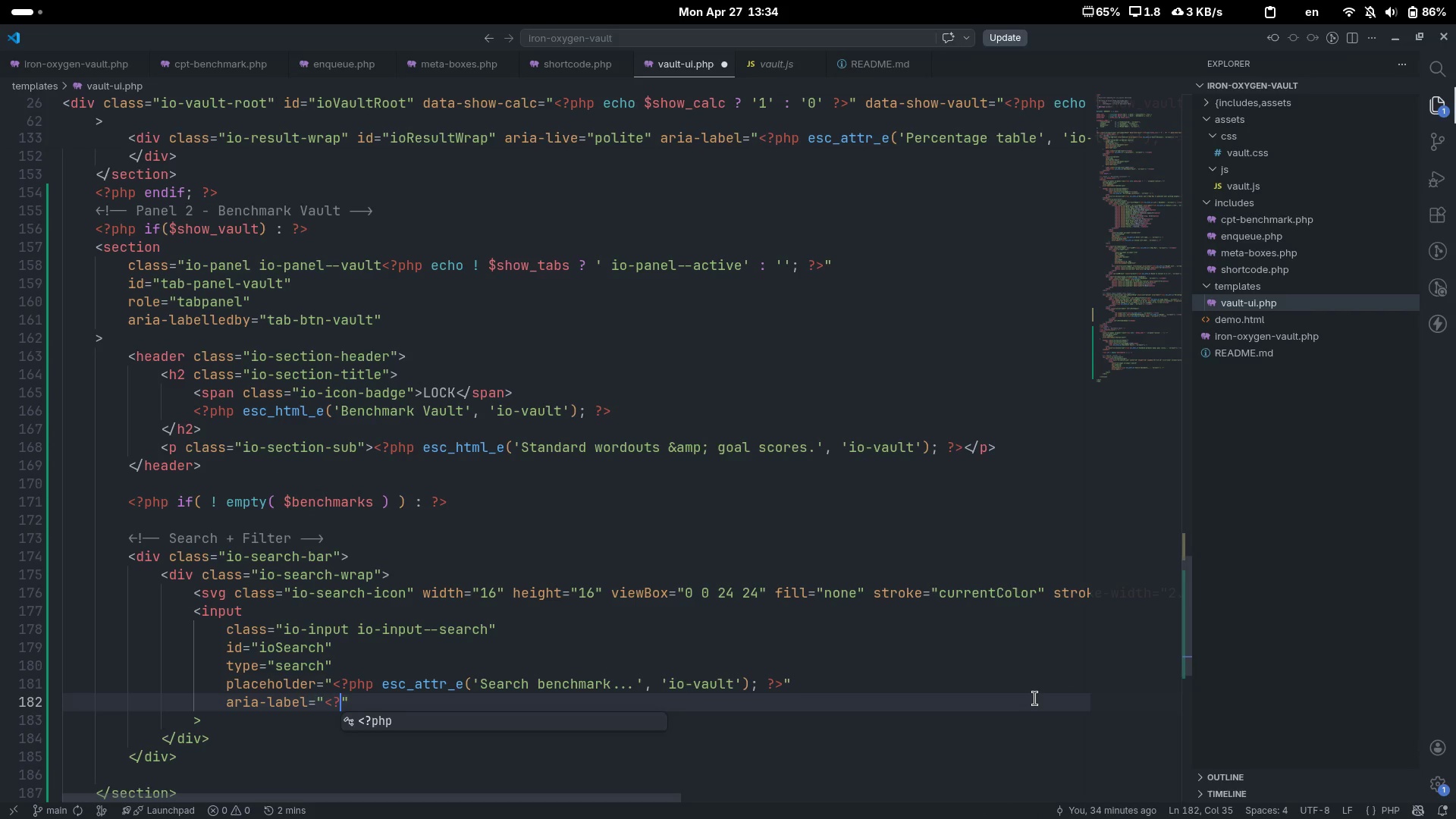 
key(Tab)
 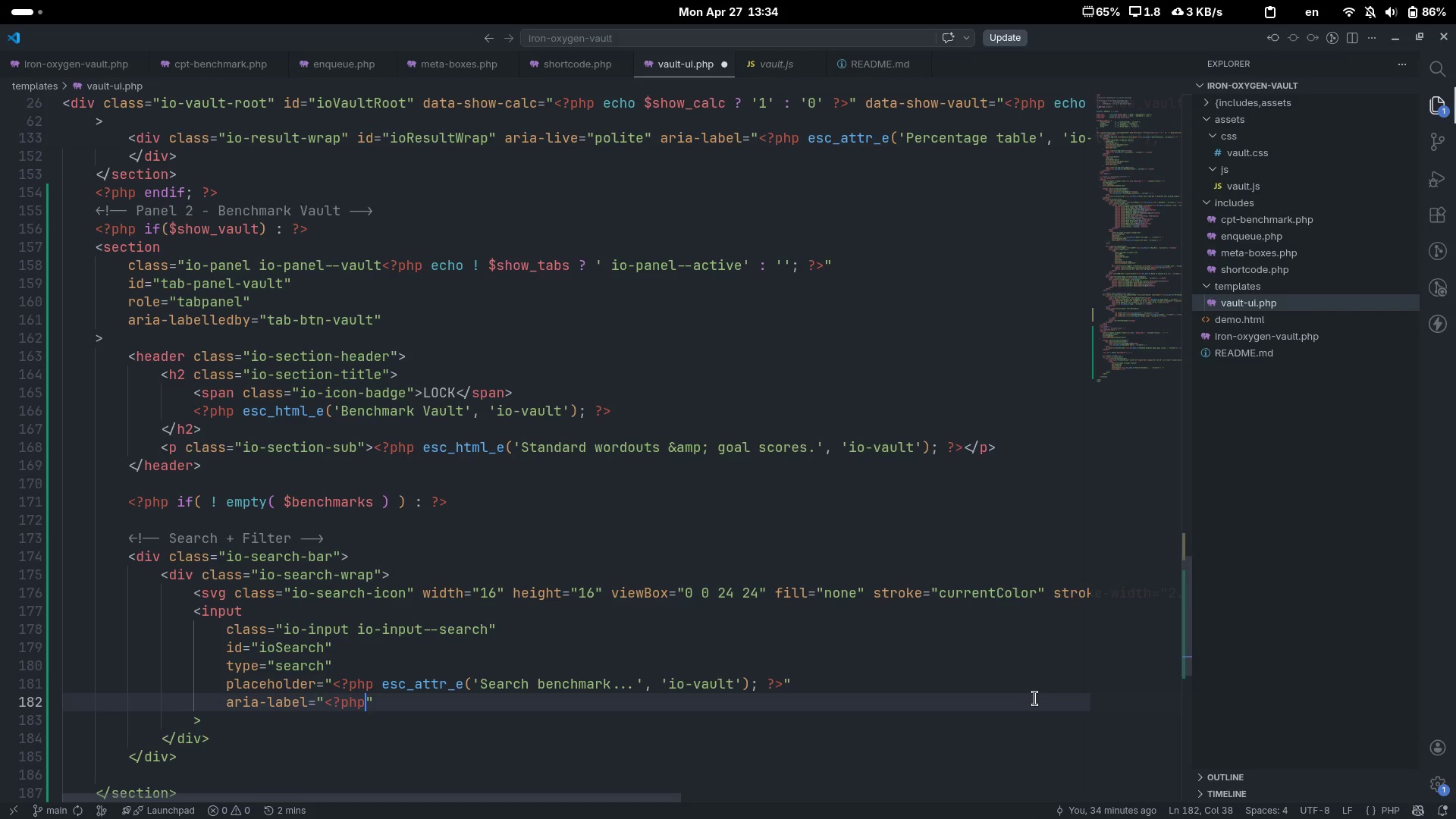 
key(Space)
 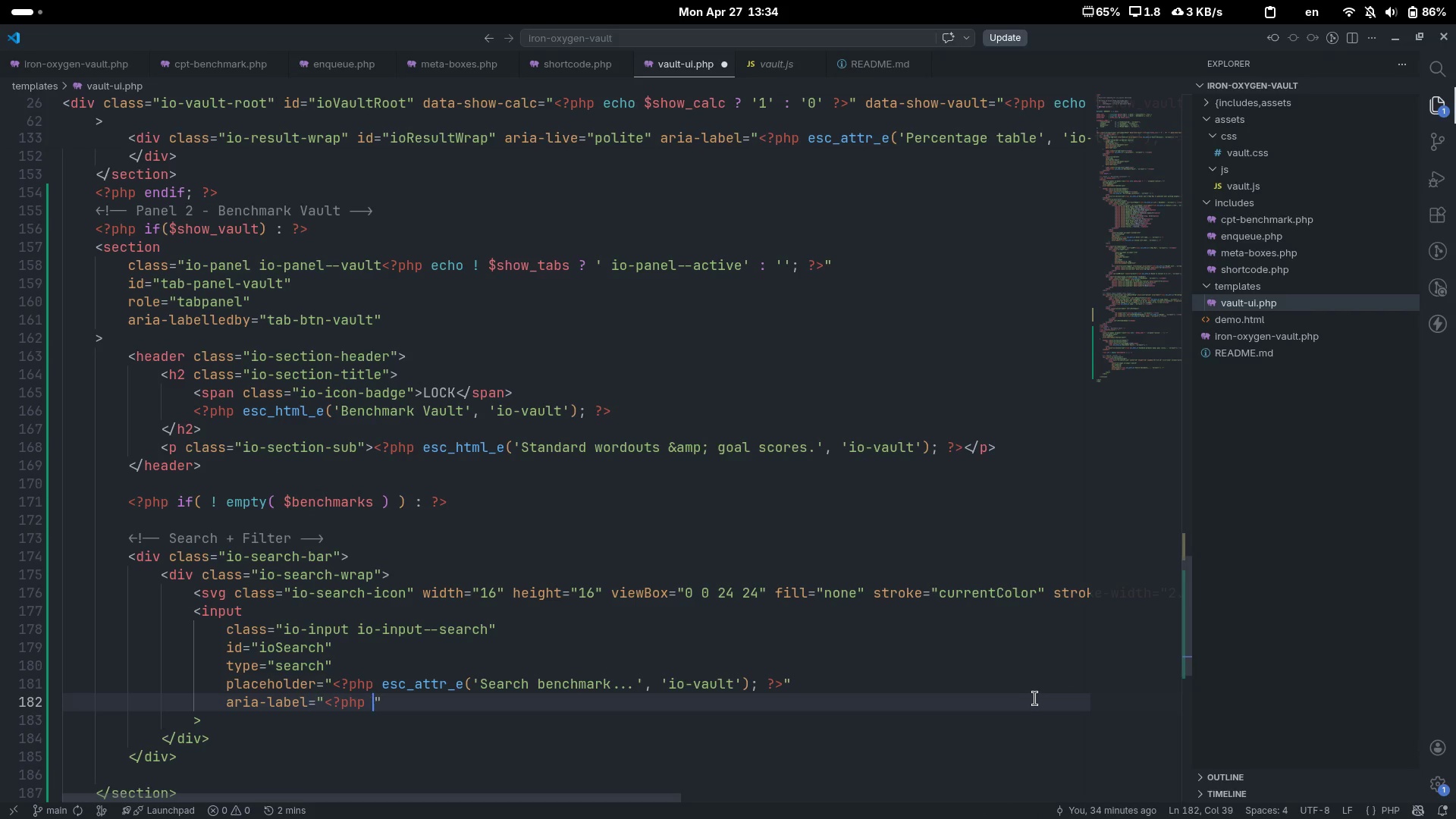 
key(Shift+Slash)
 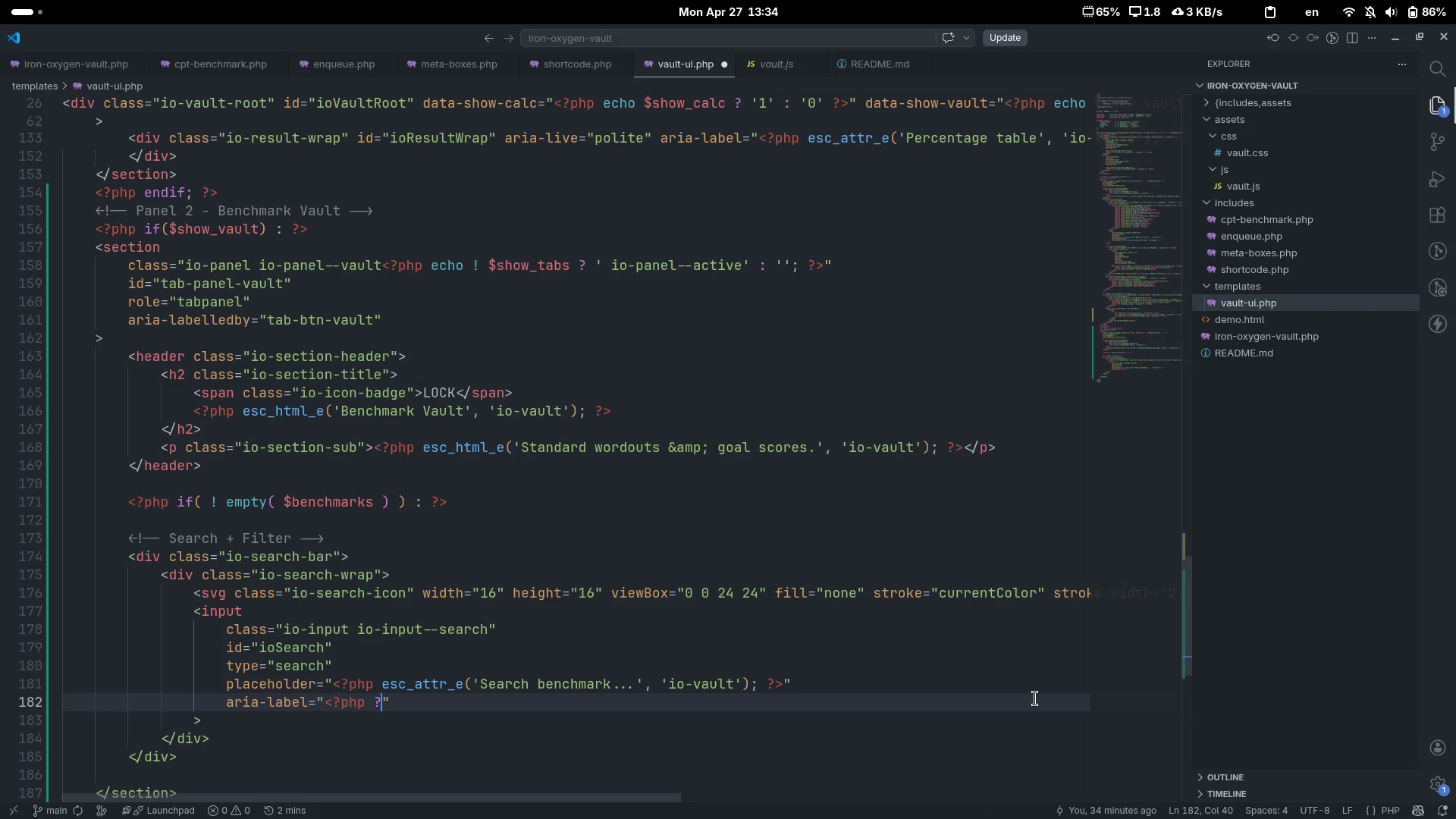 
key(Shift+Period)
 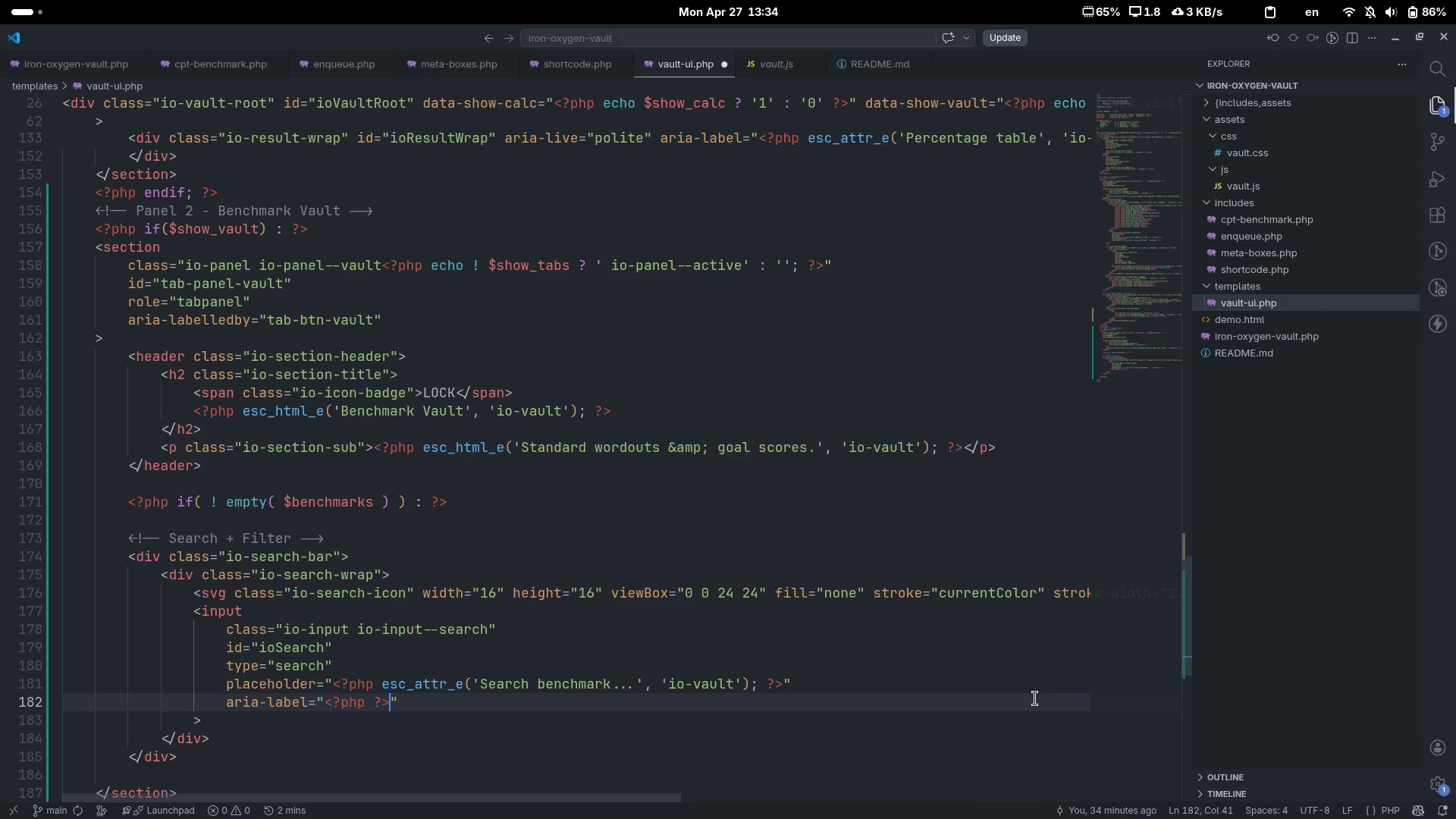 
key(ArrowLeft)
 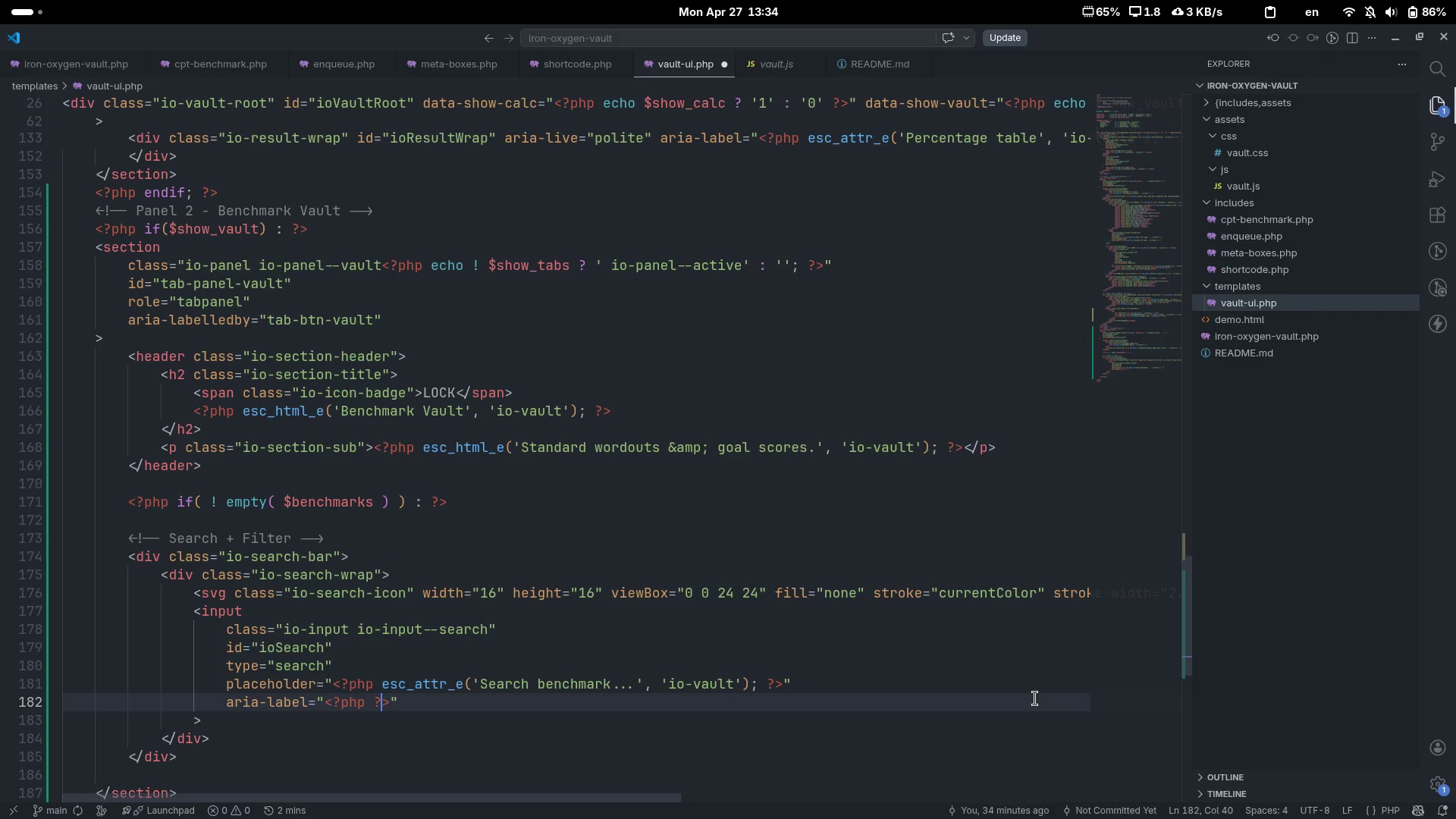 
key(ArrowLeft)
 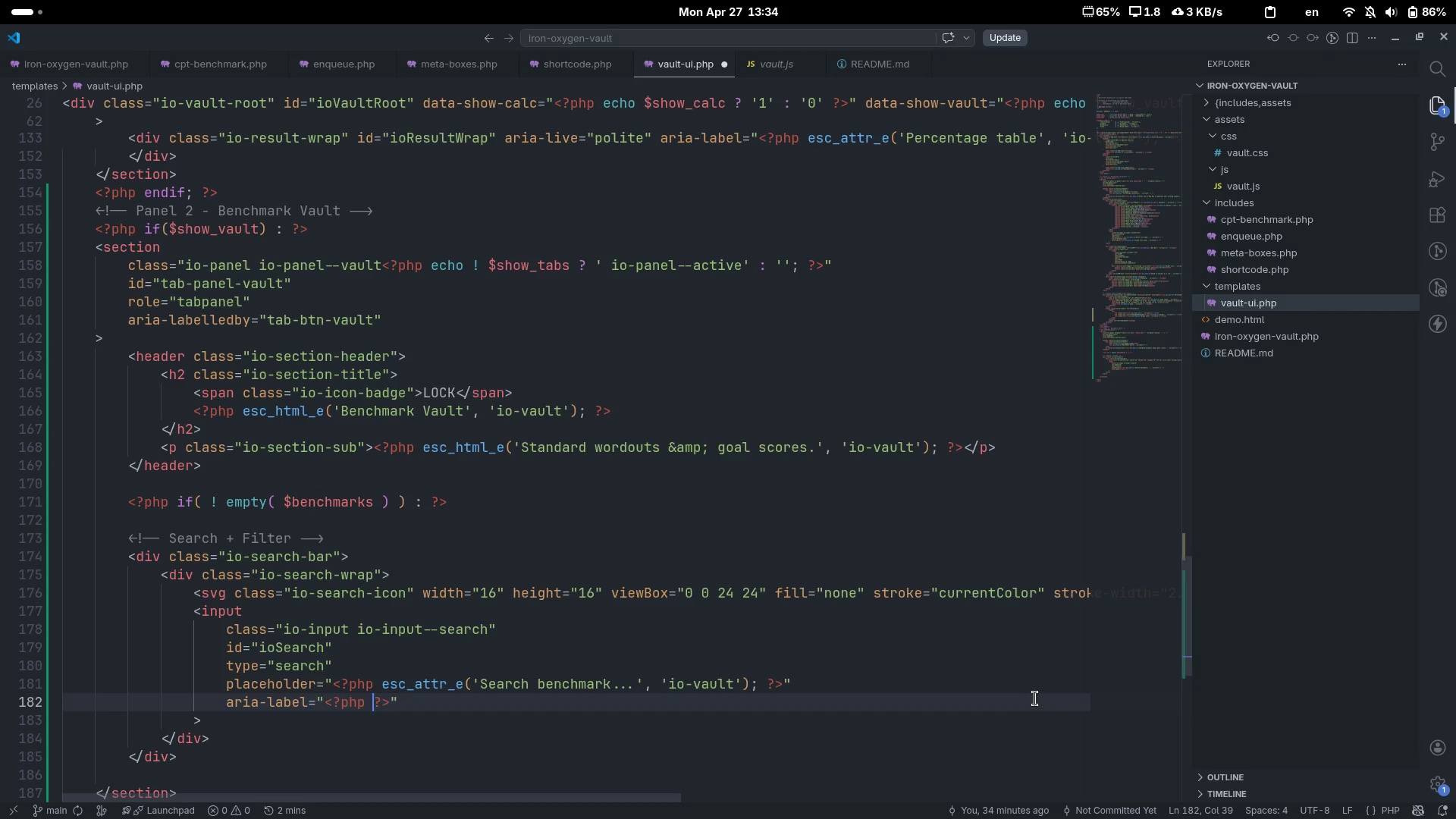 
key(ArrowLeft)
 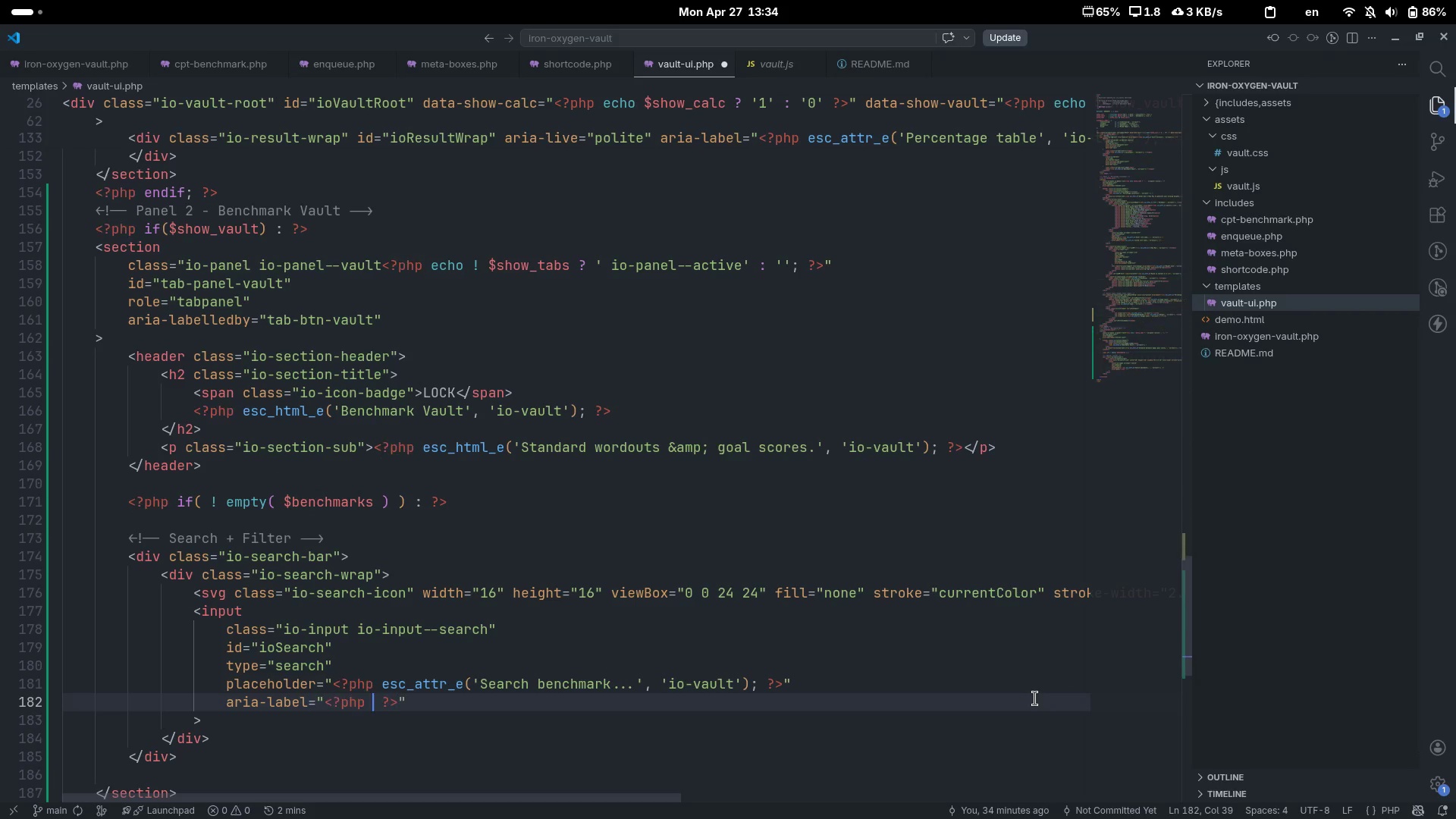 
type( esc_att)
 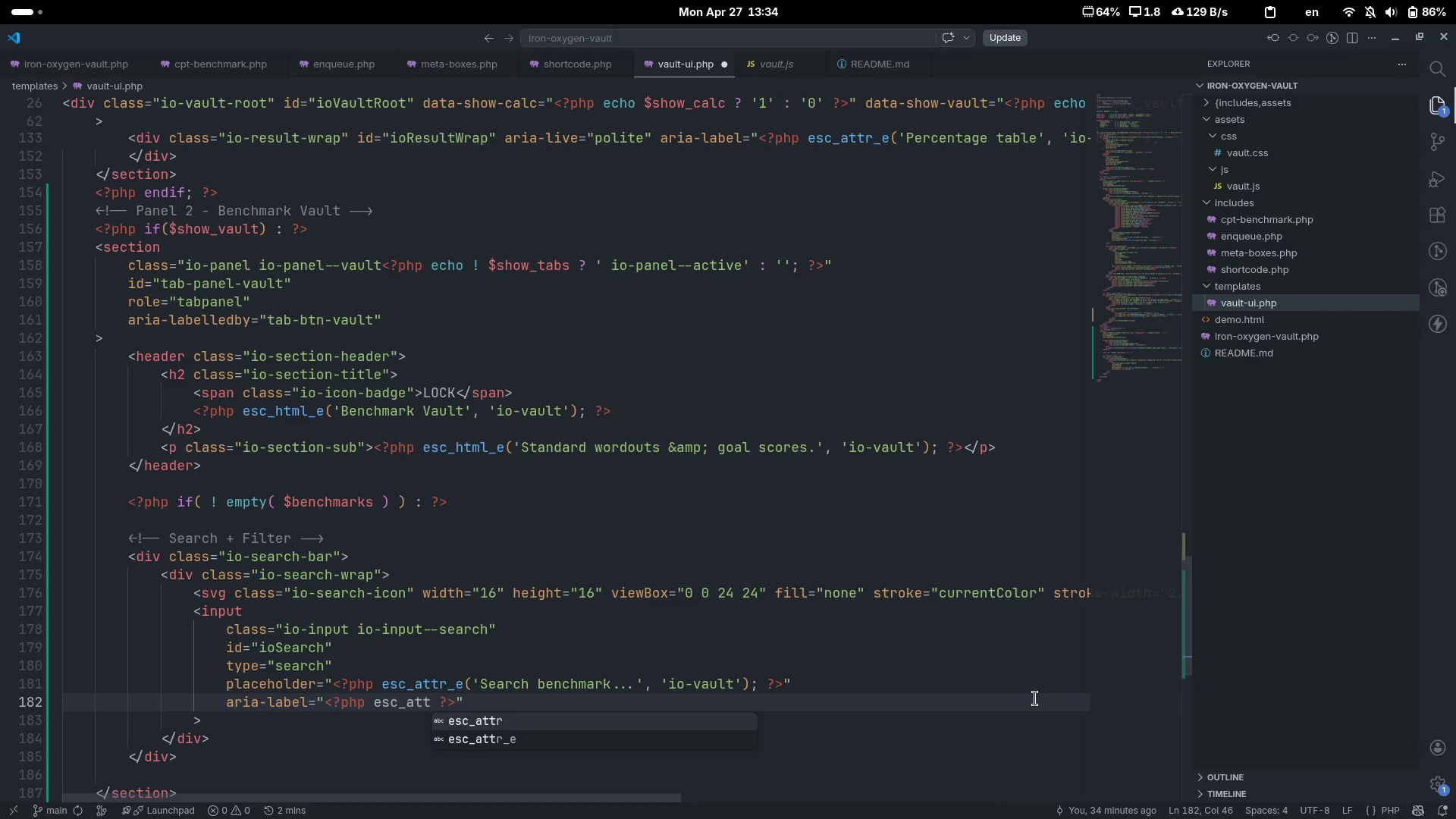 
key(ArrowDown)
 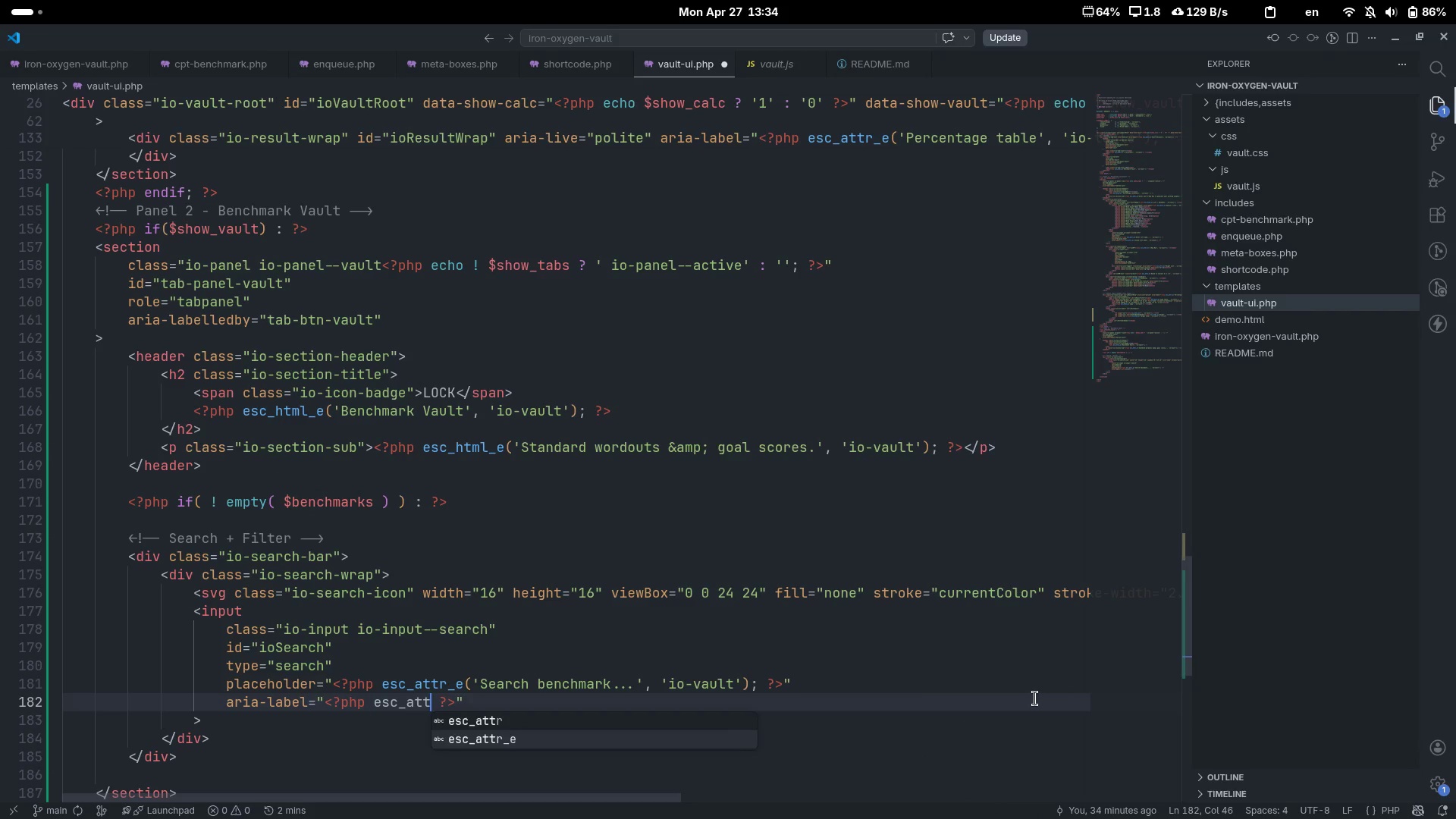 
key(Enter)
 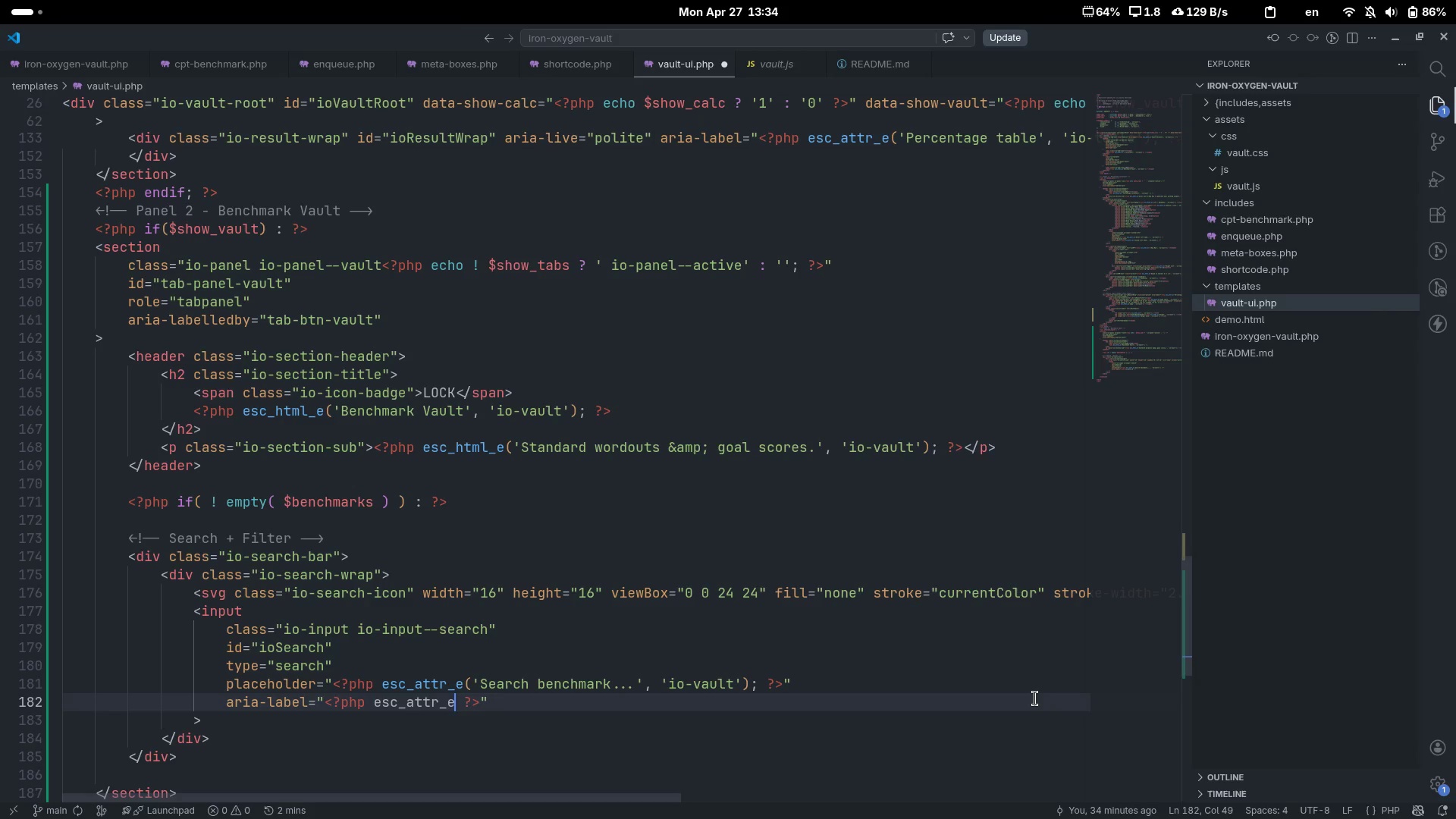 
type(('Search benchmak)
key(Backspace)
type(rks)
 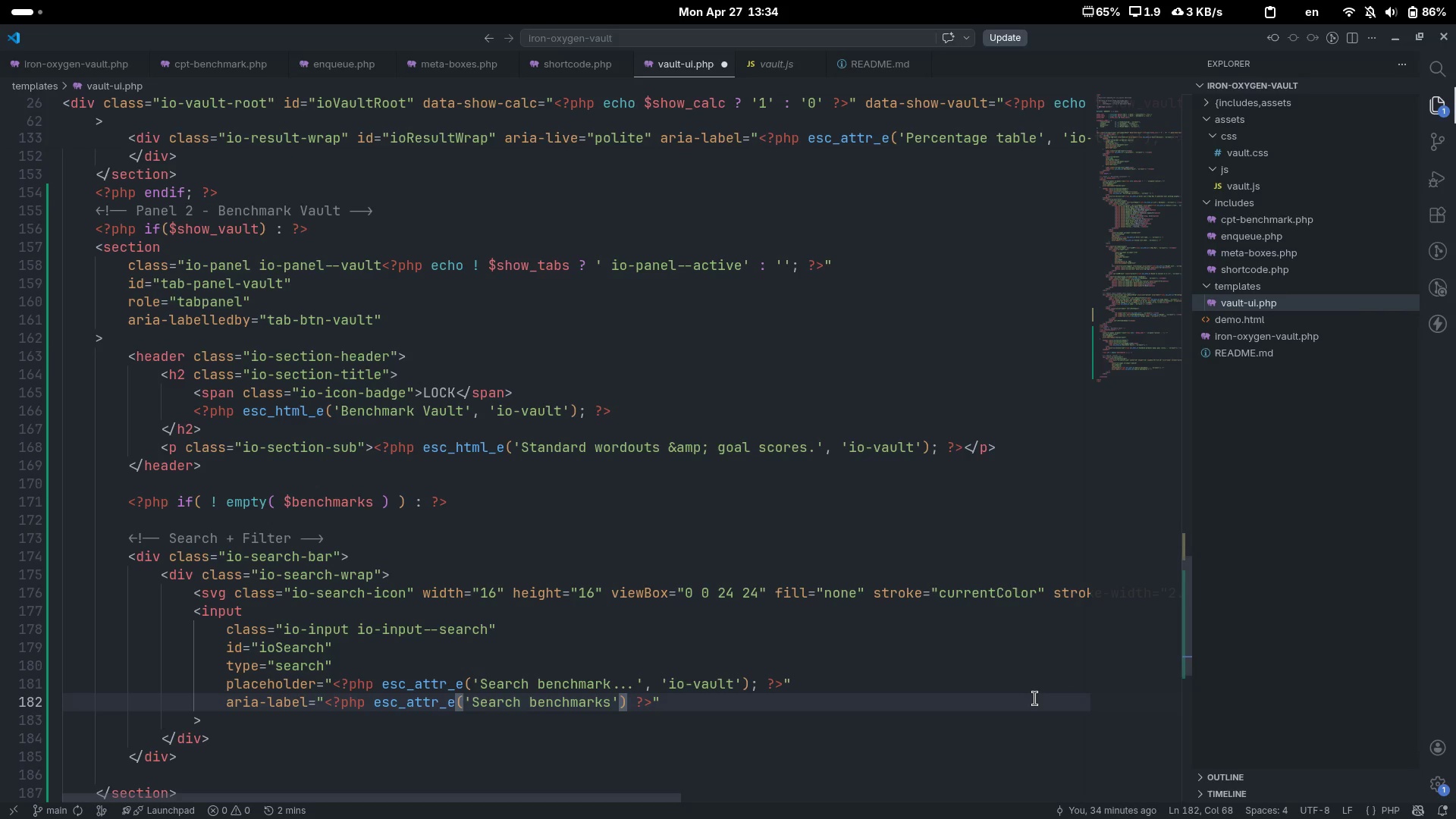 
key(ArrowRight)
 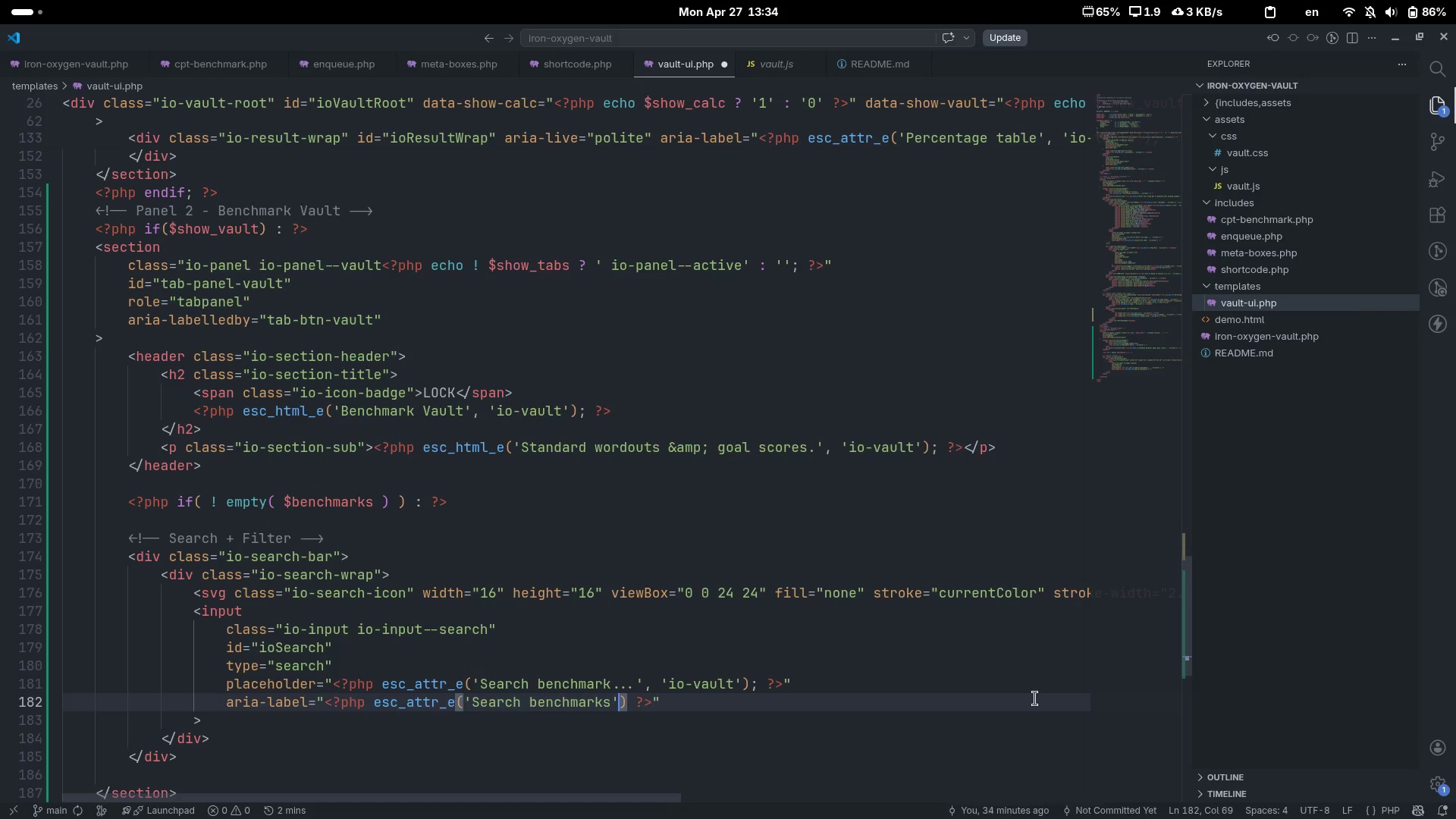 
type(, 'io-vault)
 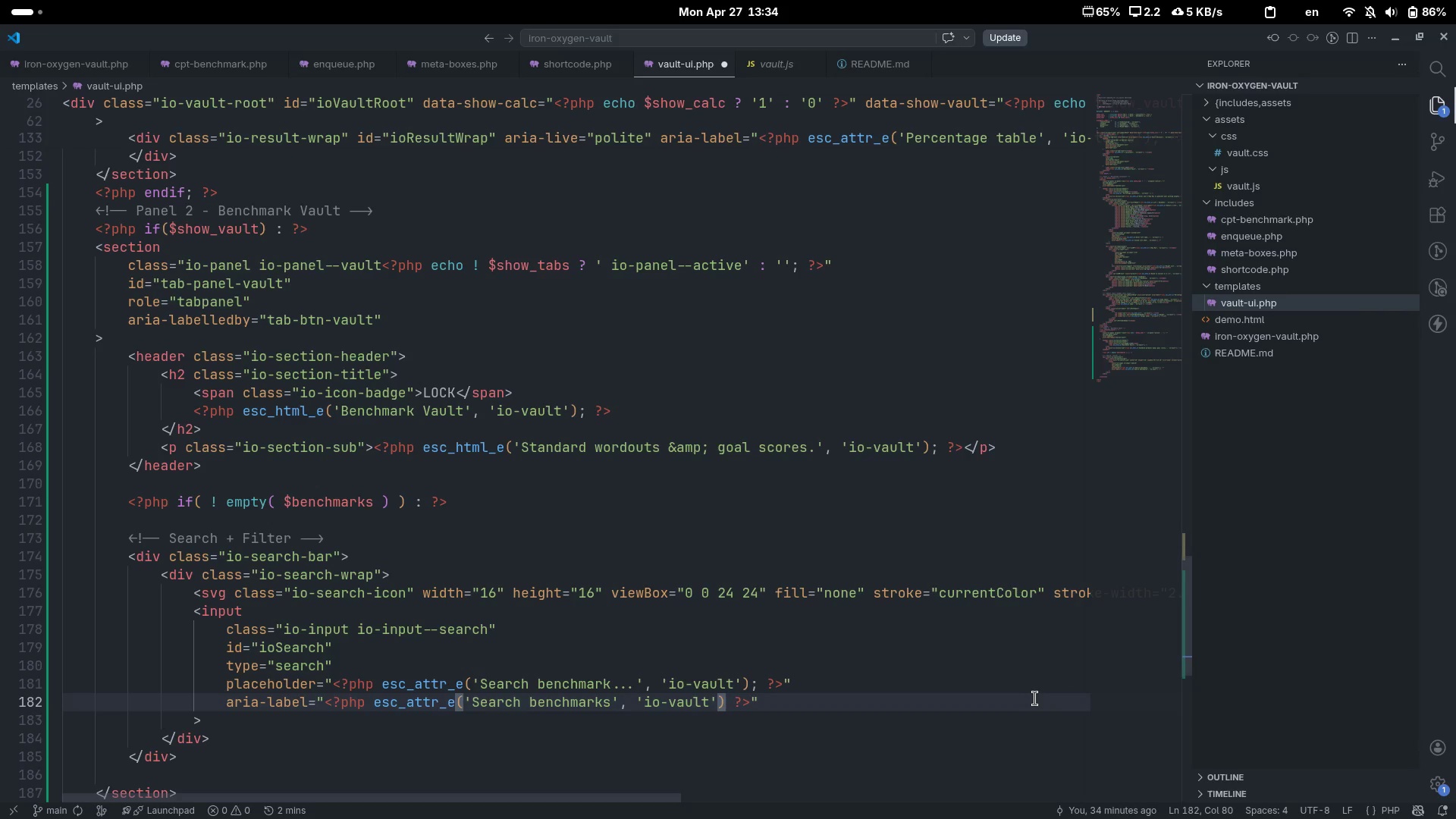 
key(ArrowRight)
 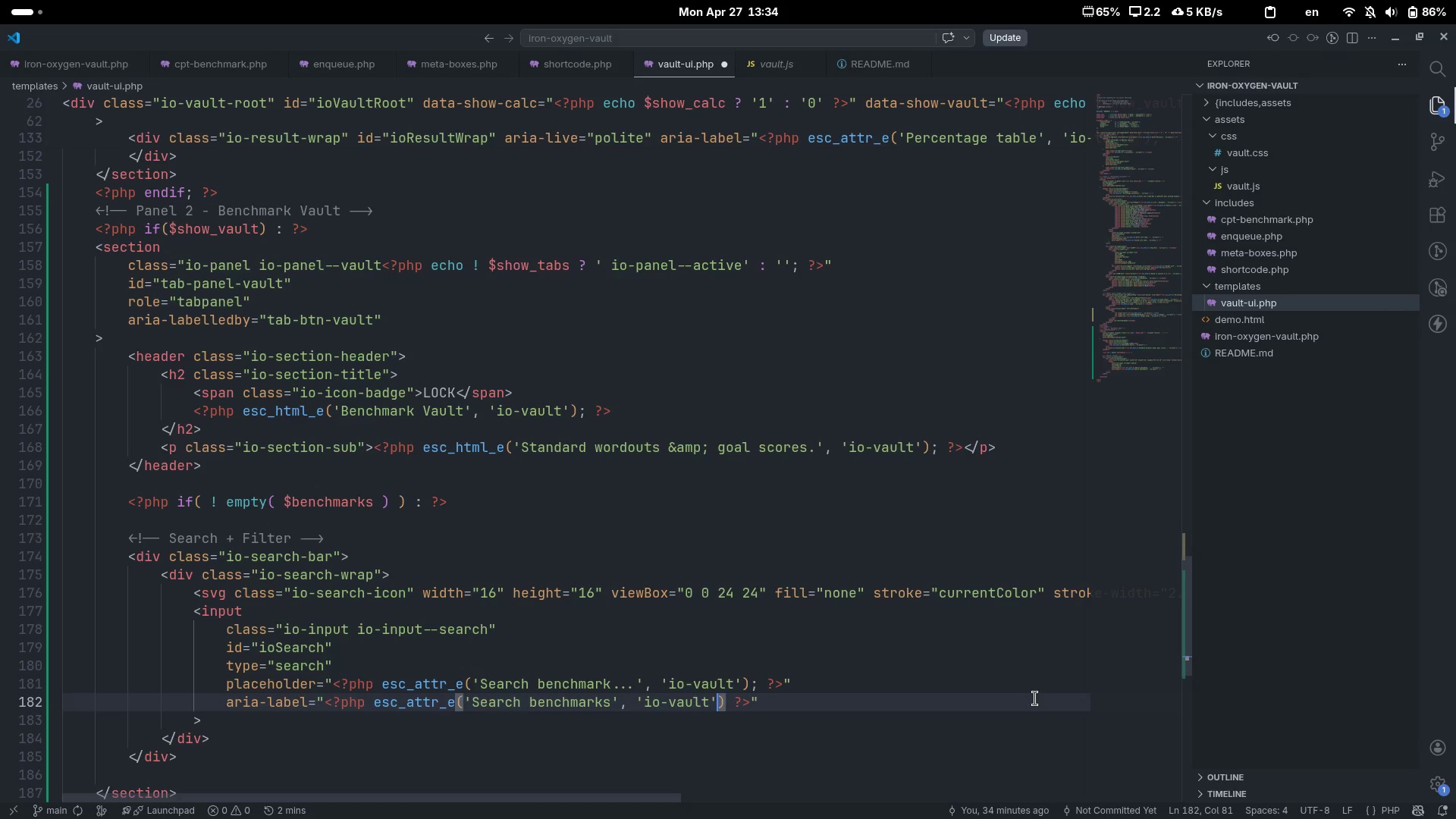 
key(ArrowRight)
 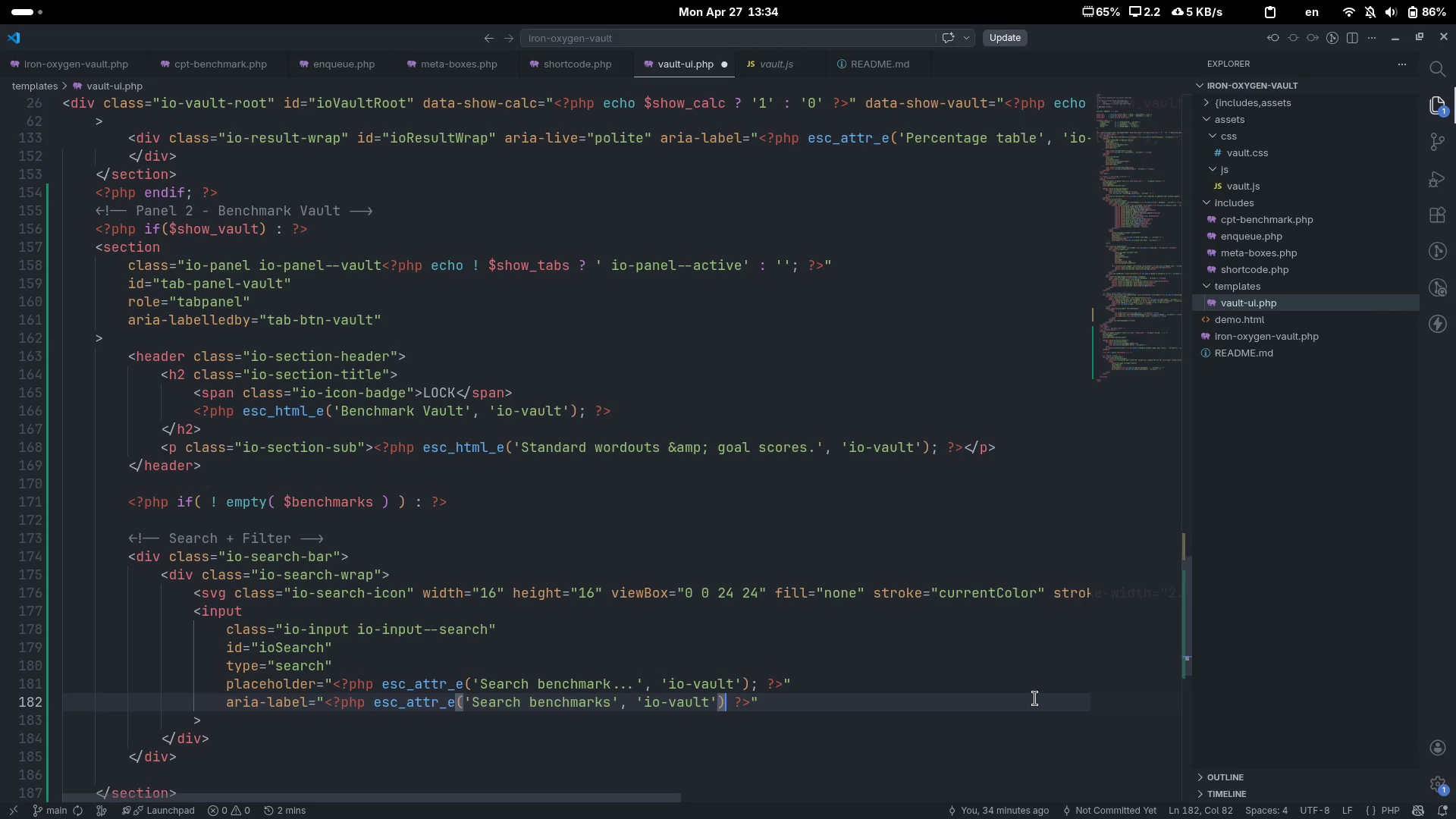 
key(Semicolon)
 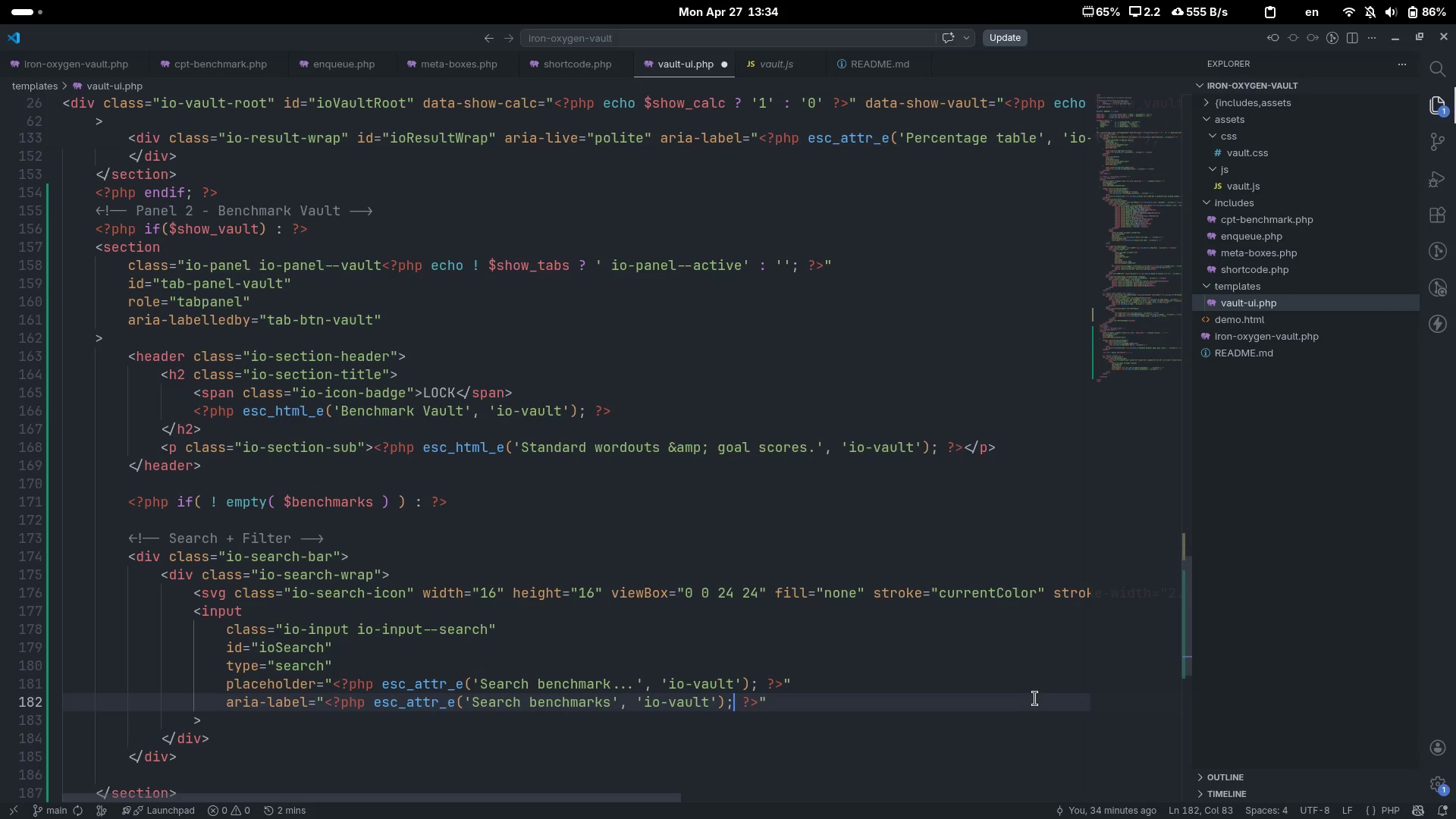 
wait(6.89)
 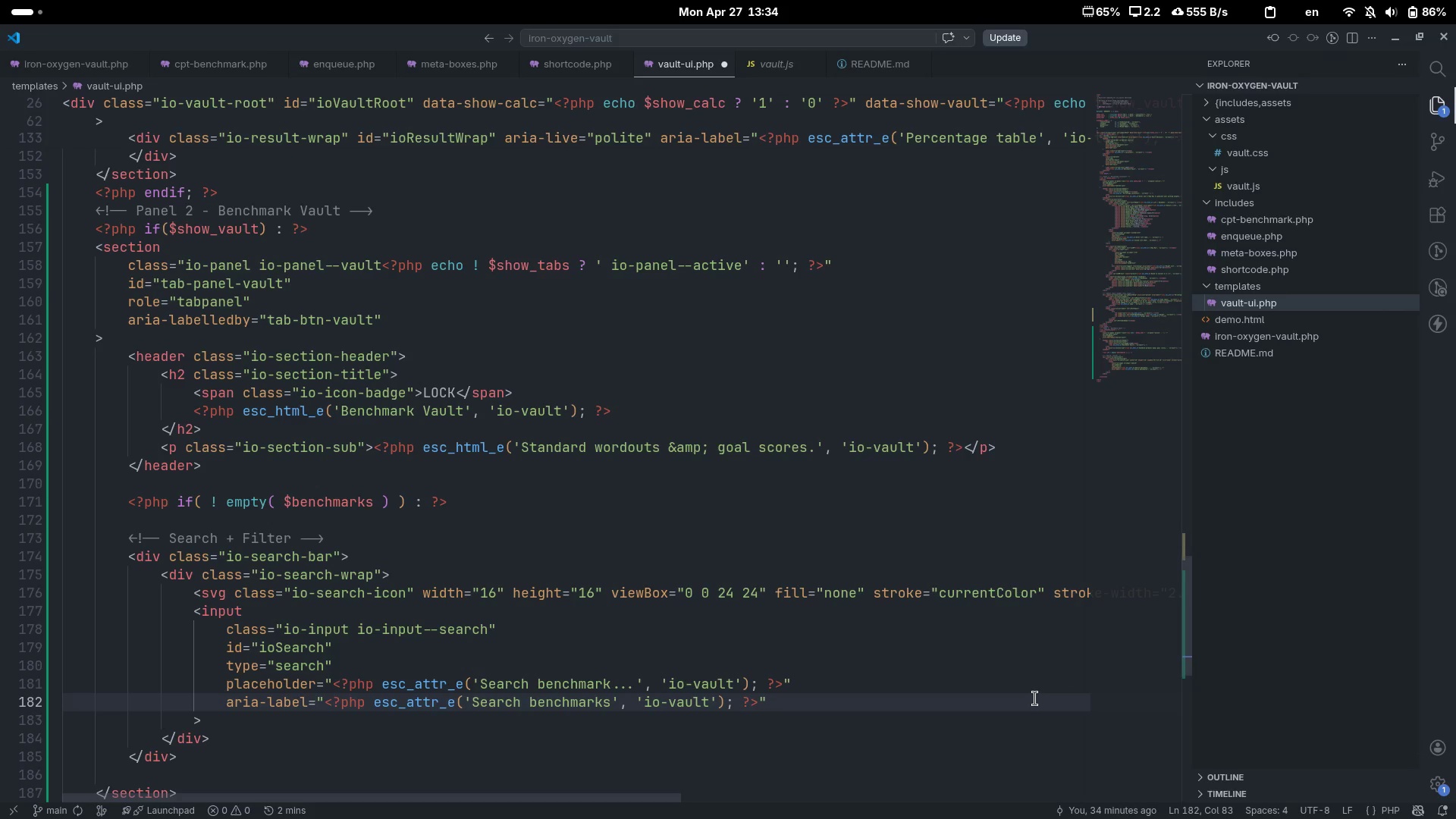 
key(ArrowDown)
 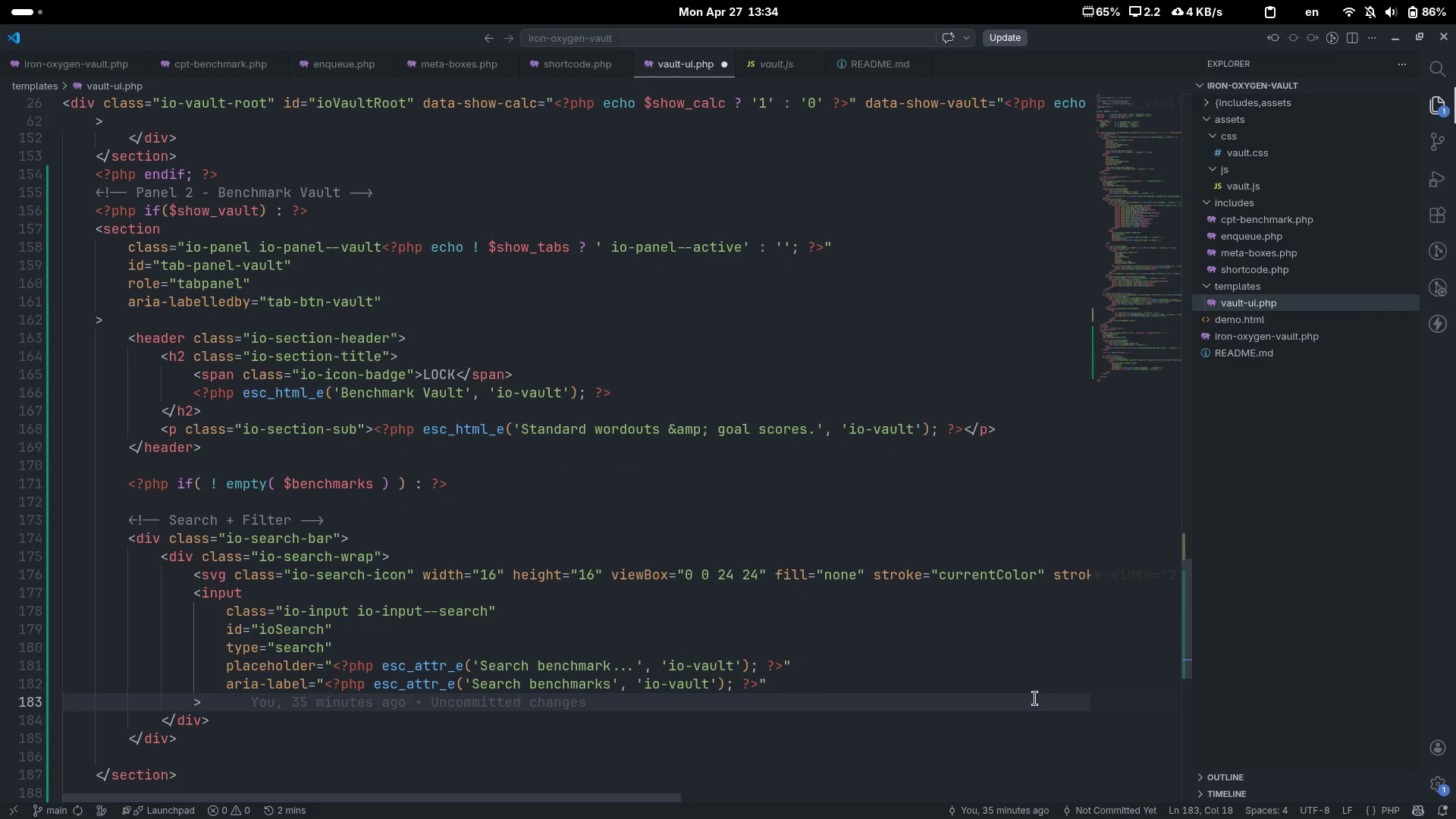 
key(ArrowDown)
 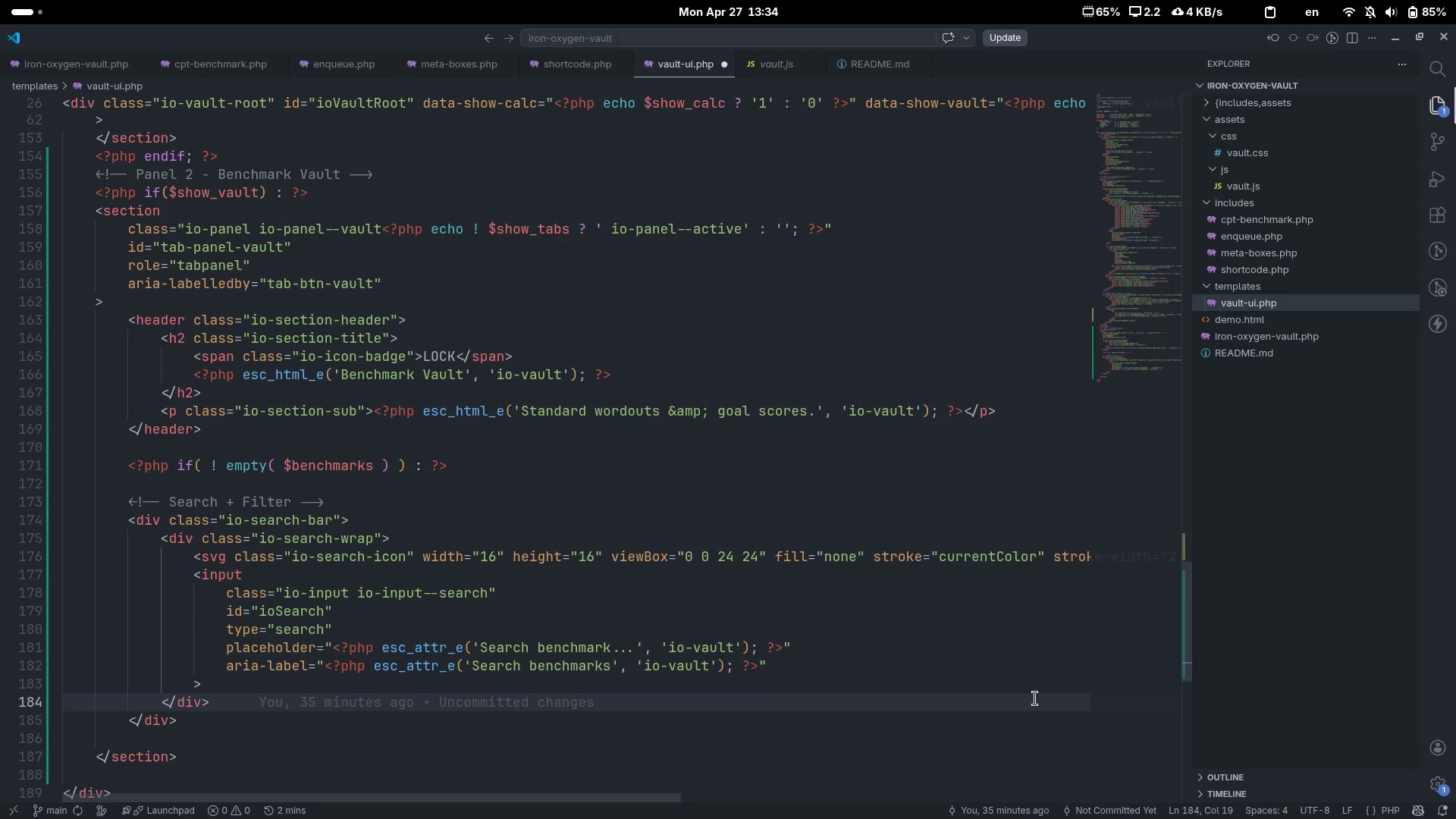 
key(Enter)
 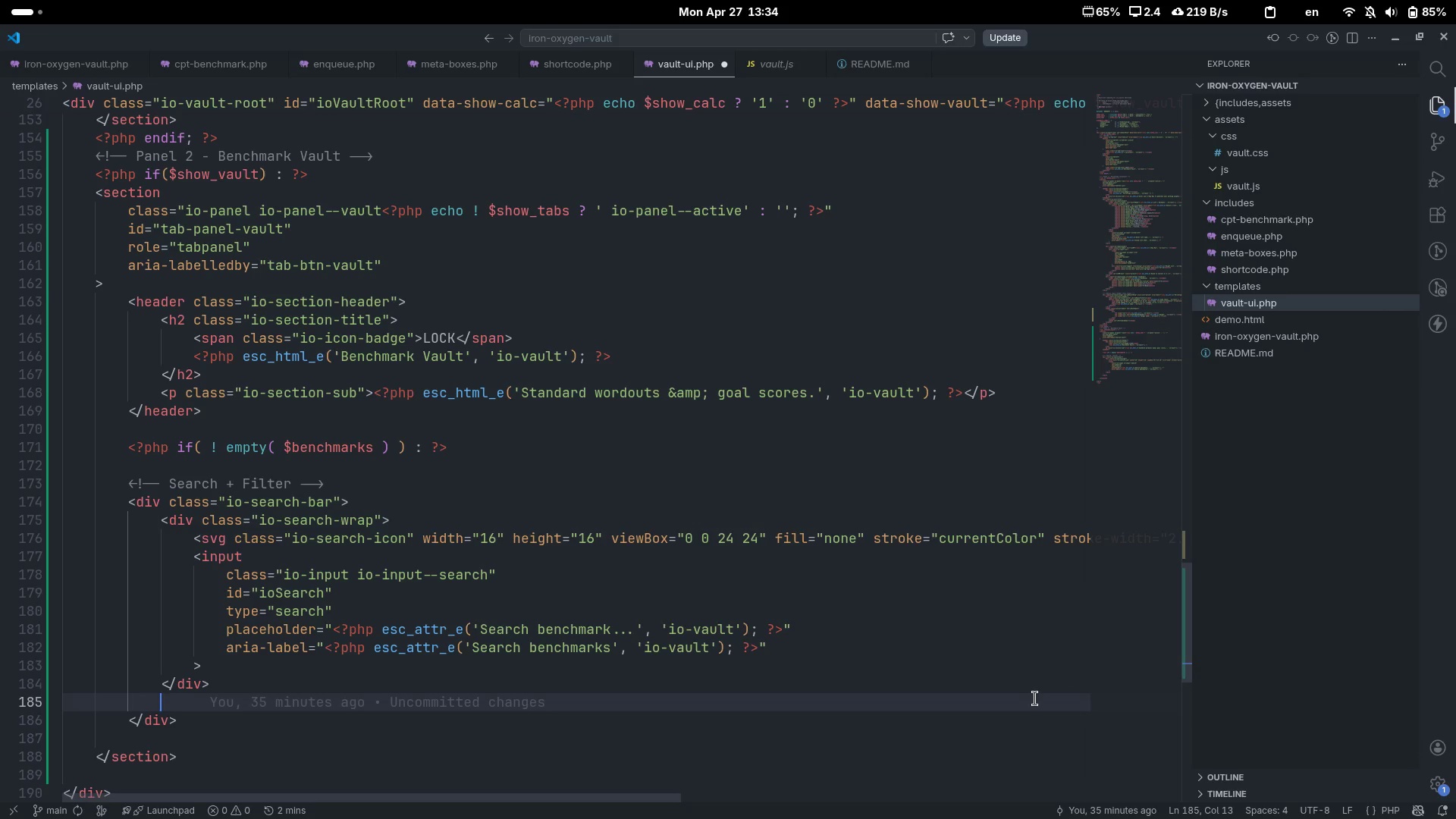 
key(Shift+Comma)
 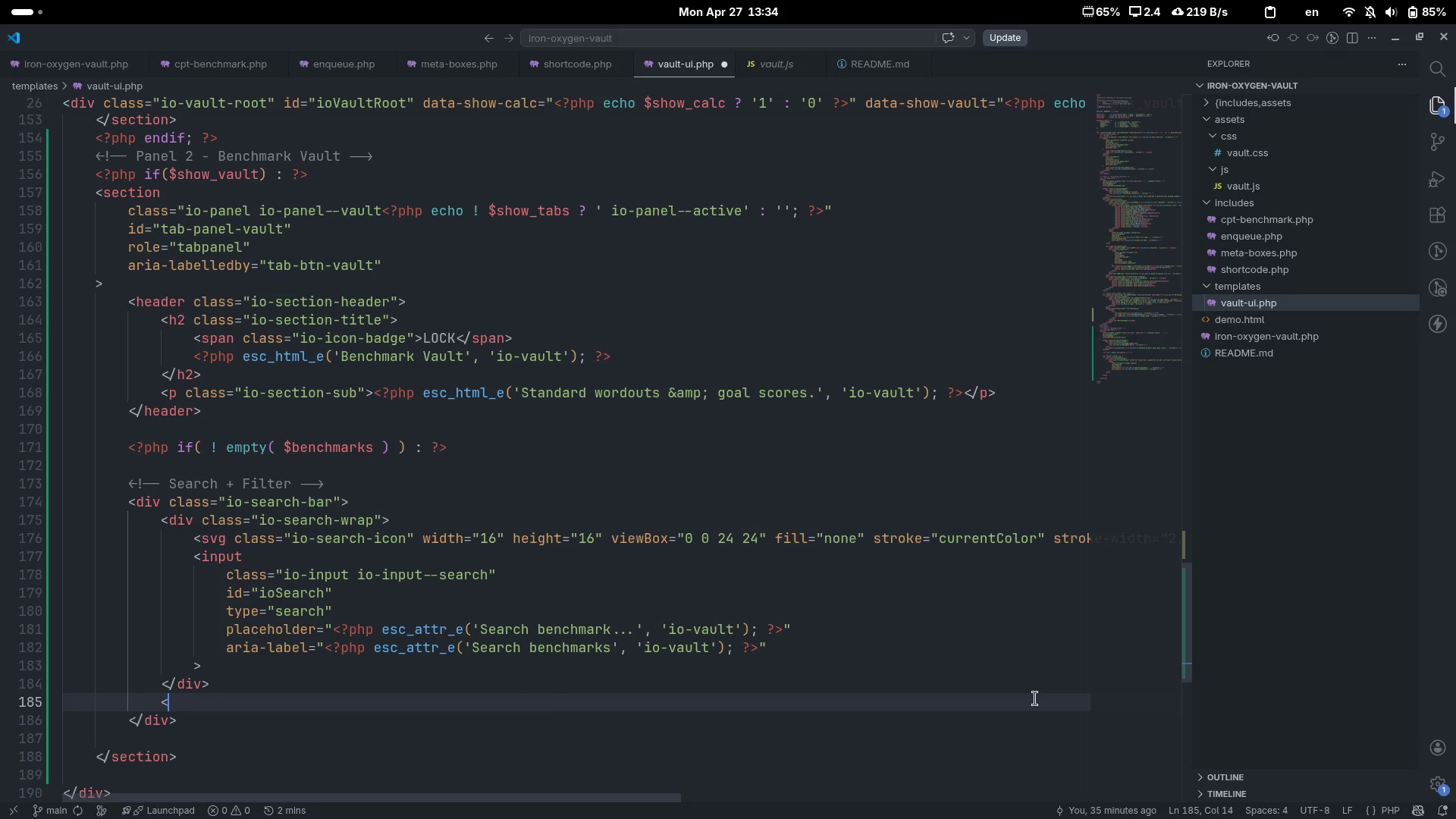 
key(Shift+Period)
 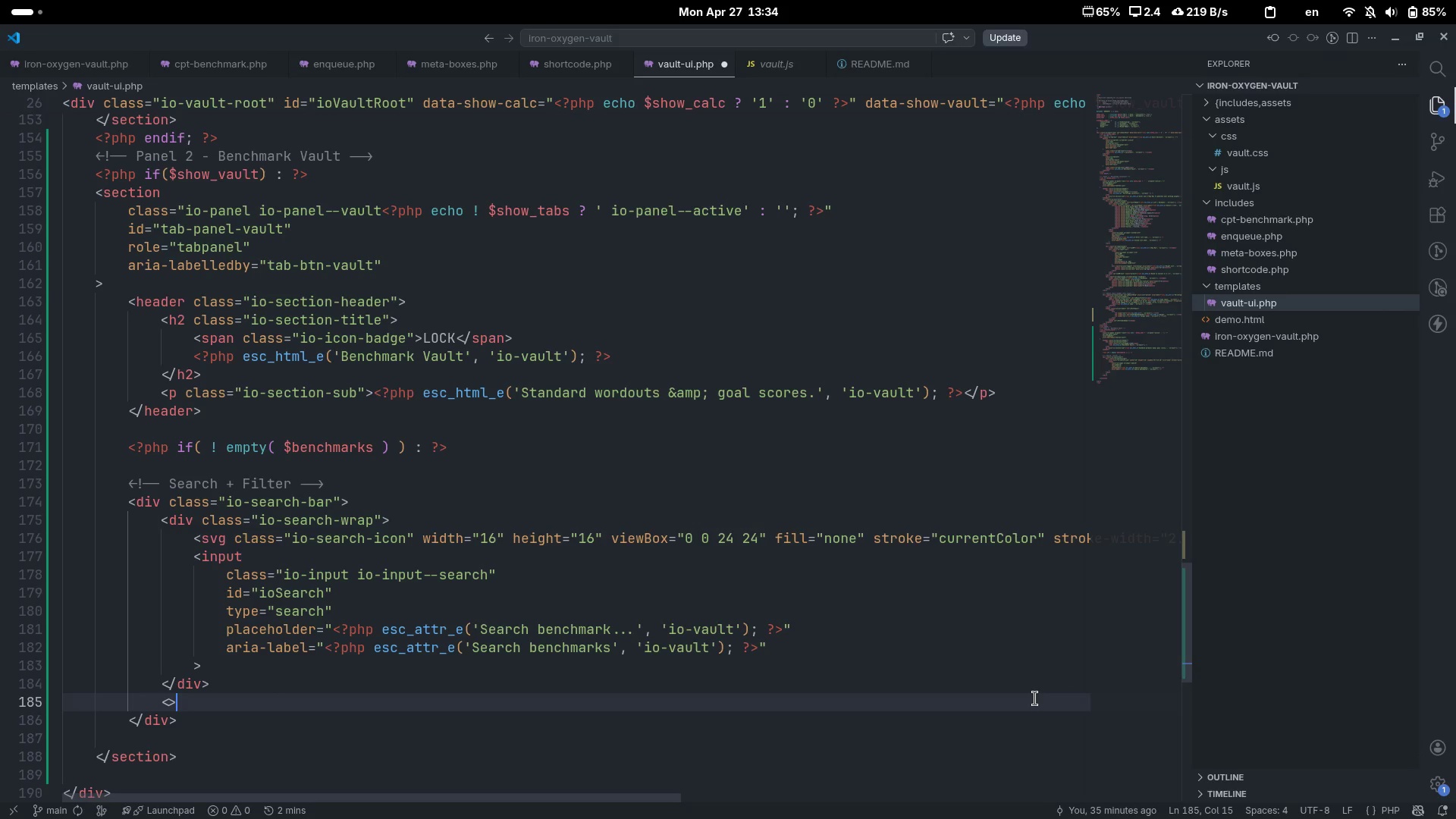 
key(ArrowLeft)
 